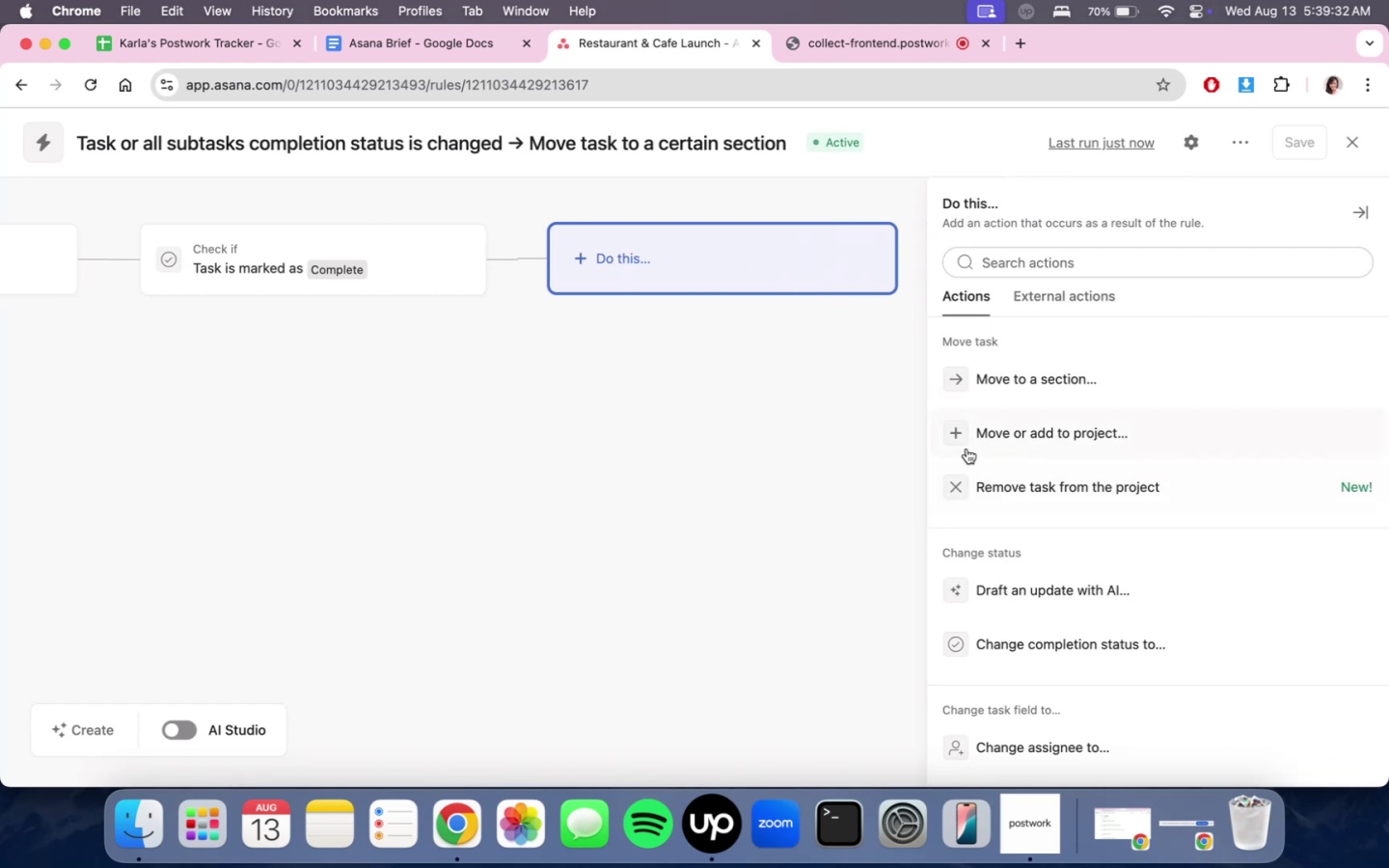 
scroll: coordinate [1196, 476], scroll_direction: down, amount: 19.0
 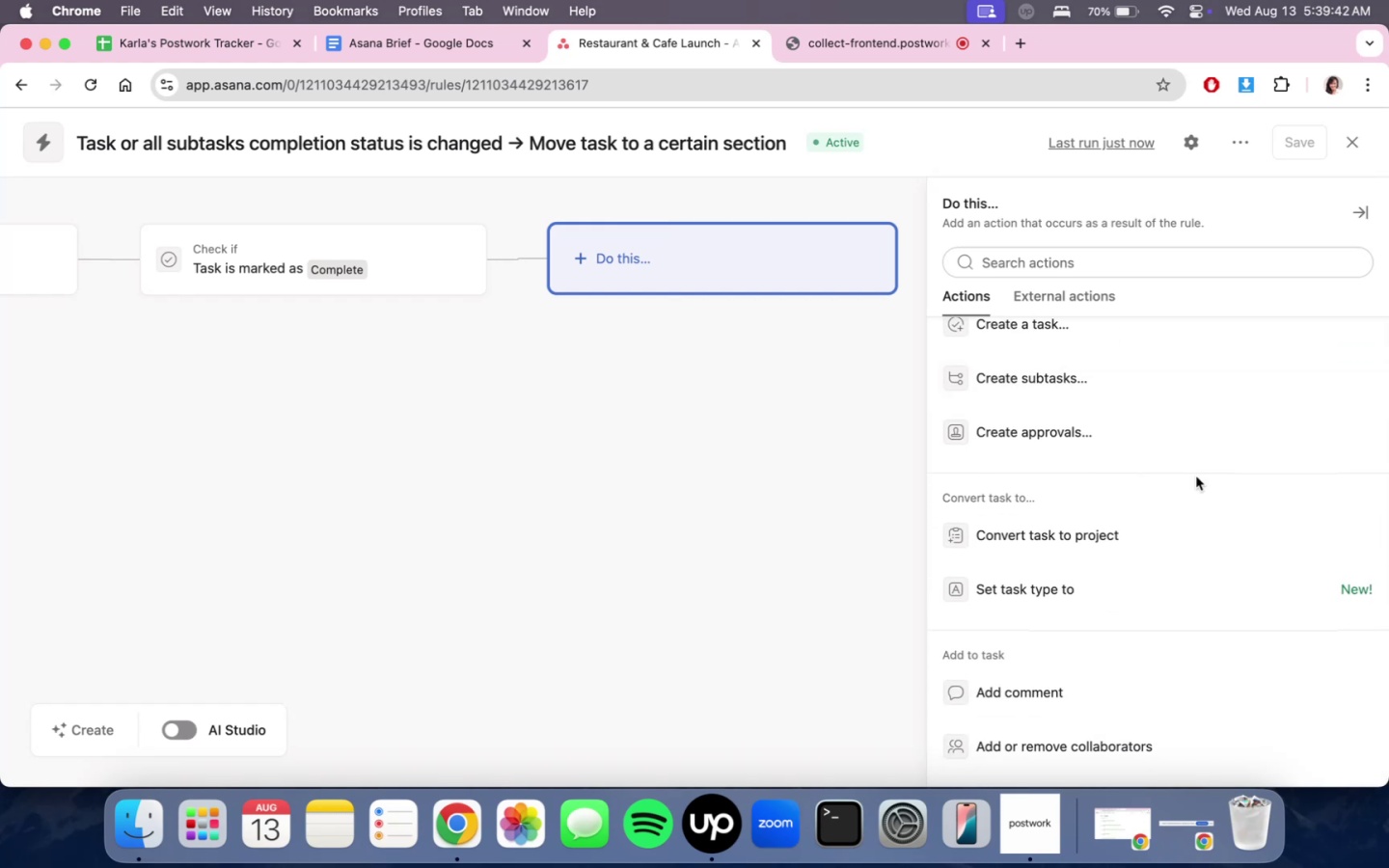 
wait(5.84)
 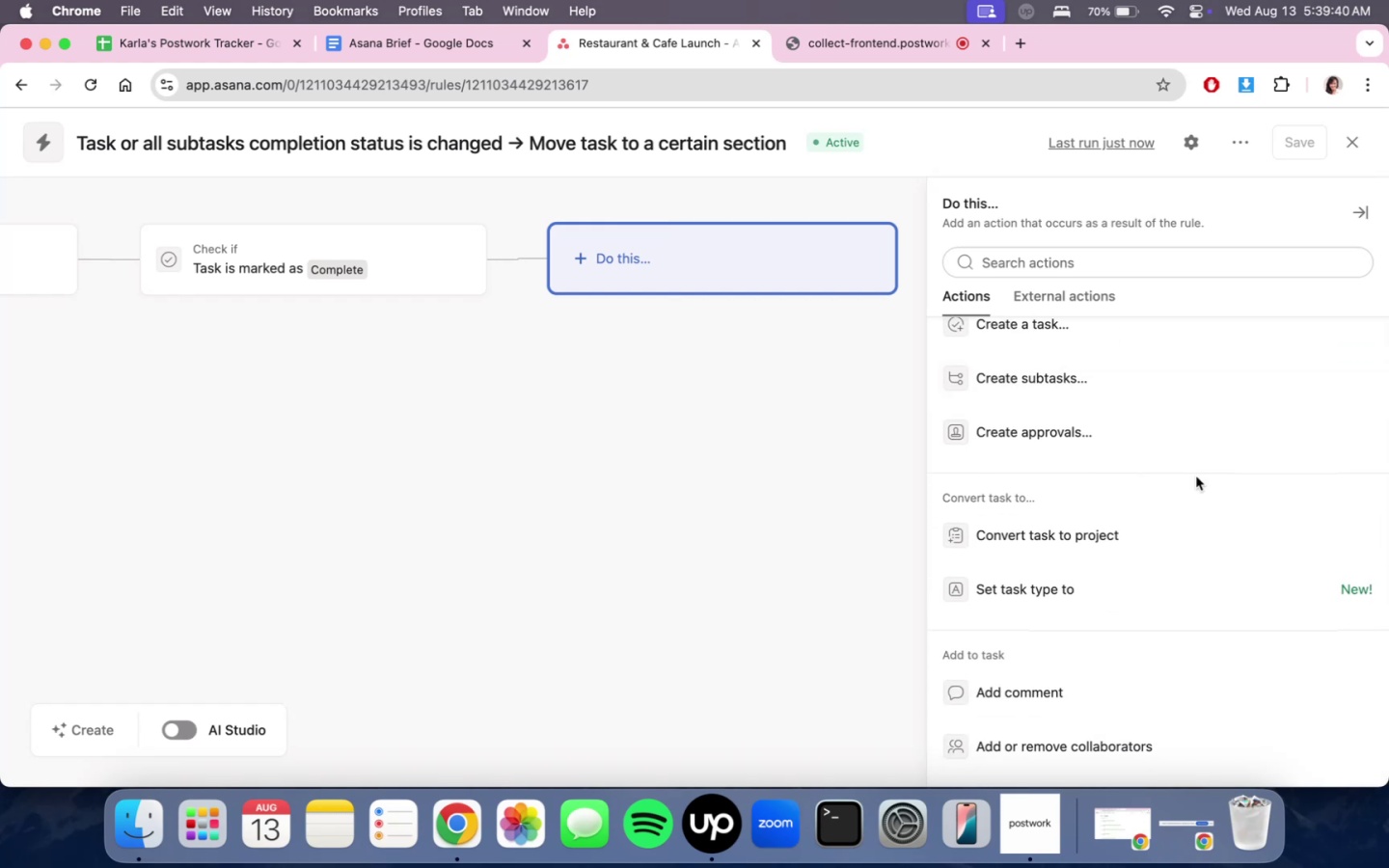 
scroll: coordinate [1192, 494], scroll_direction: up, amount: 27.0
 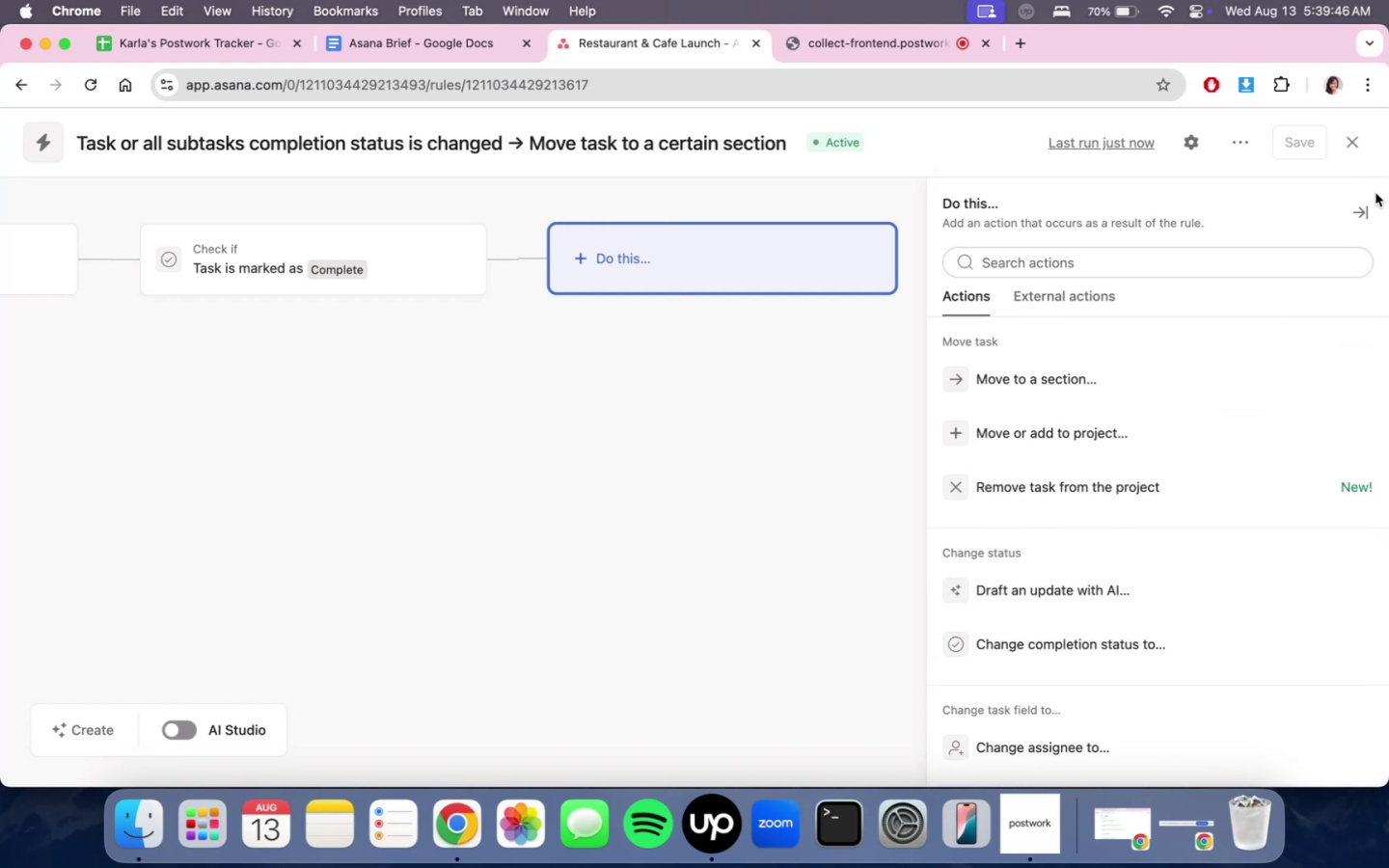 
left_click([1363, 129])
 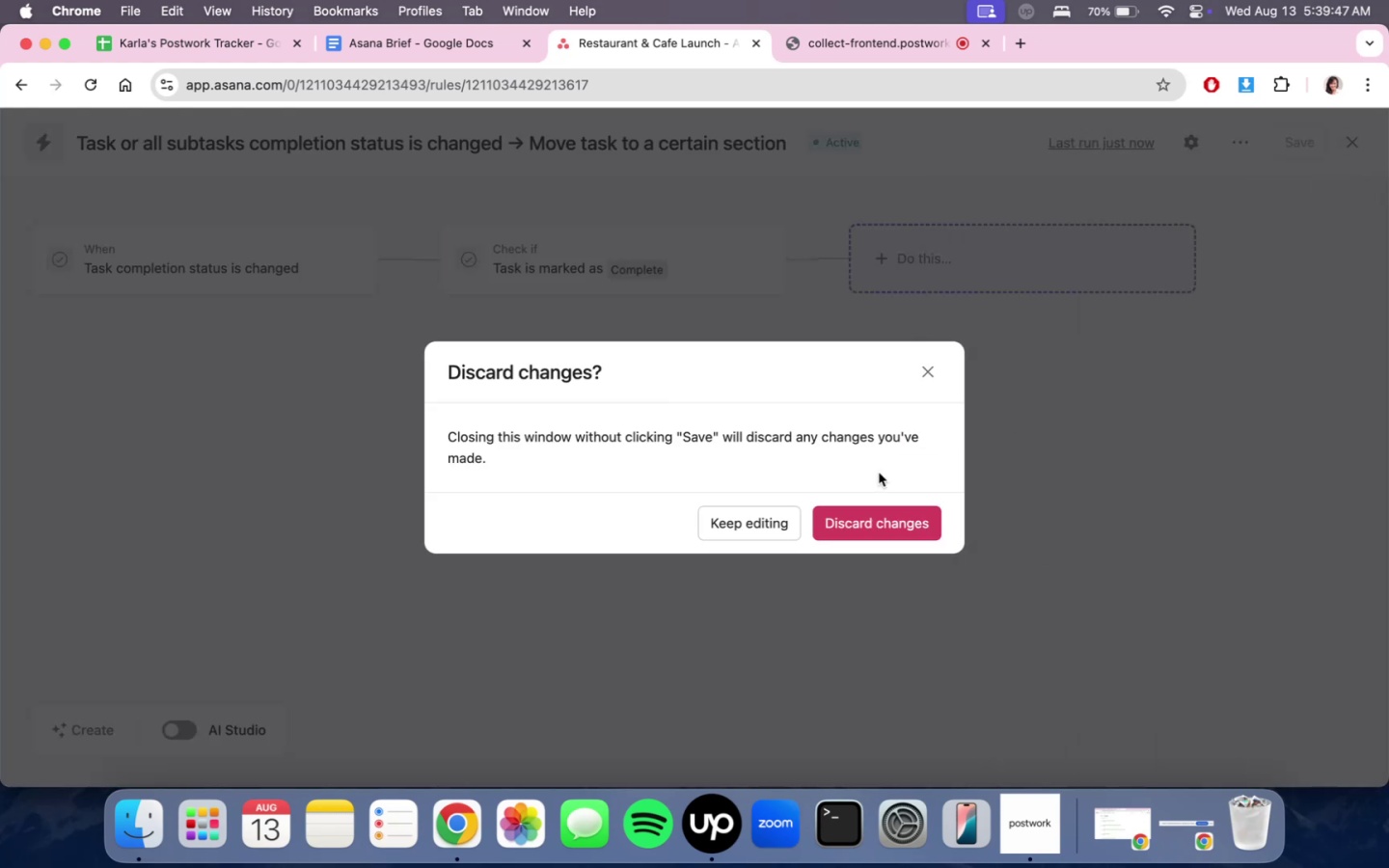 
left_click([858, 509])
 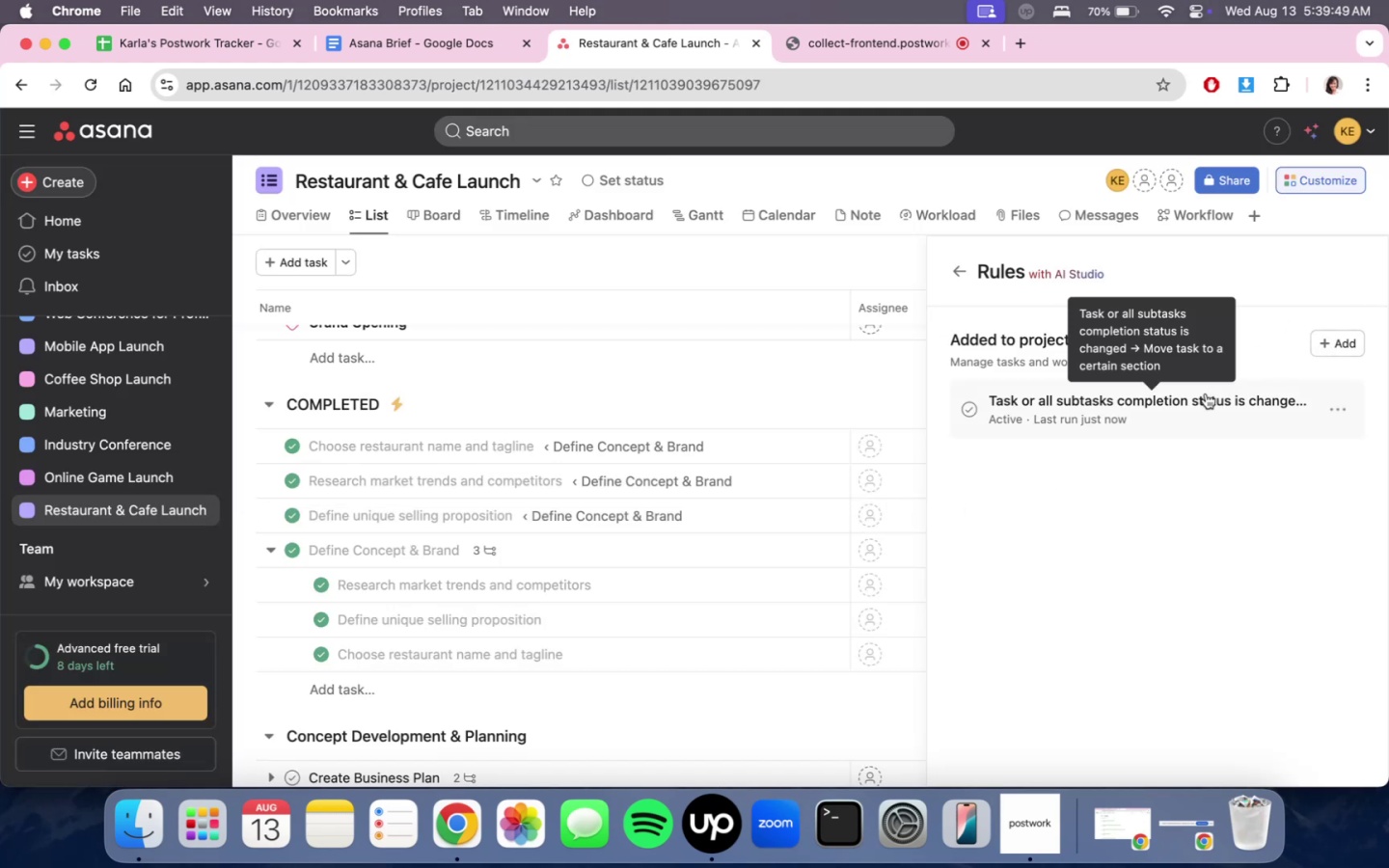 
left_click([1348, 413])
 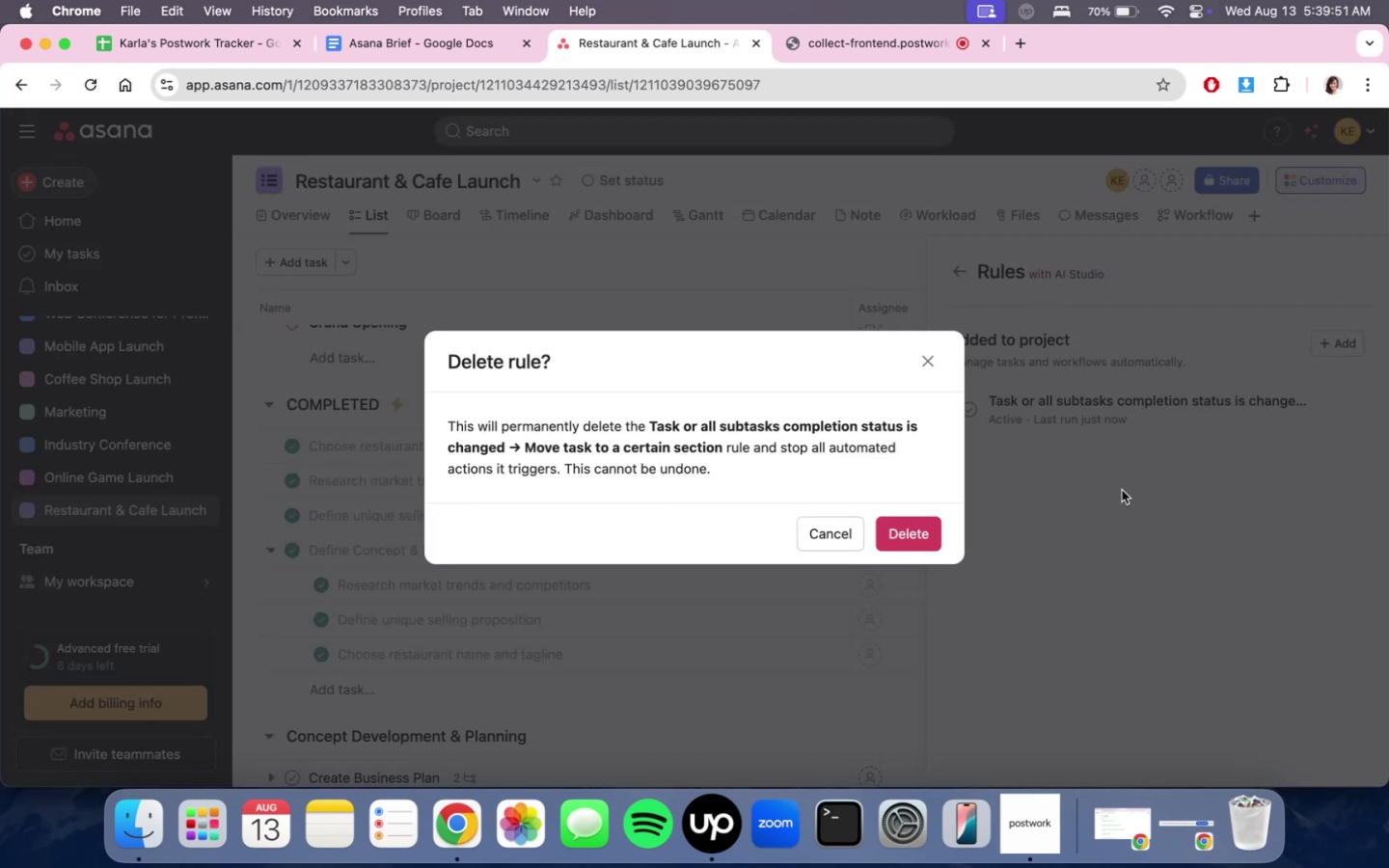 
left_click([911, 533])
 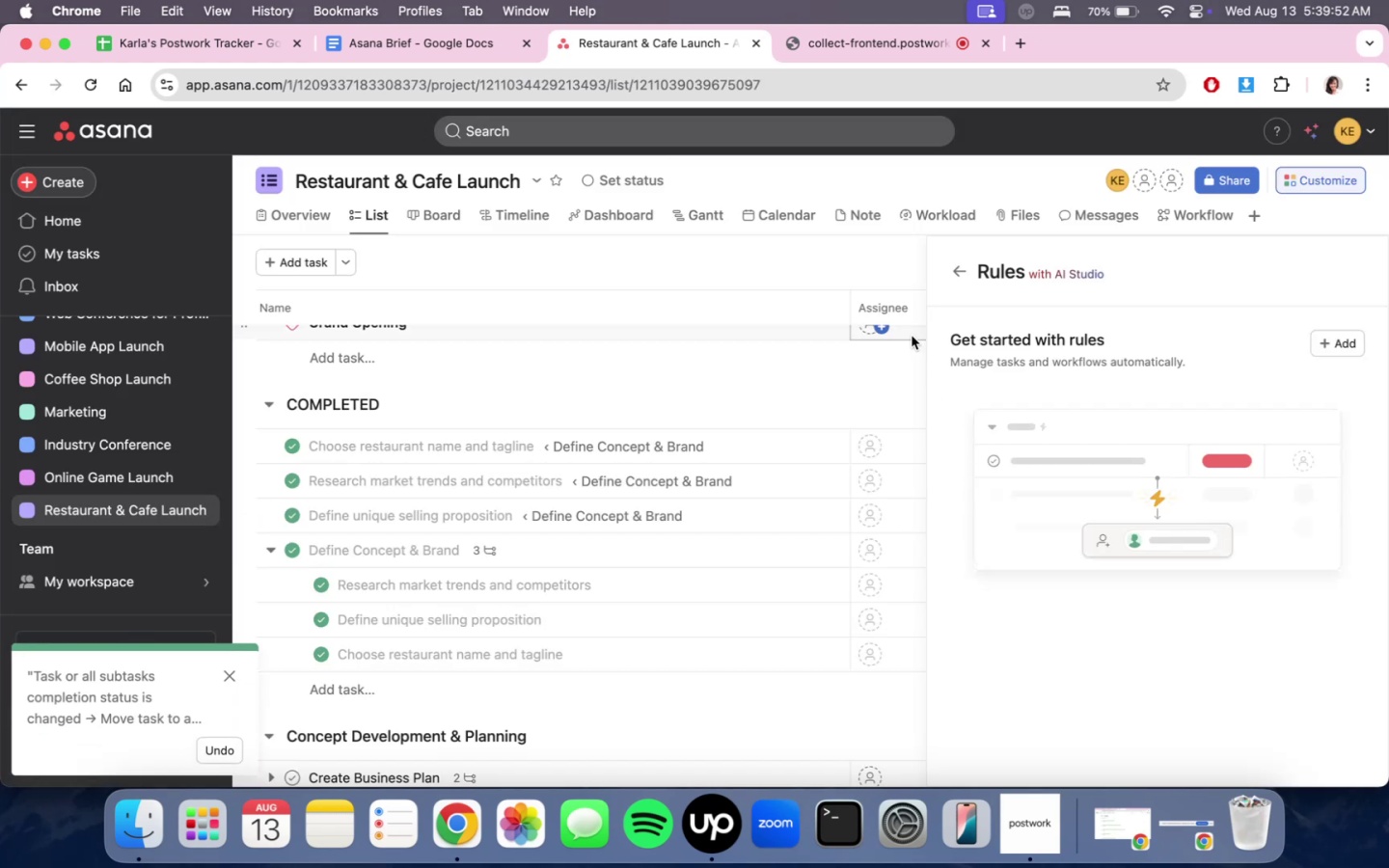 
scroll: coordinate [736, 523], scroll_direction: down, amount: 1.0
 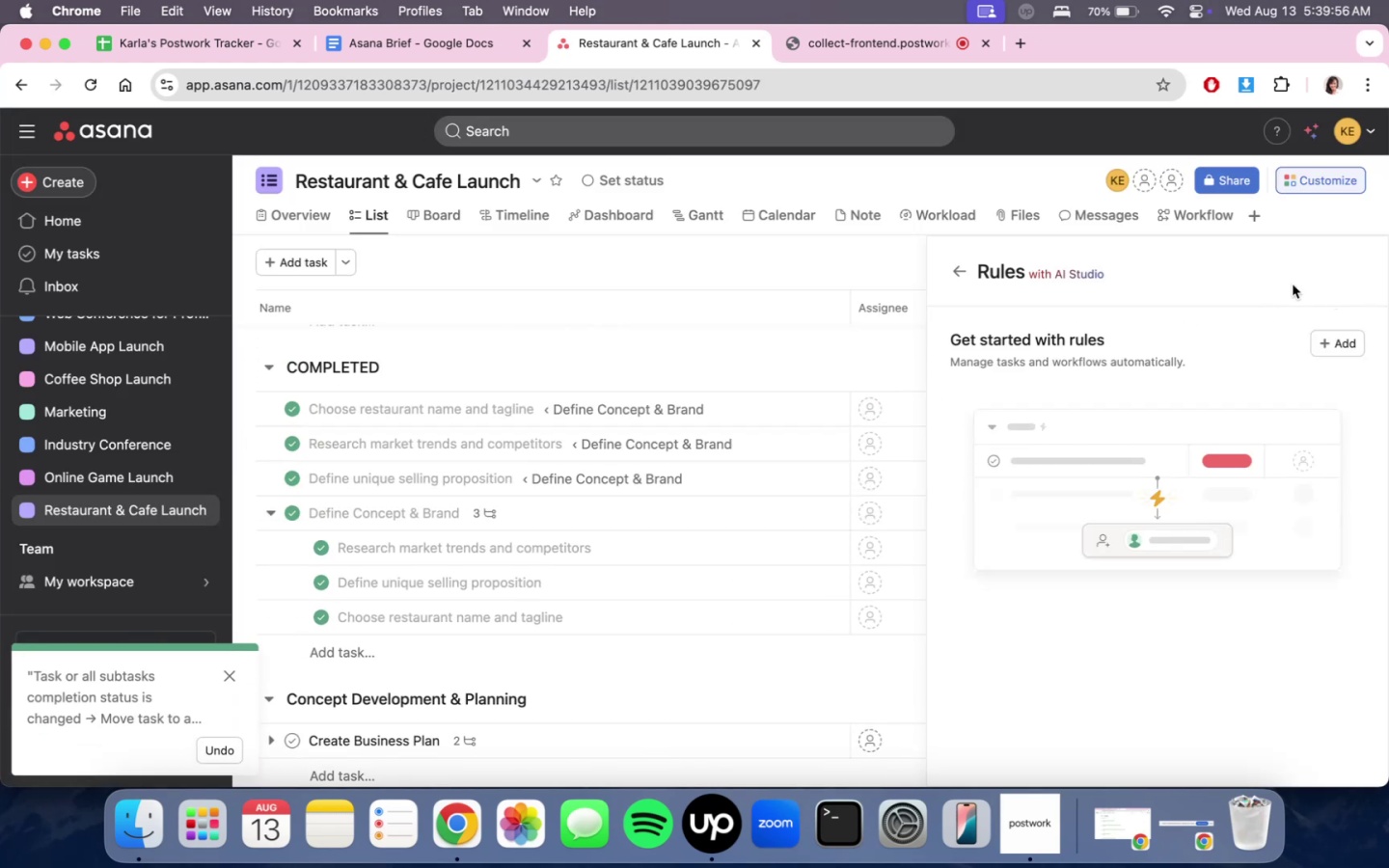 
left_click([963, 264])
 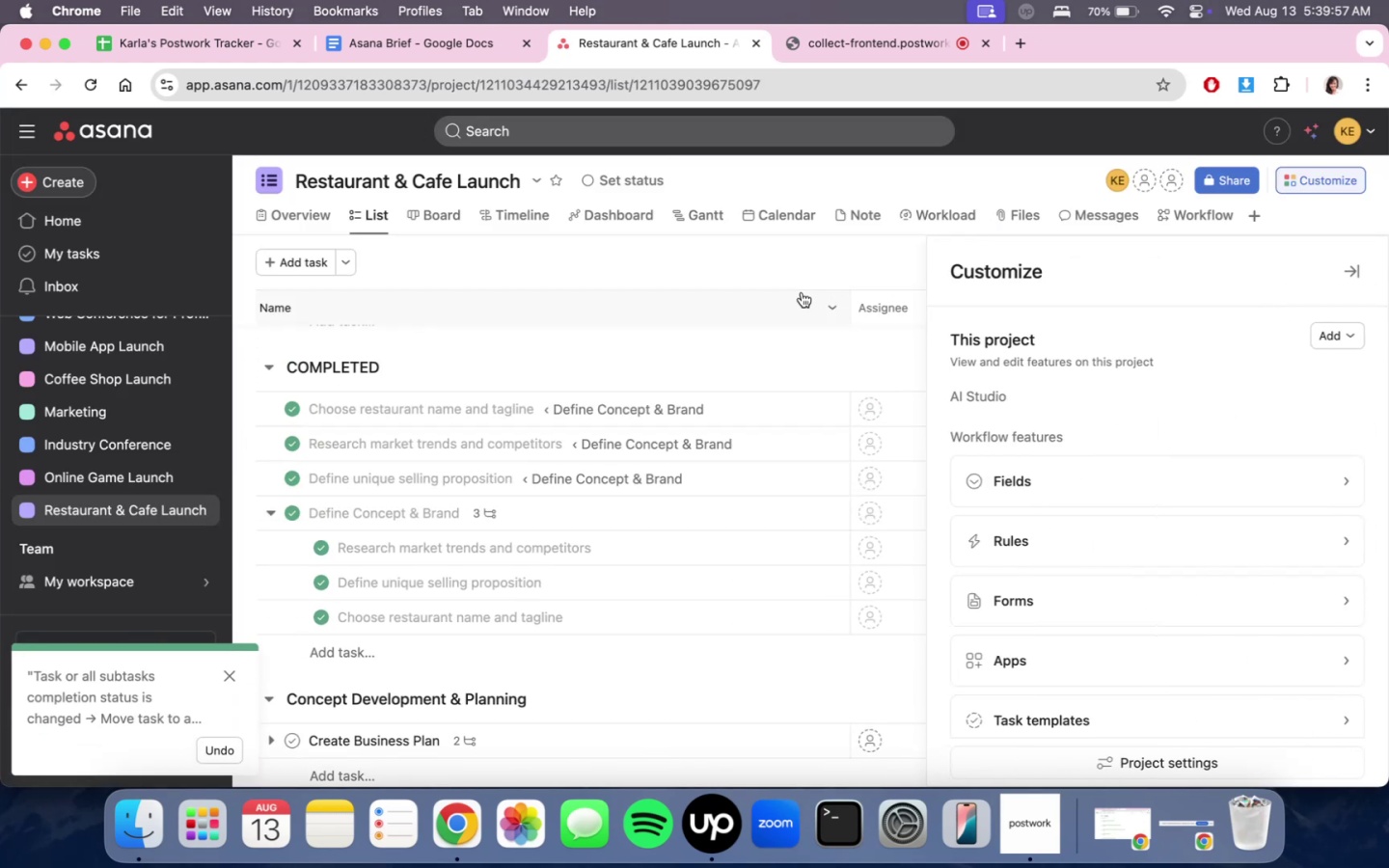 
left_click([783, 268])
 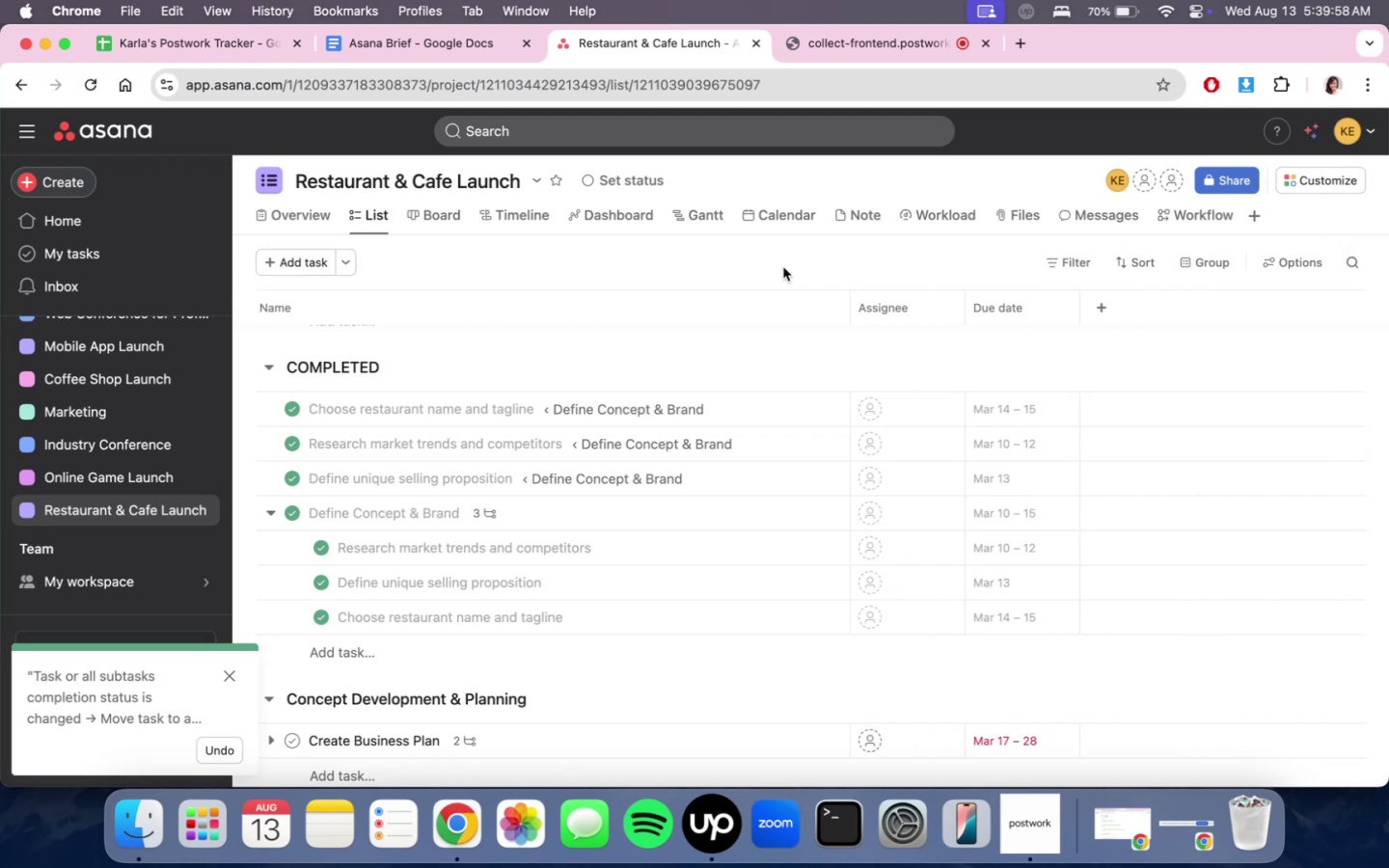 
scroll: coordinate [693, 537], scroll_direction: down, amount: 4.0
 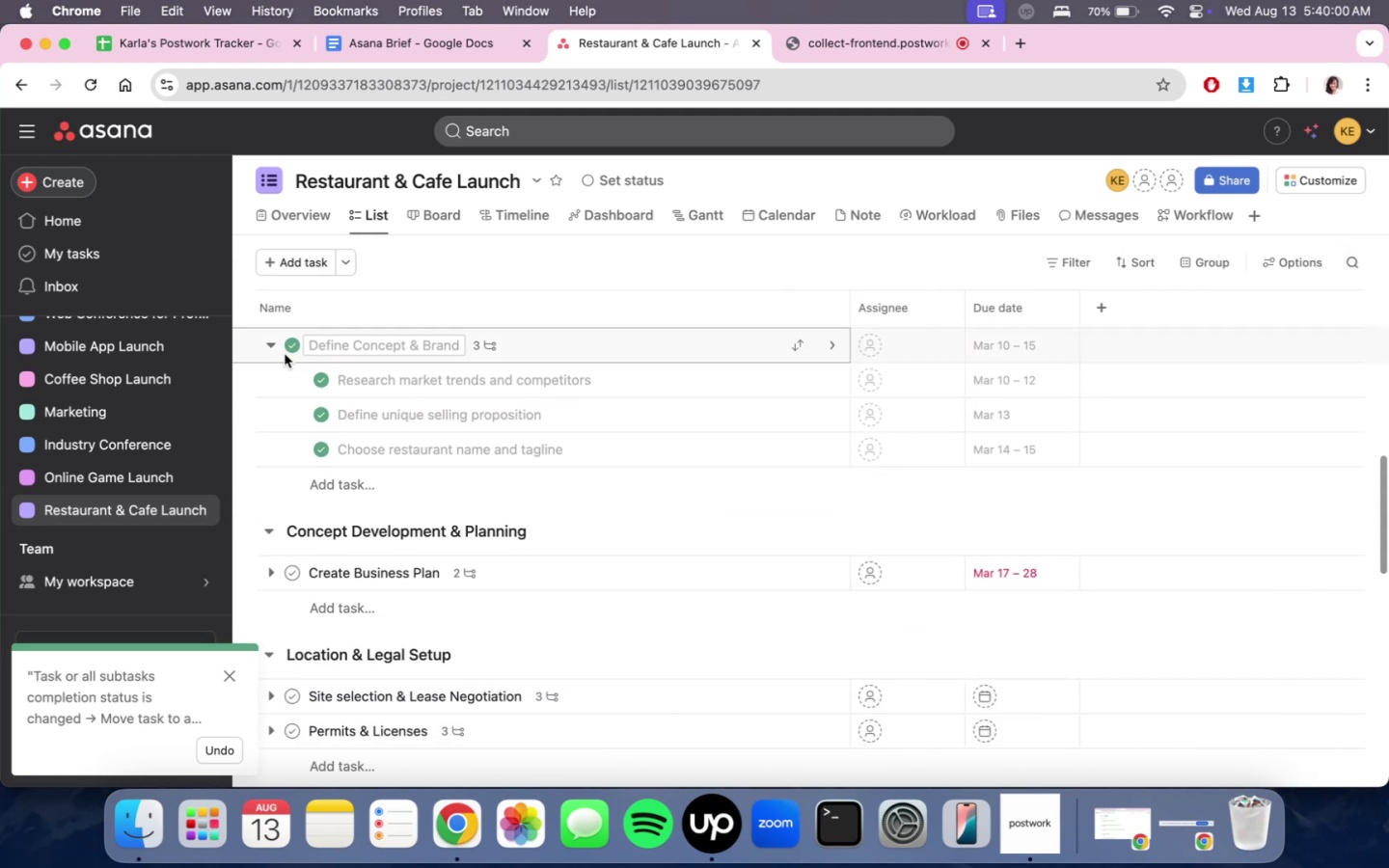 
scroll: coordinate [636, 435], scroll_direction: up, amount: 2.0
 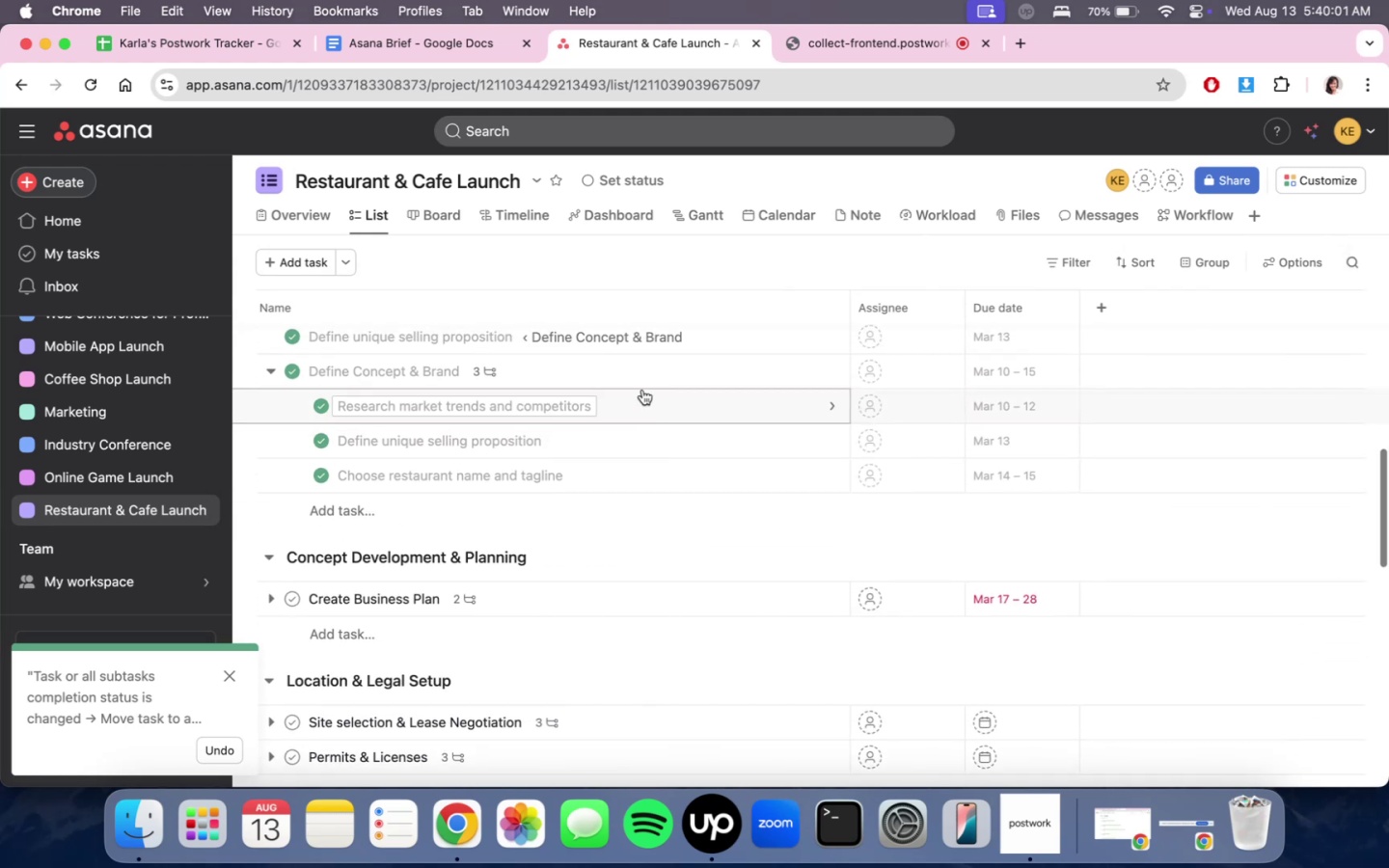 
left_click_drag(start_coordinate=[646, 371], to_coordinate=[651, 435])
 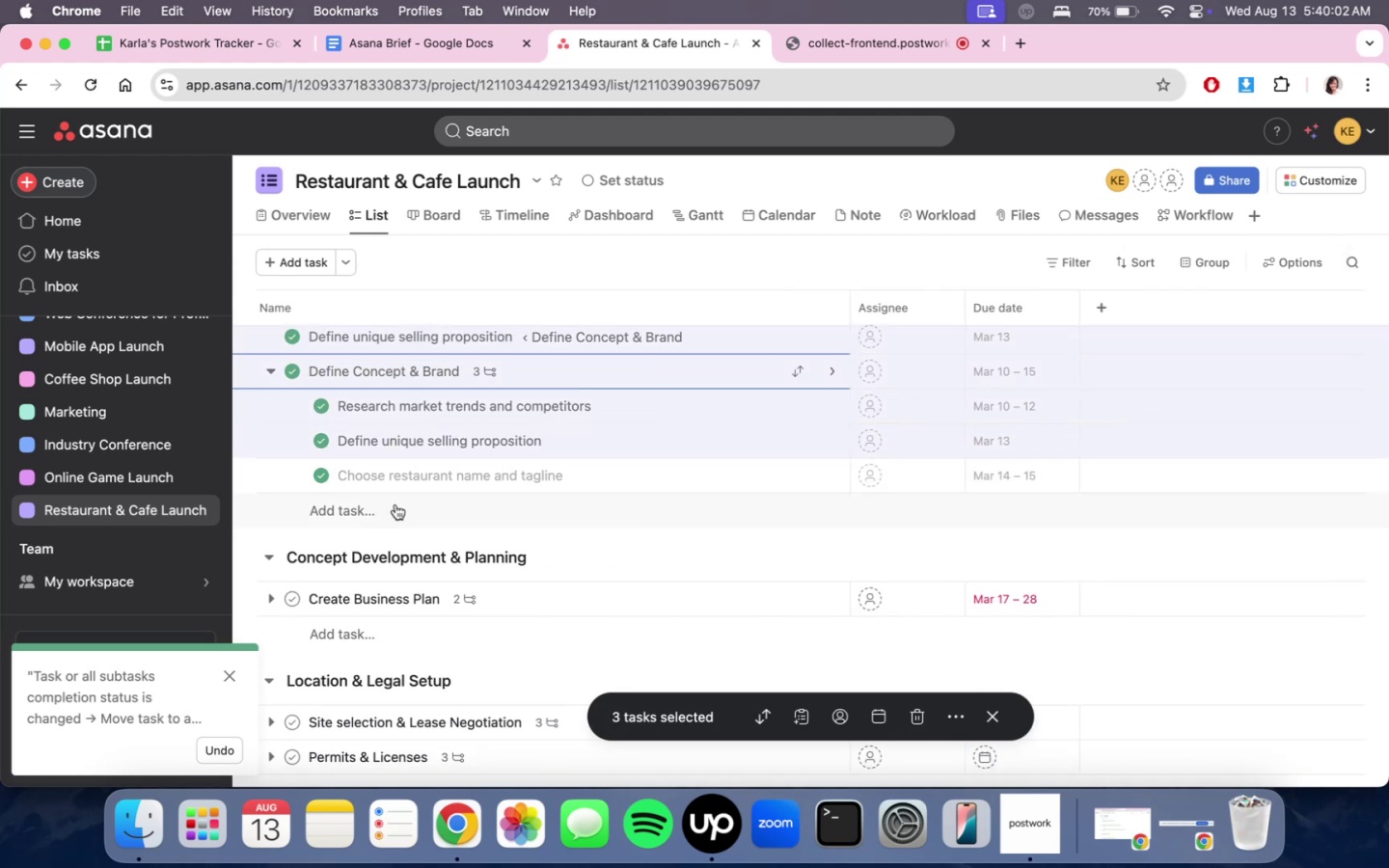 
left_click([261, 513])
 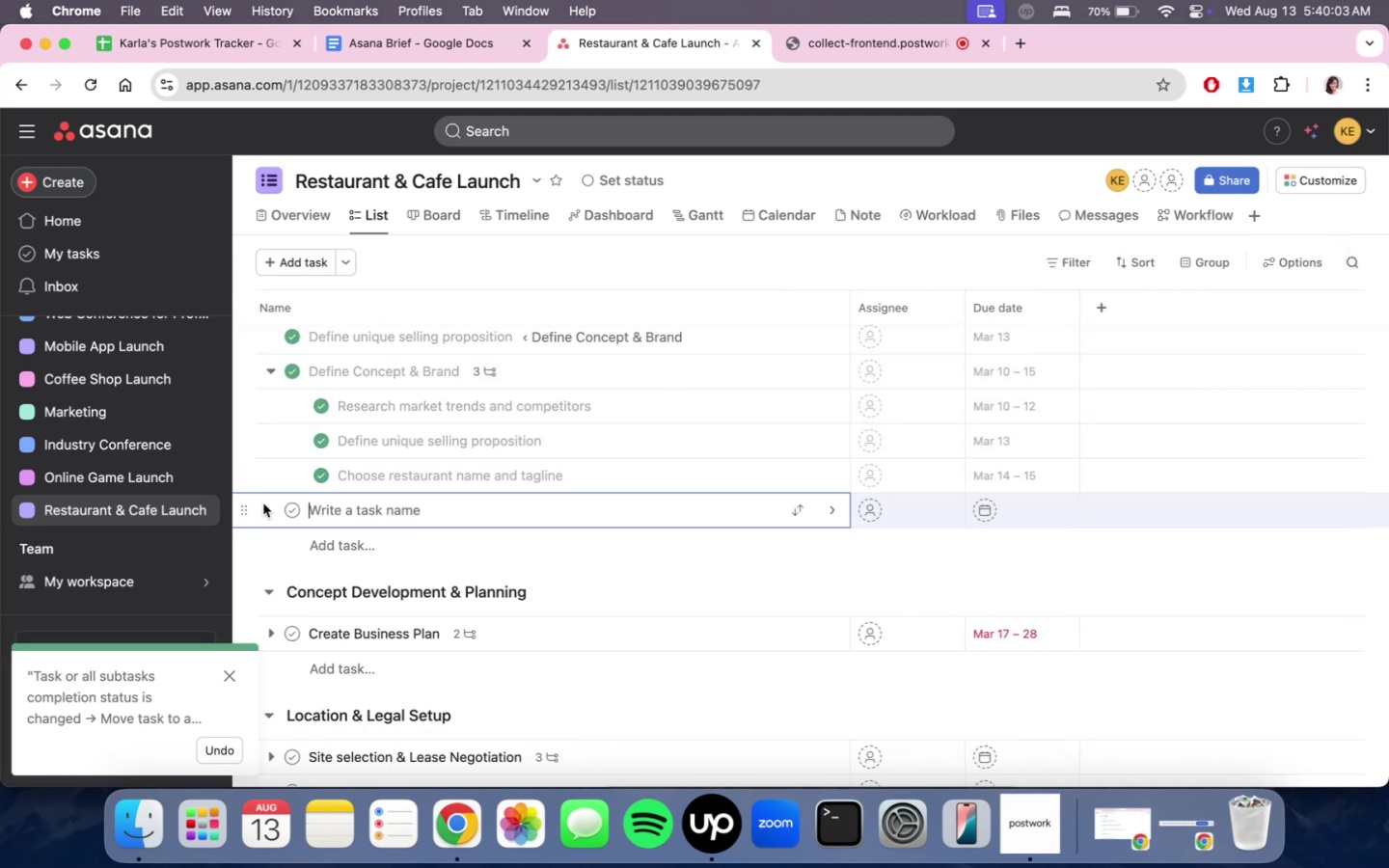 
left_click([669, 548])
 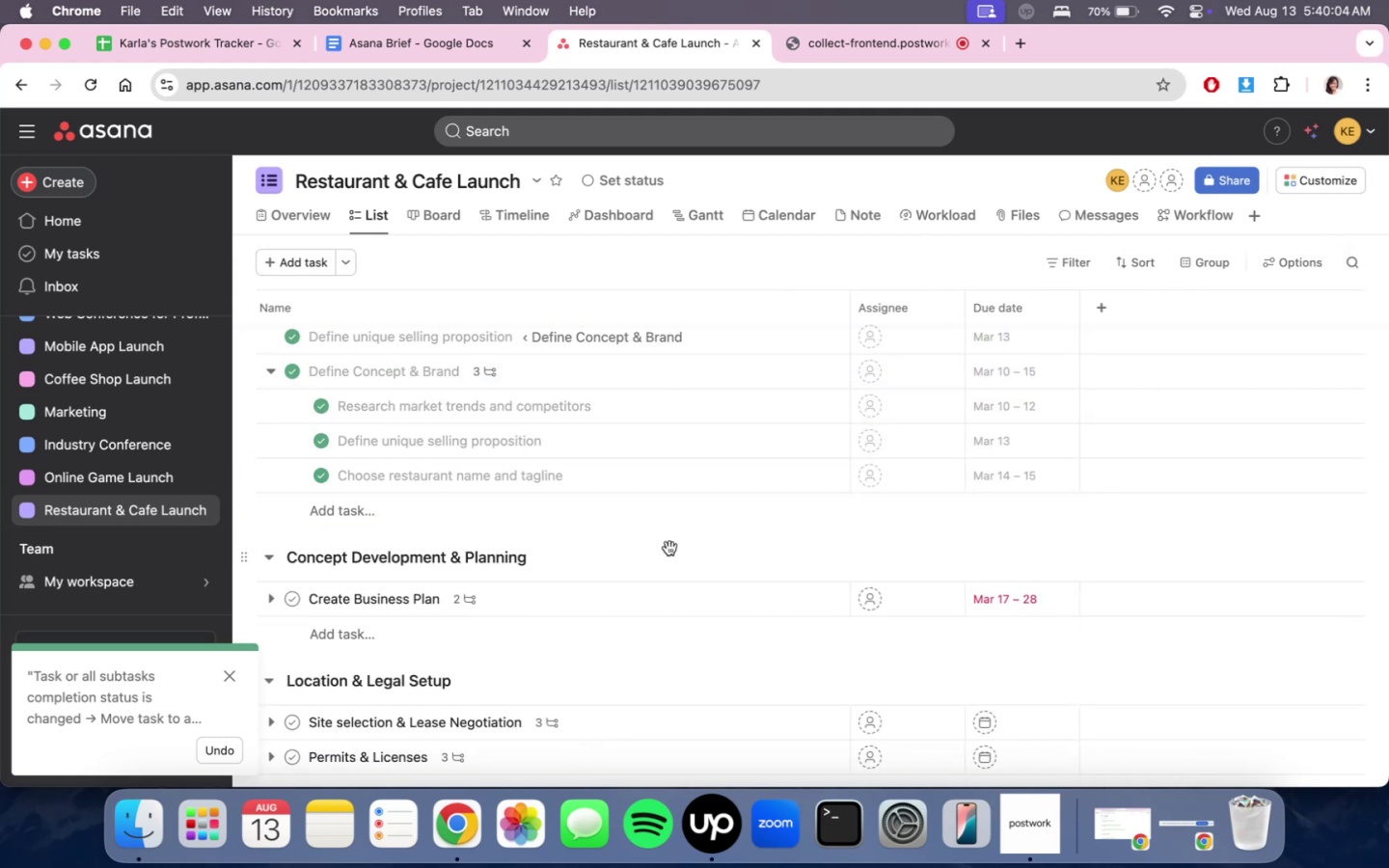 
scroll: coordinate [524, 539], scroll_direction: up, amount: 4.0
 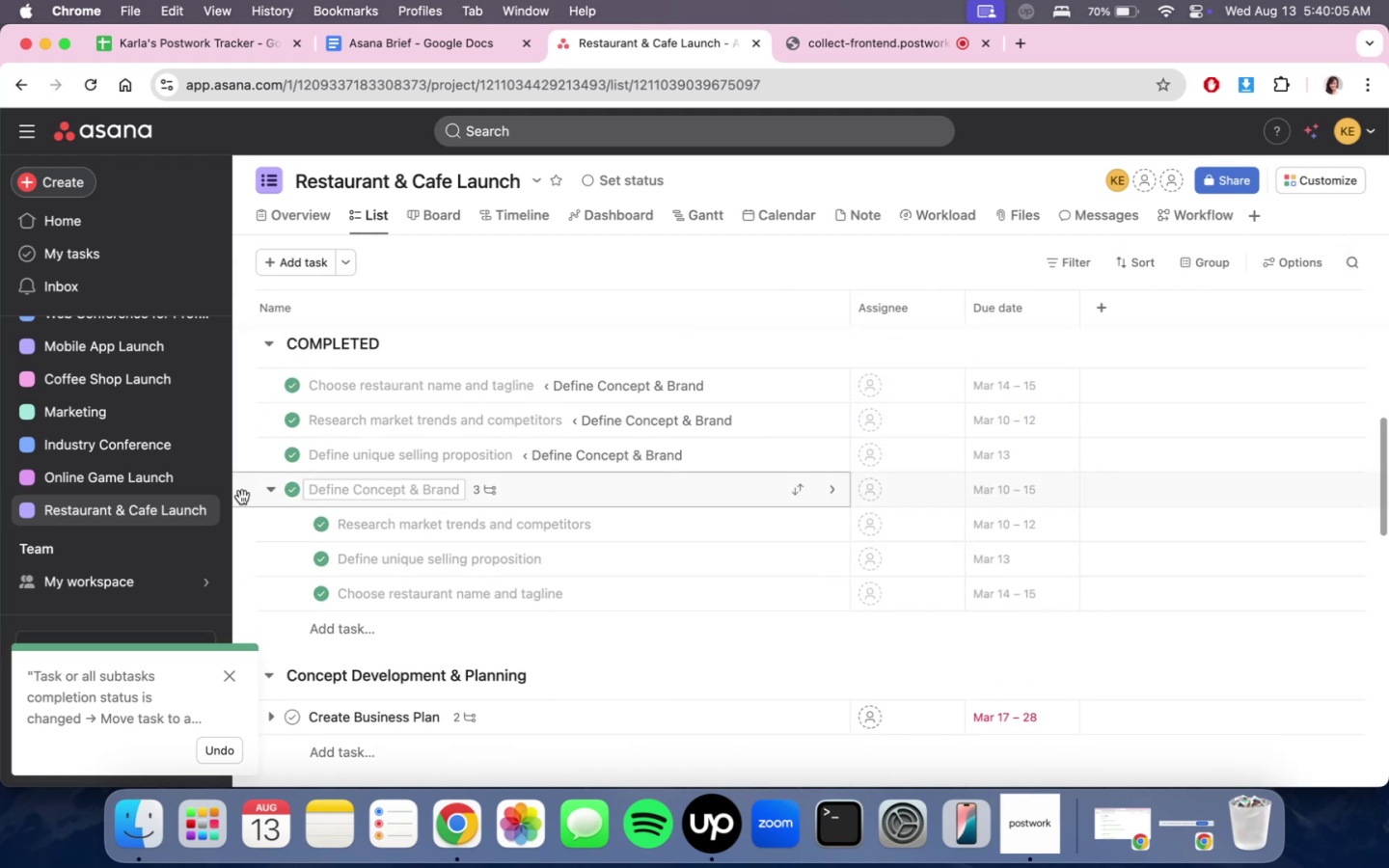 
scroll: coordinate [277, 502], scroll_direction: down, amount: 3.0
 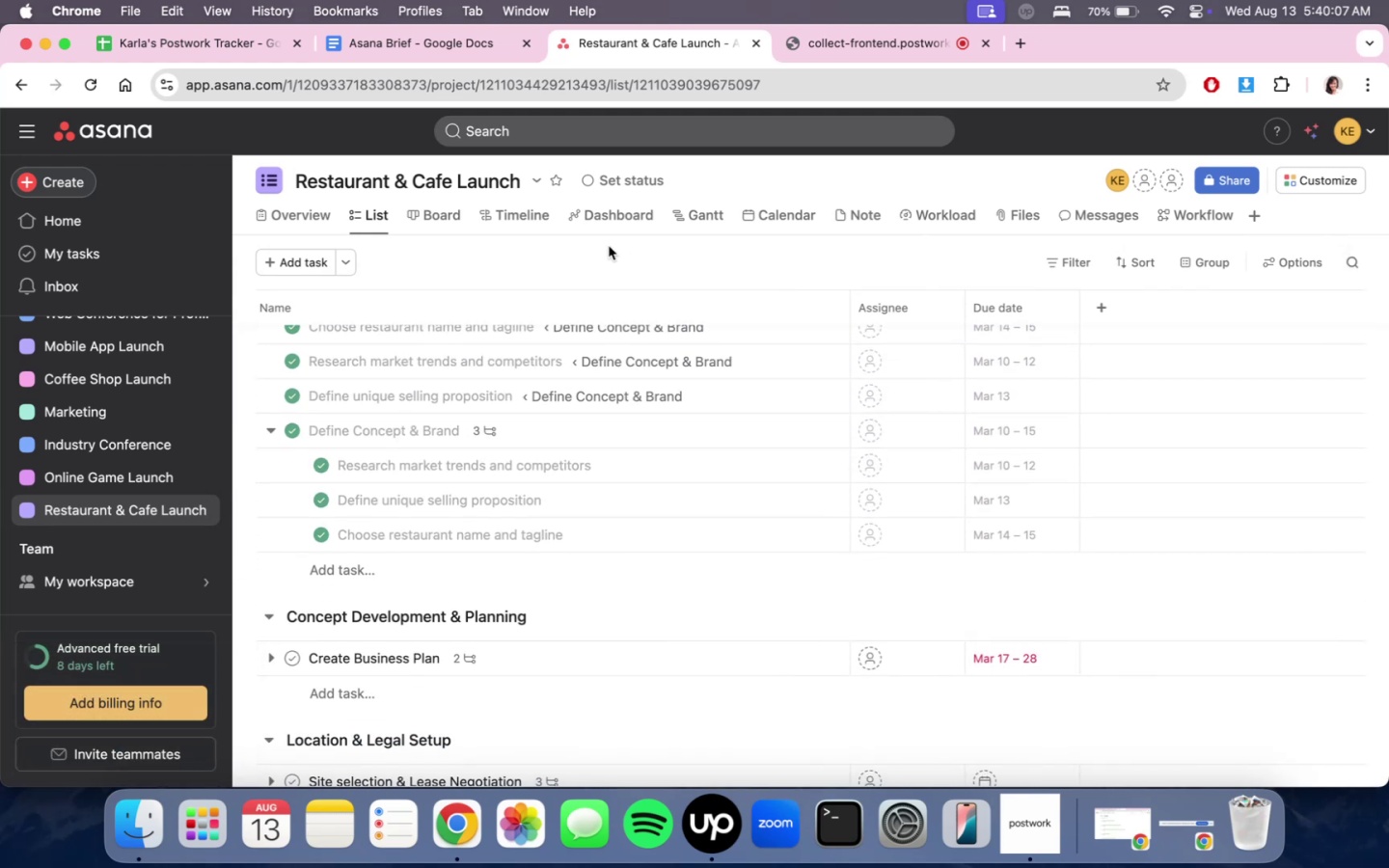 
double_click([449, 224])
 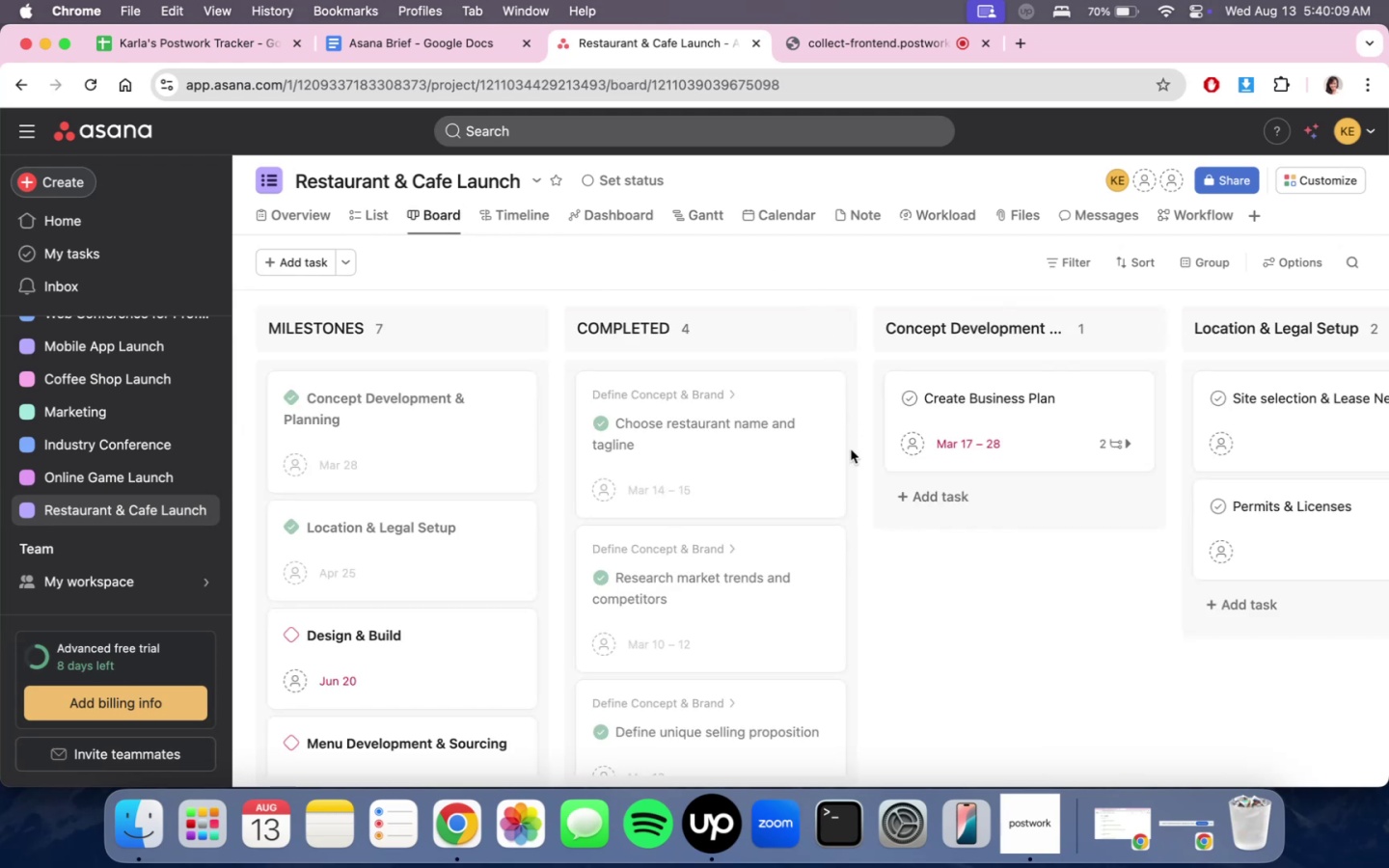 
scroll: coordinate [840, 573], scroll_direction: down, amount: 8.0
 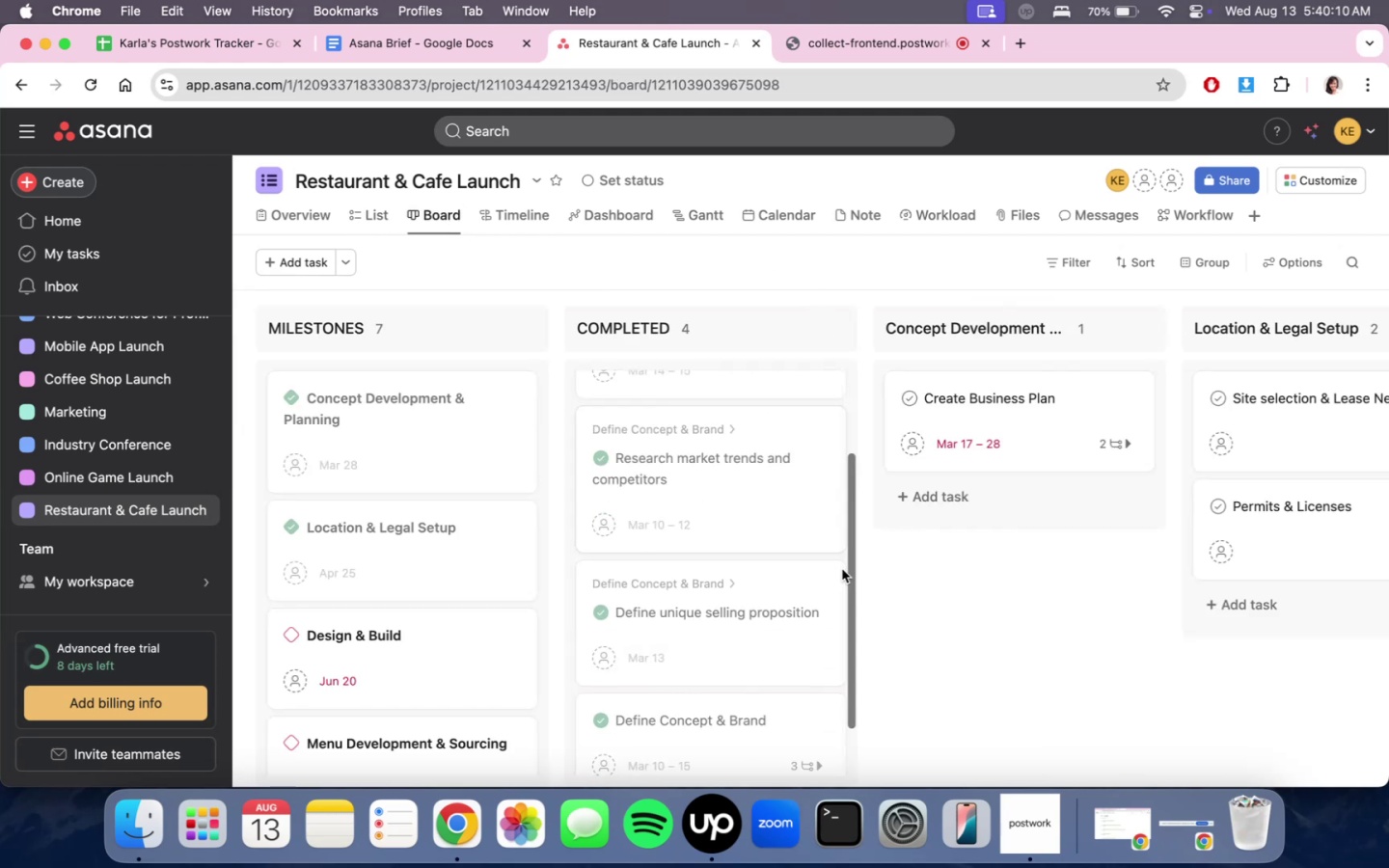 
mouse_move([841, 601])
 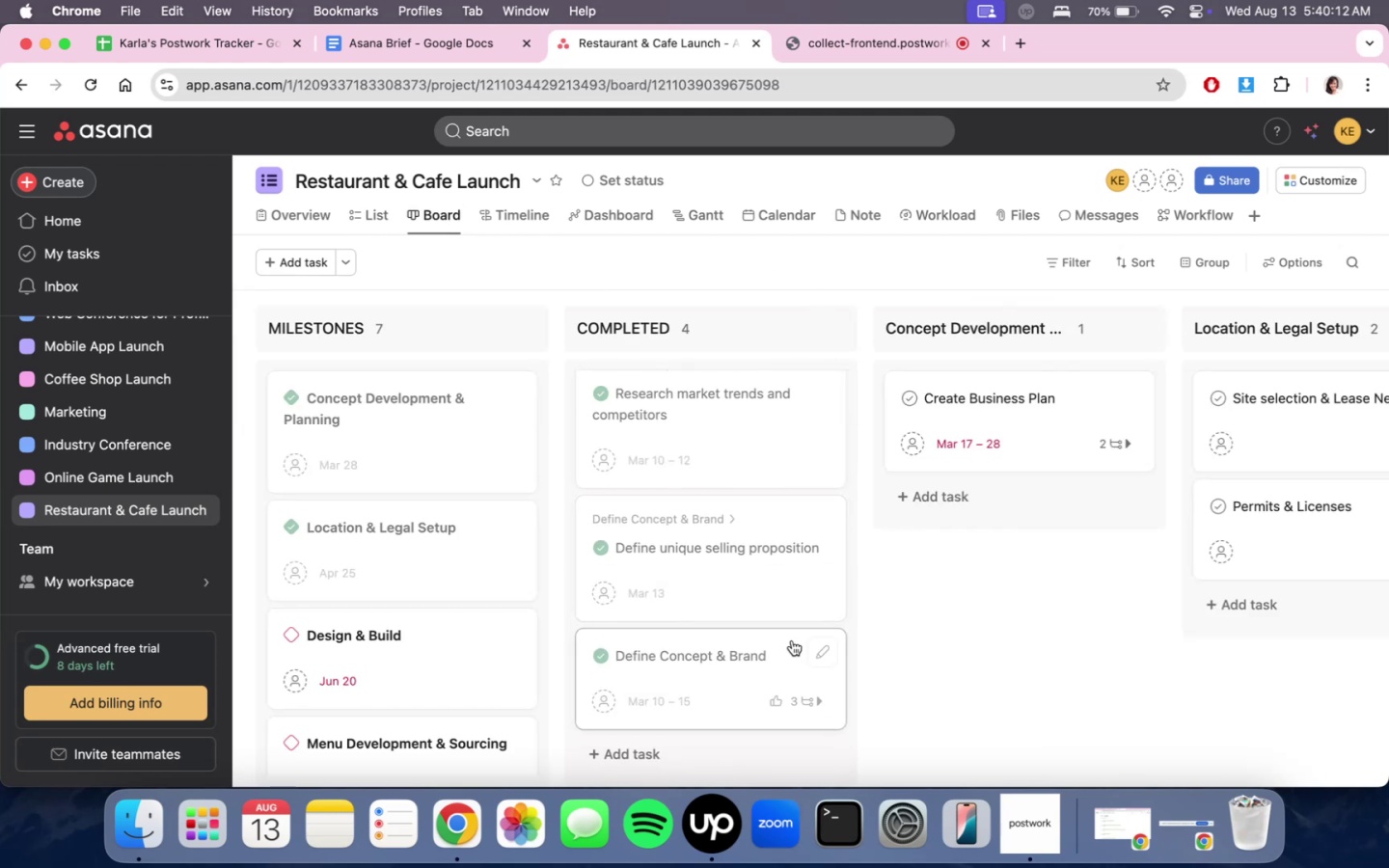 
scroll: coordinate [792, 637], scroll_direction: up, amount: 17.0
 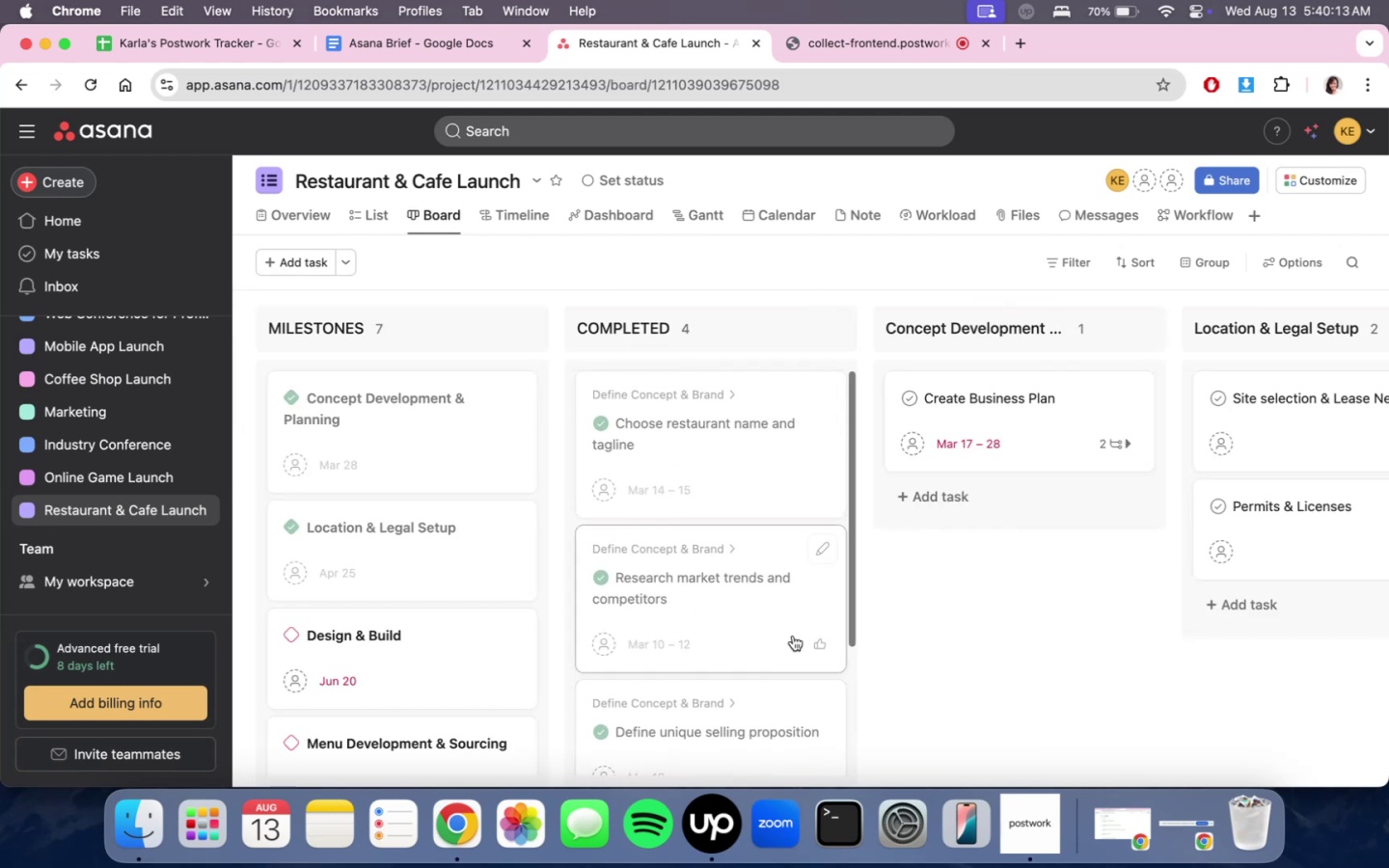 
scroll: coordinate [793, 633], scroll_direction: down, amount: 11.0
 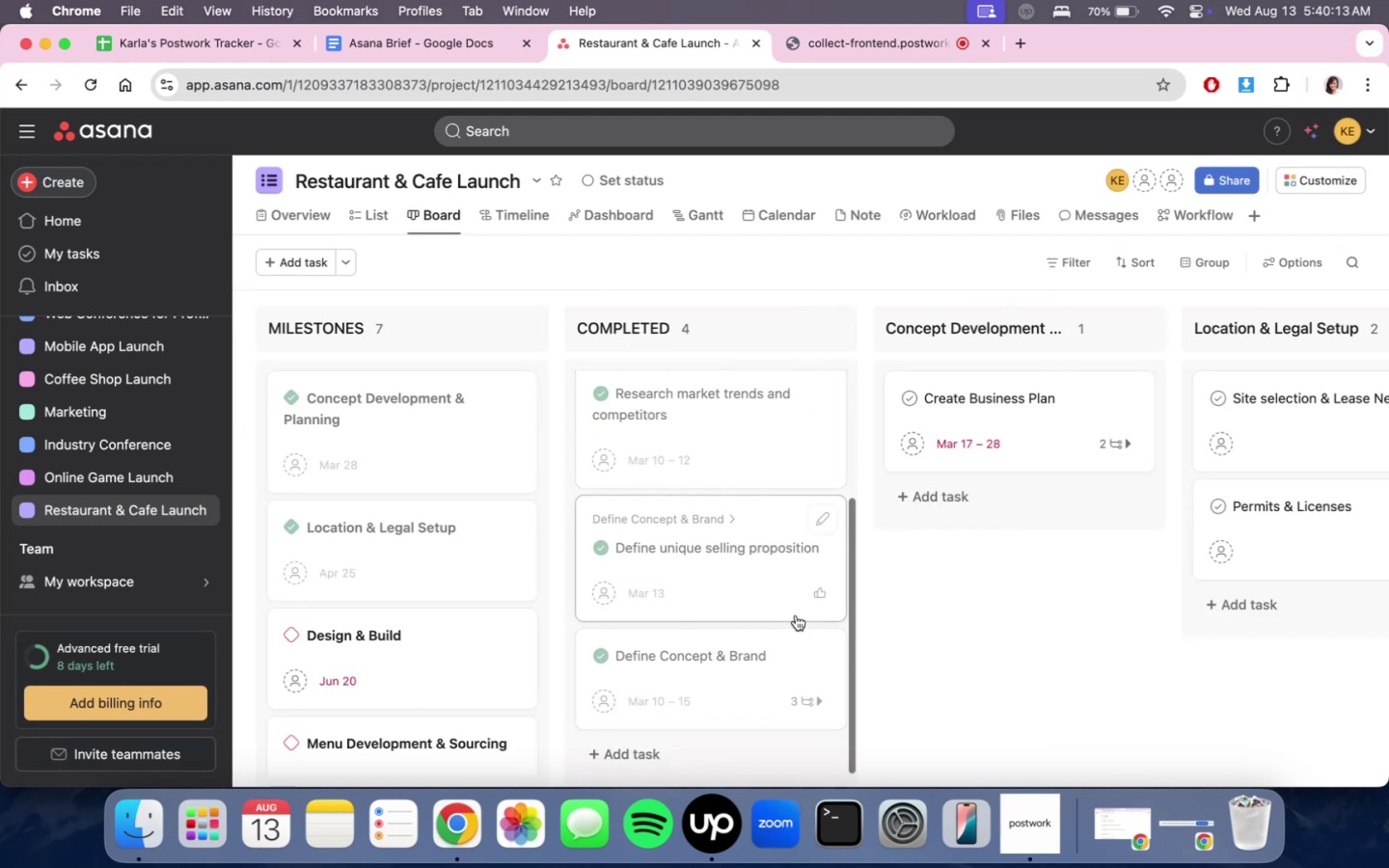 
left_click_drag(start_coordinate=[782, 641], to_coordinate=[1098, 375])
 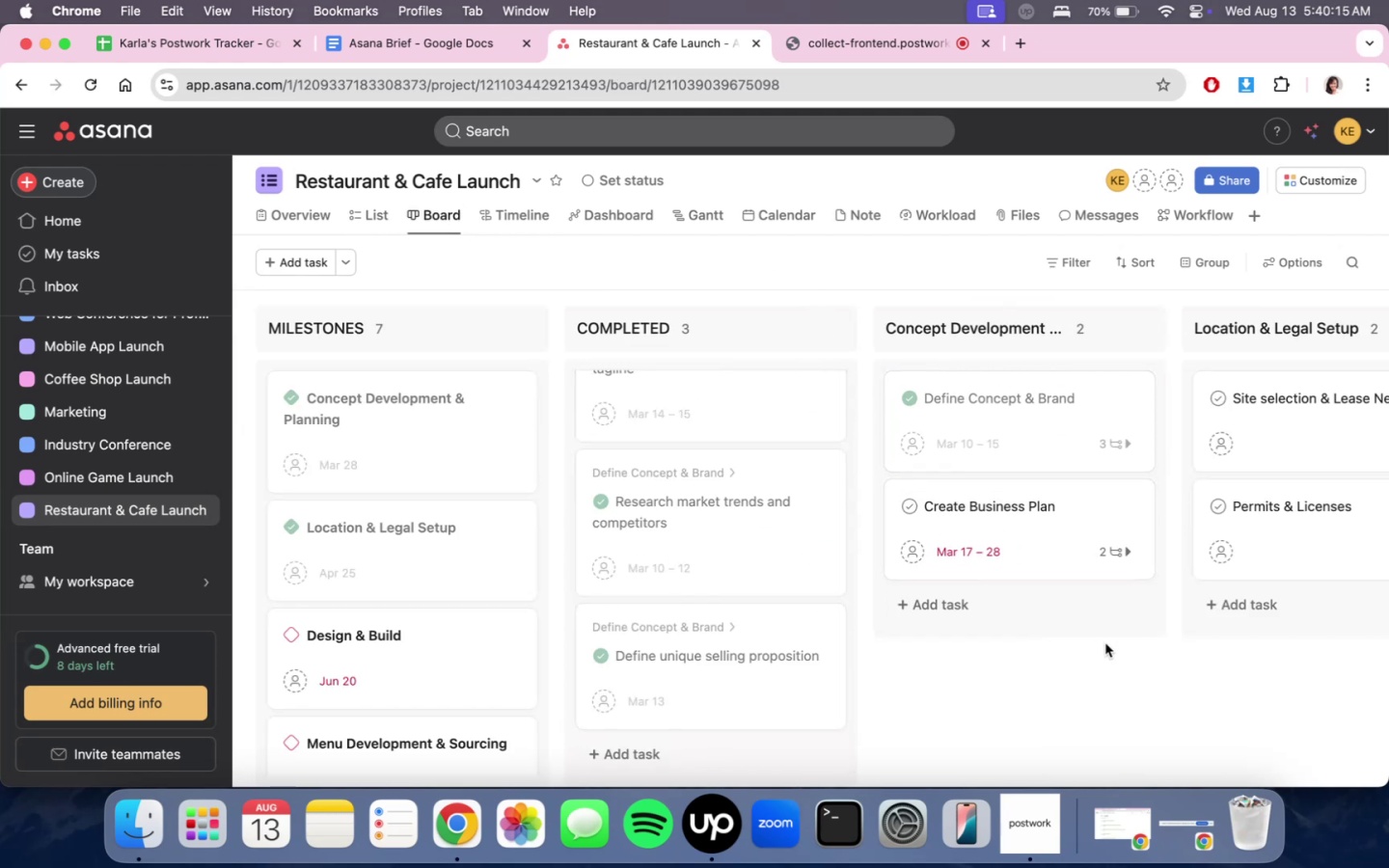 
scroll: coordinate [752, 556], scroll_direction: up, amount: 12.0
 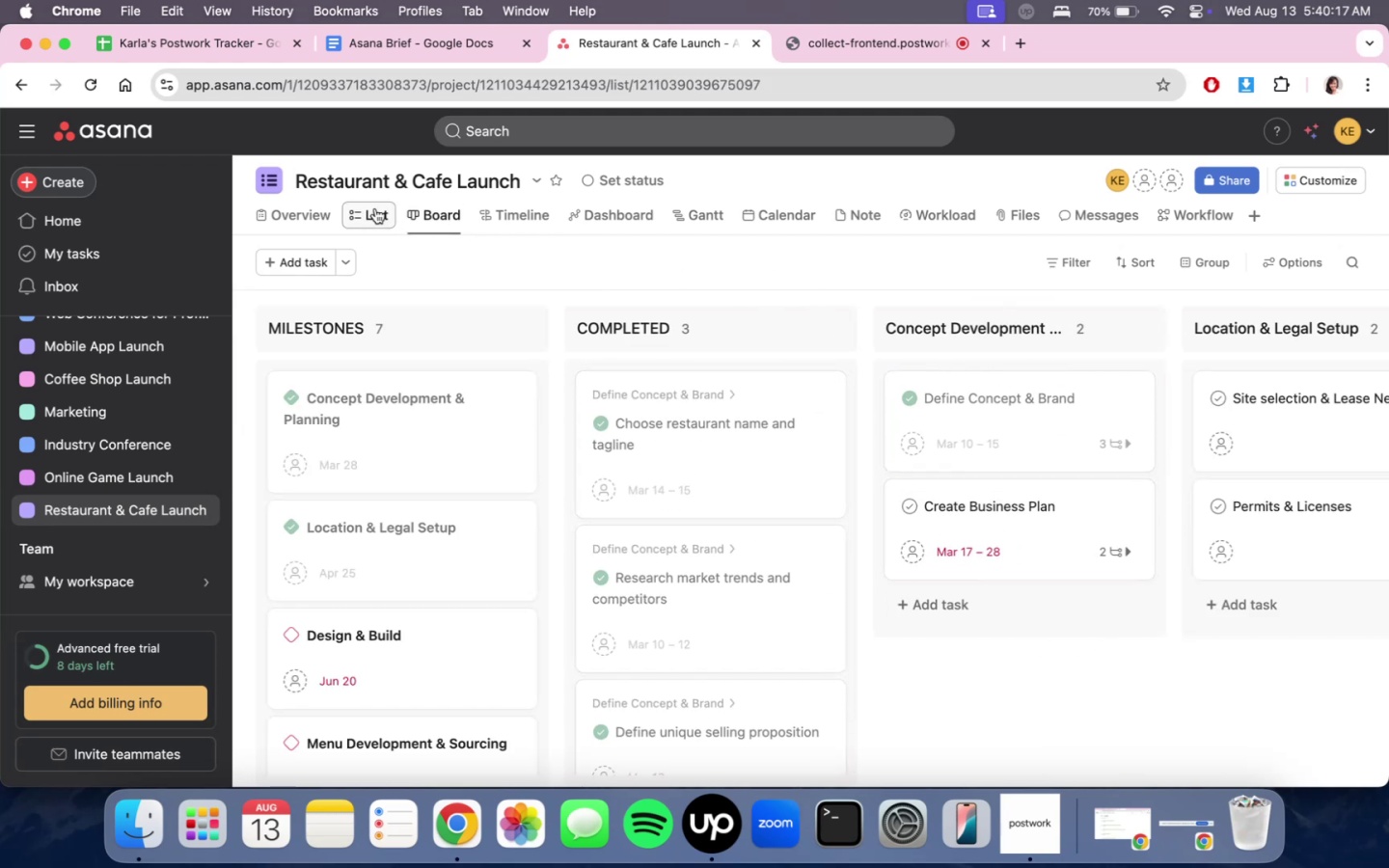 
scroll: coordinate [587, 429], scroll_direction: down, amount: 7.0
 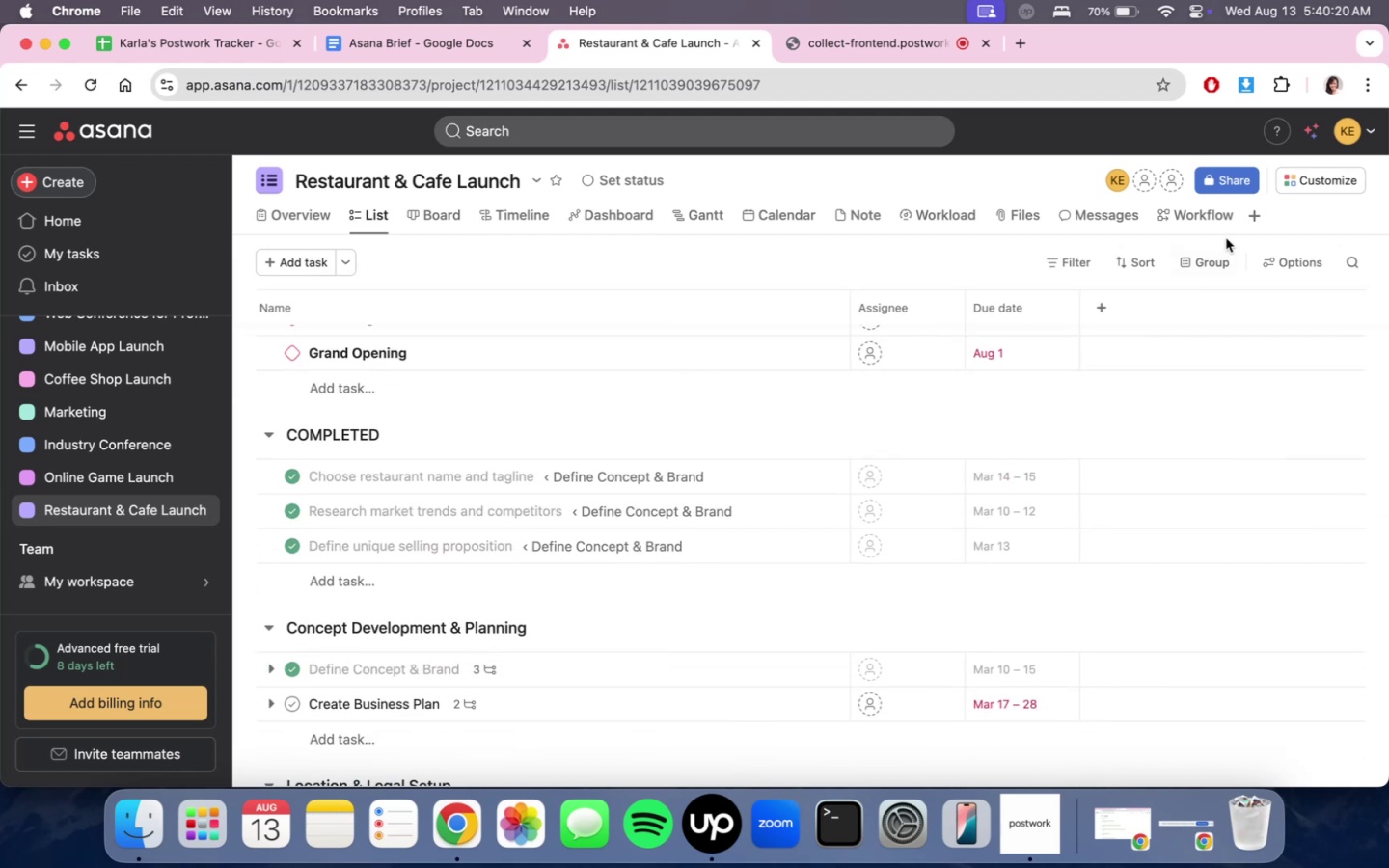 
left_click([1305, 191])
 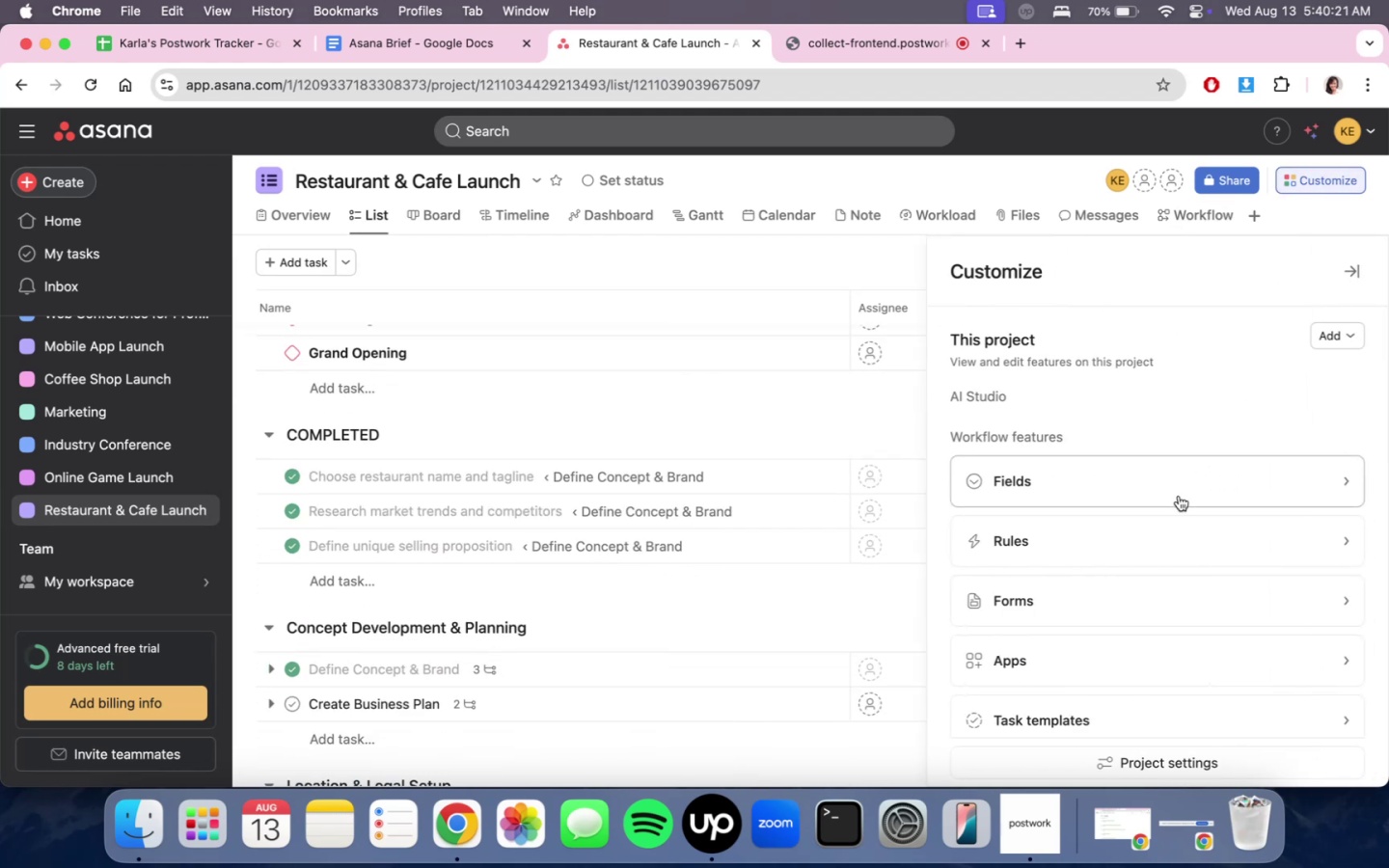 
left_click([1176, 532])
 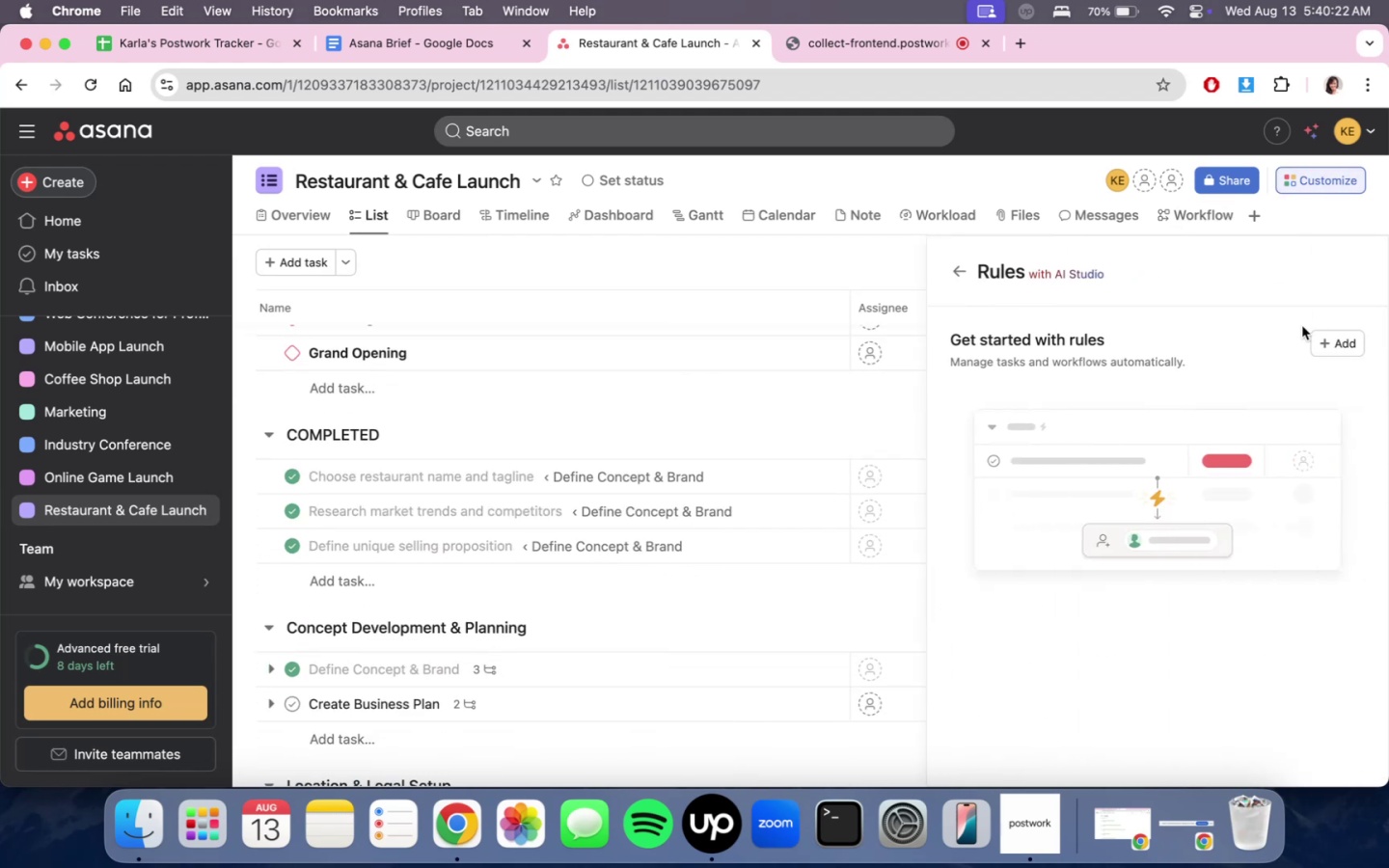 
left_click([1332, 351])
 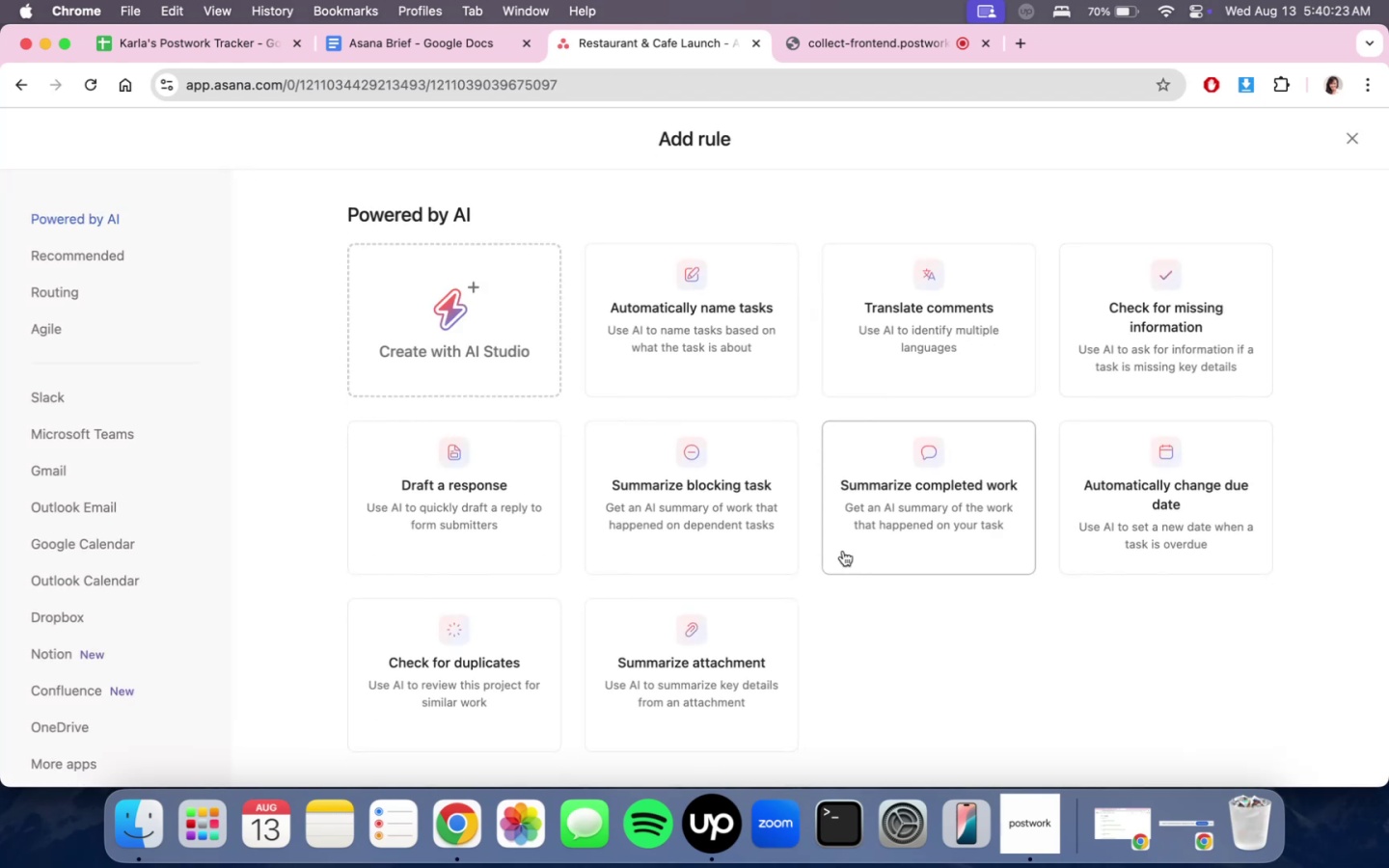 
scroll: coordinate [836, 576], scroll_direction: down, amount: 26.0
 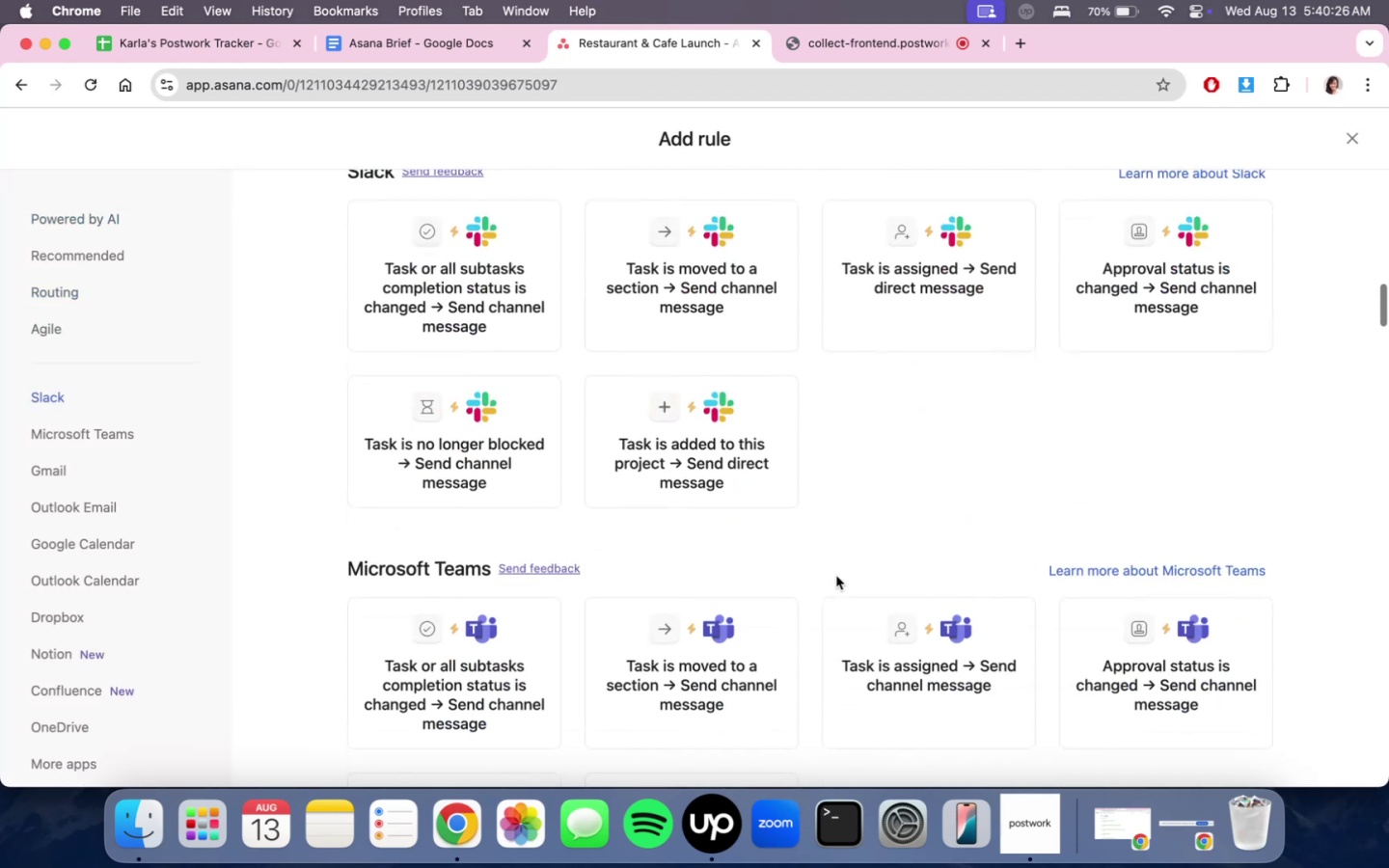 
scroll: coordinate [836, 576], scroll_direction: up, amount: 15.0
 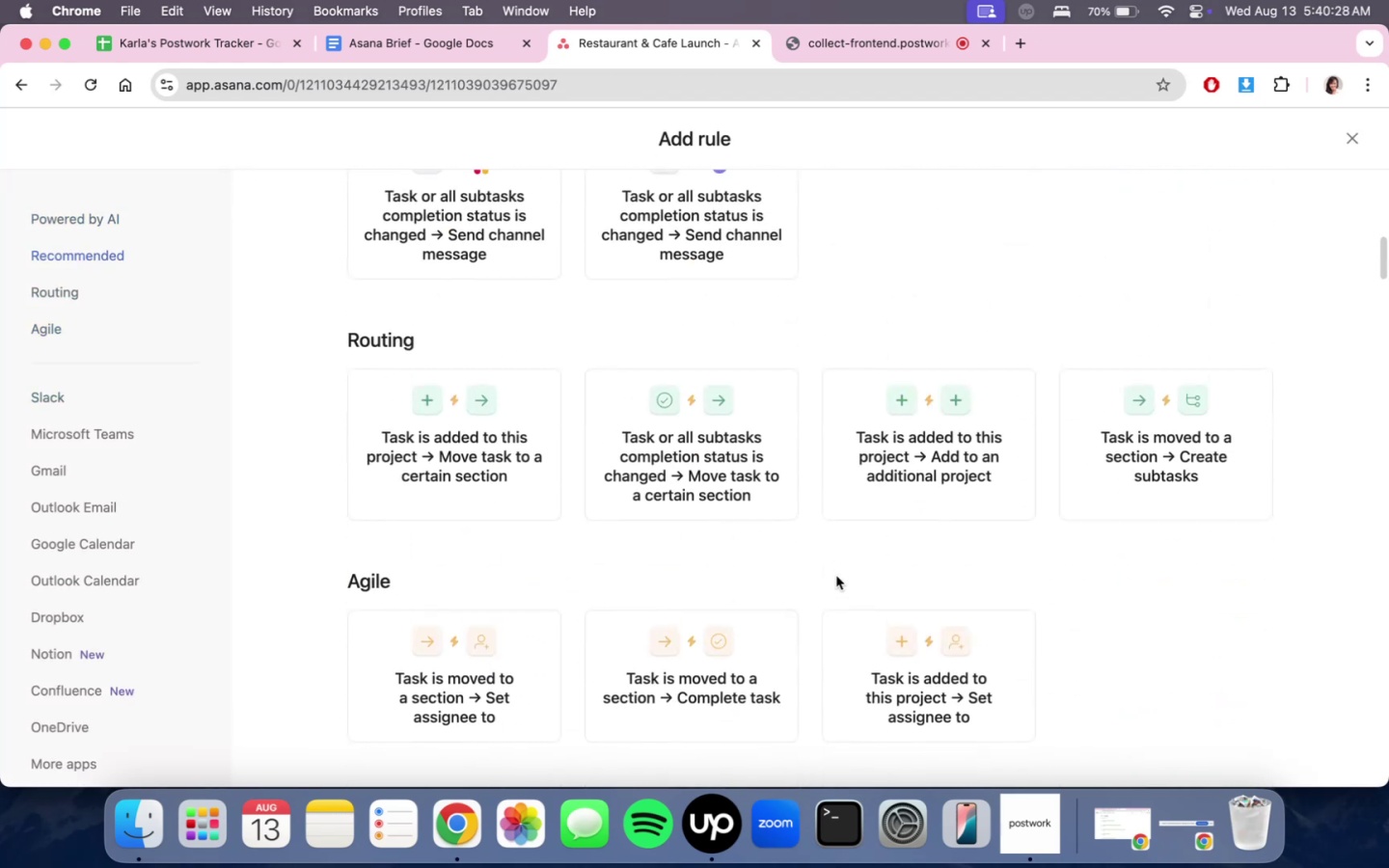 
left_click([782, 492])
 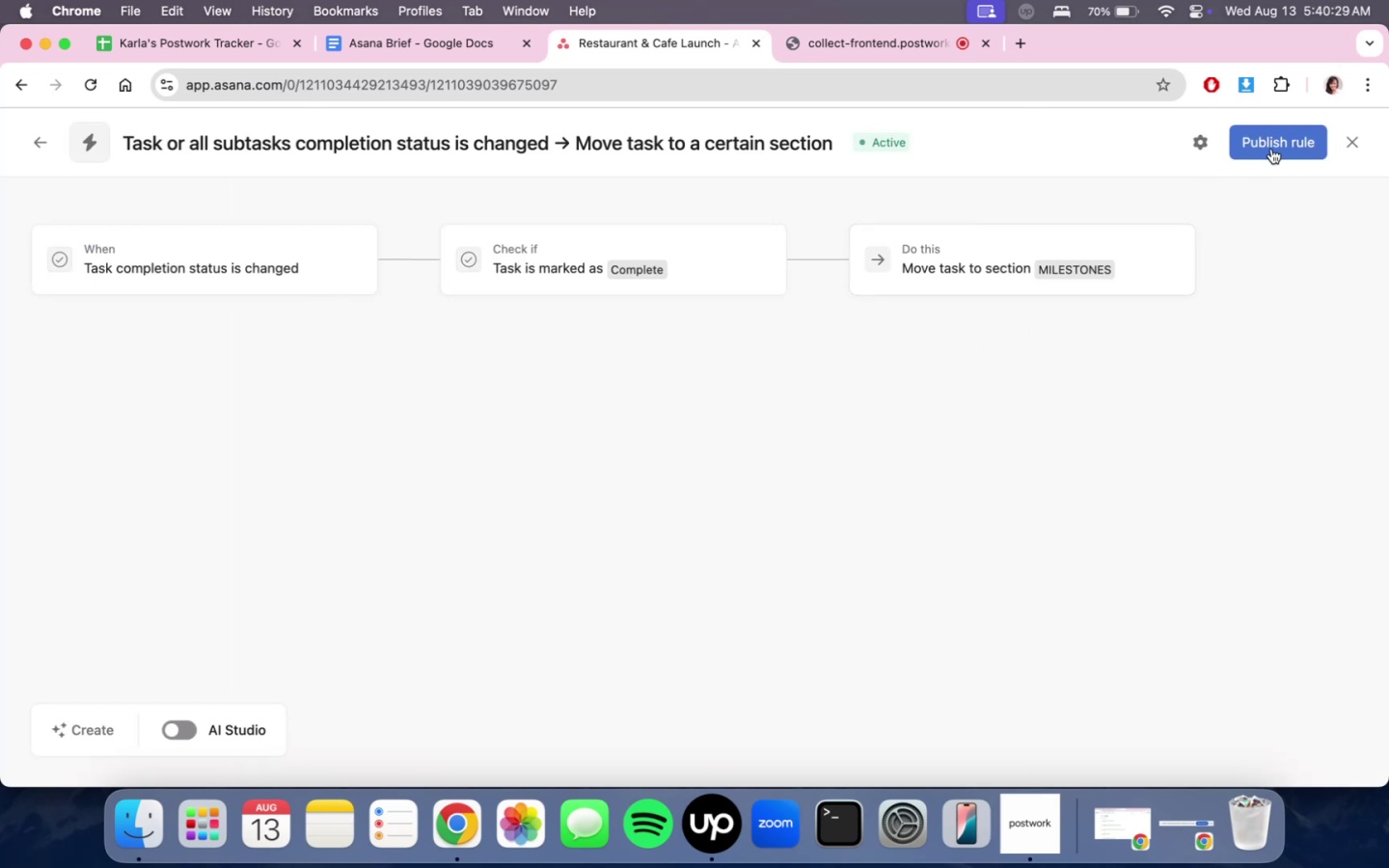 
left_click([1117, 270])
 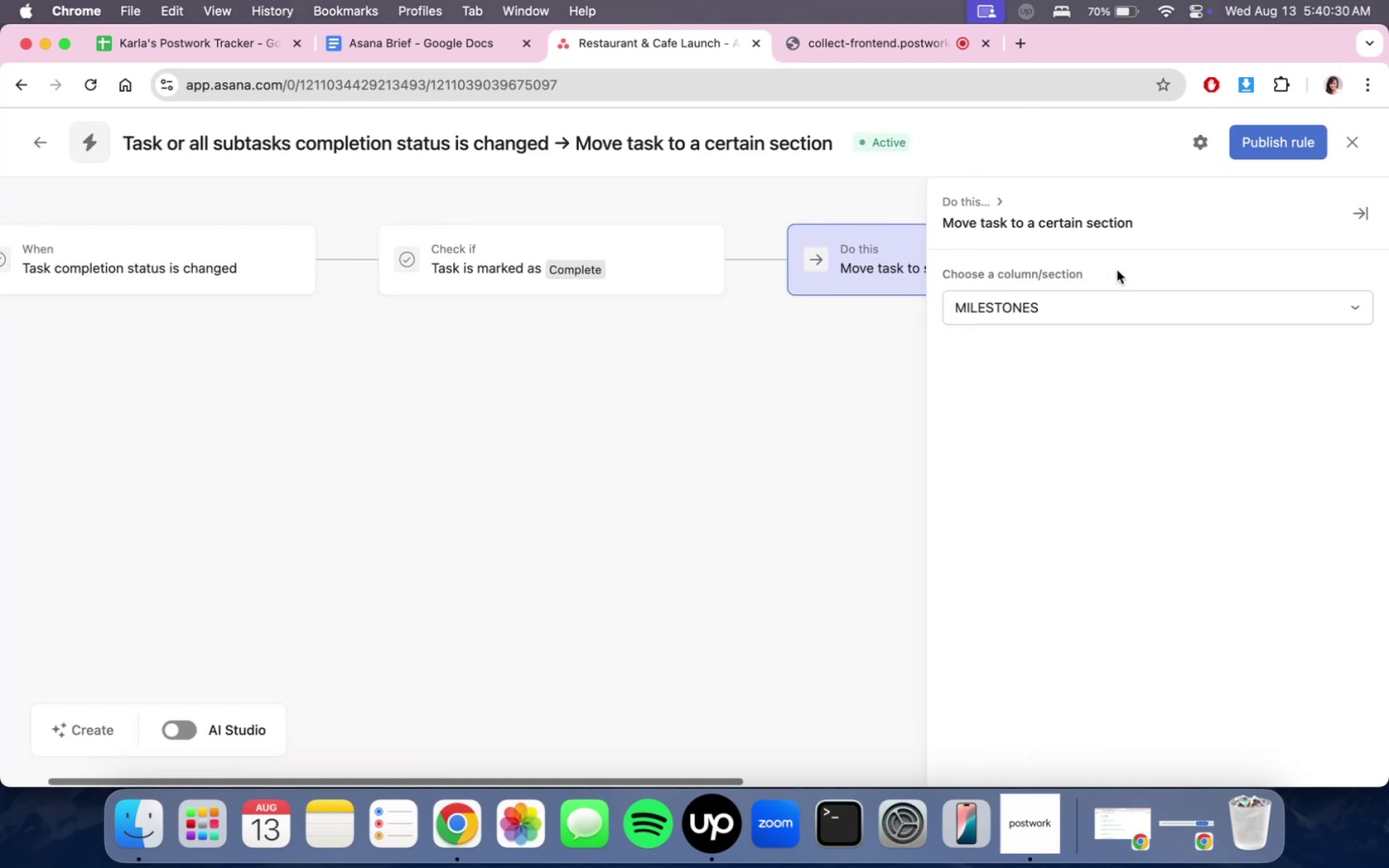 
left_click([1109, 316])
 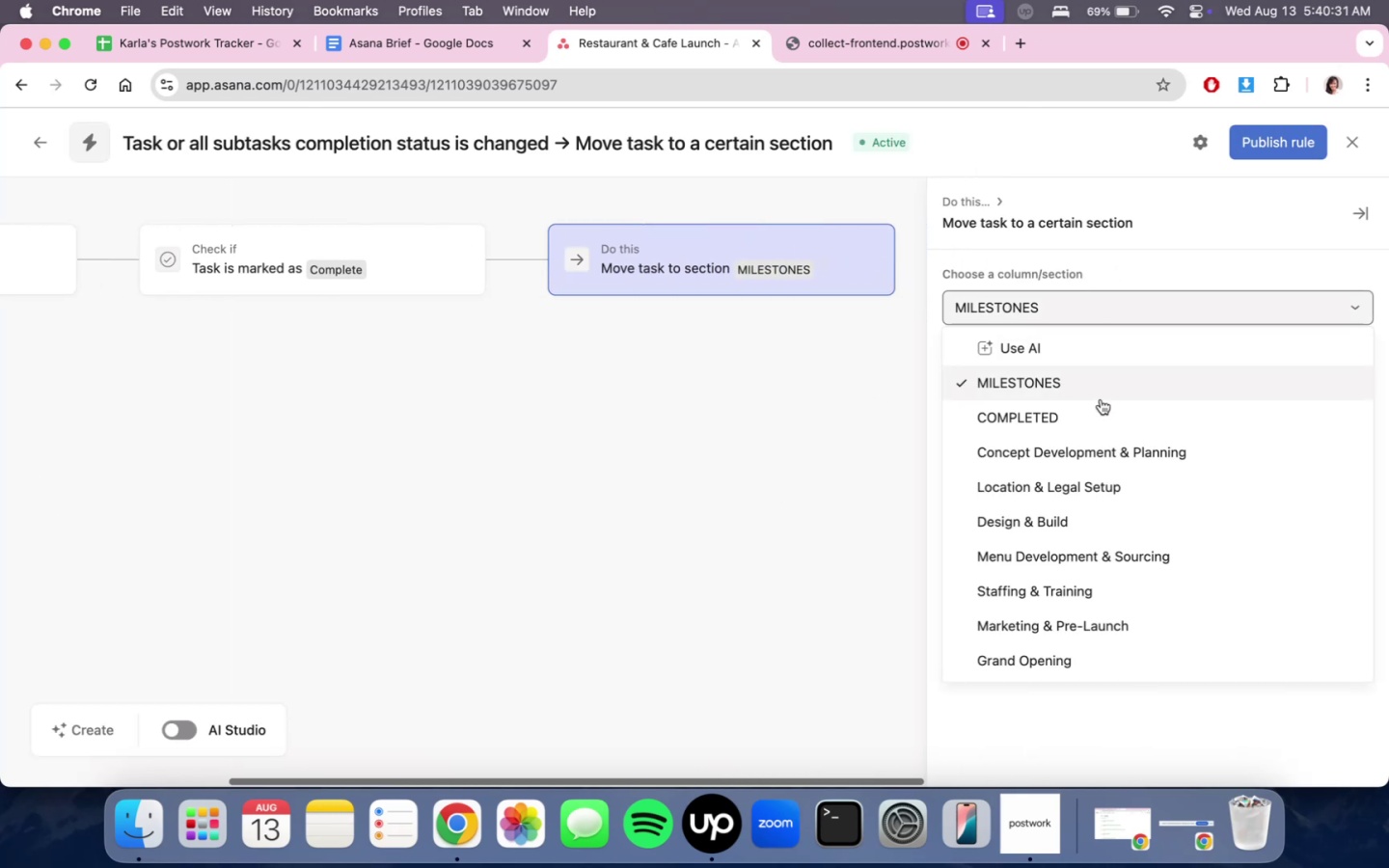 
double_click([1101, 403])
 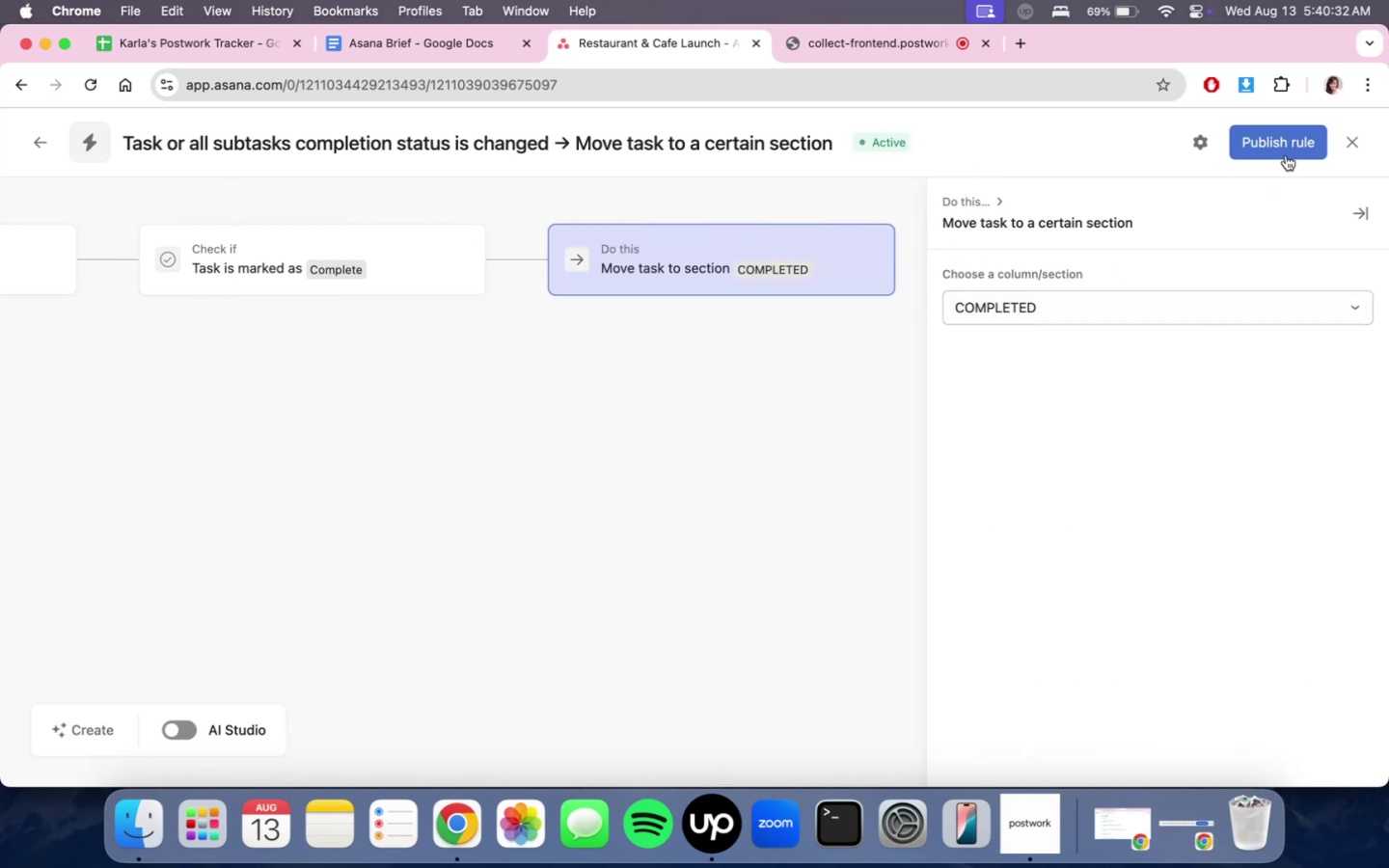 
triple_click([1291, 124])
 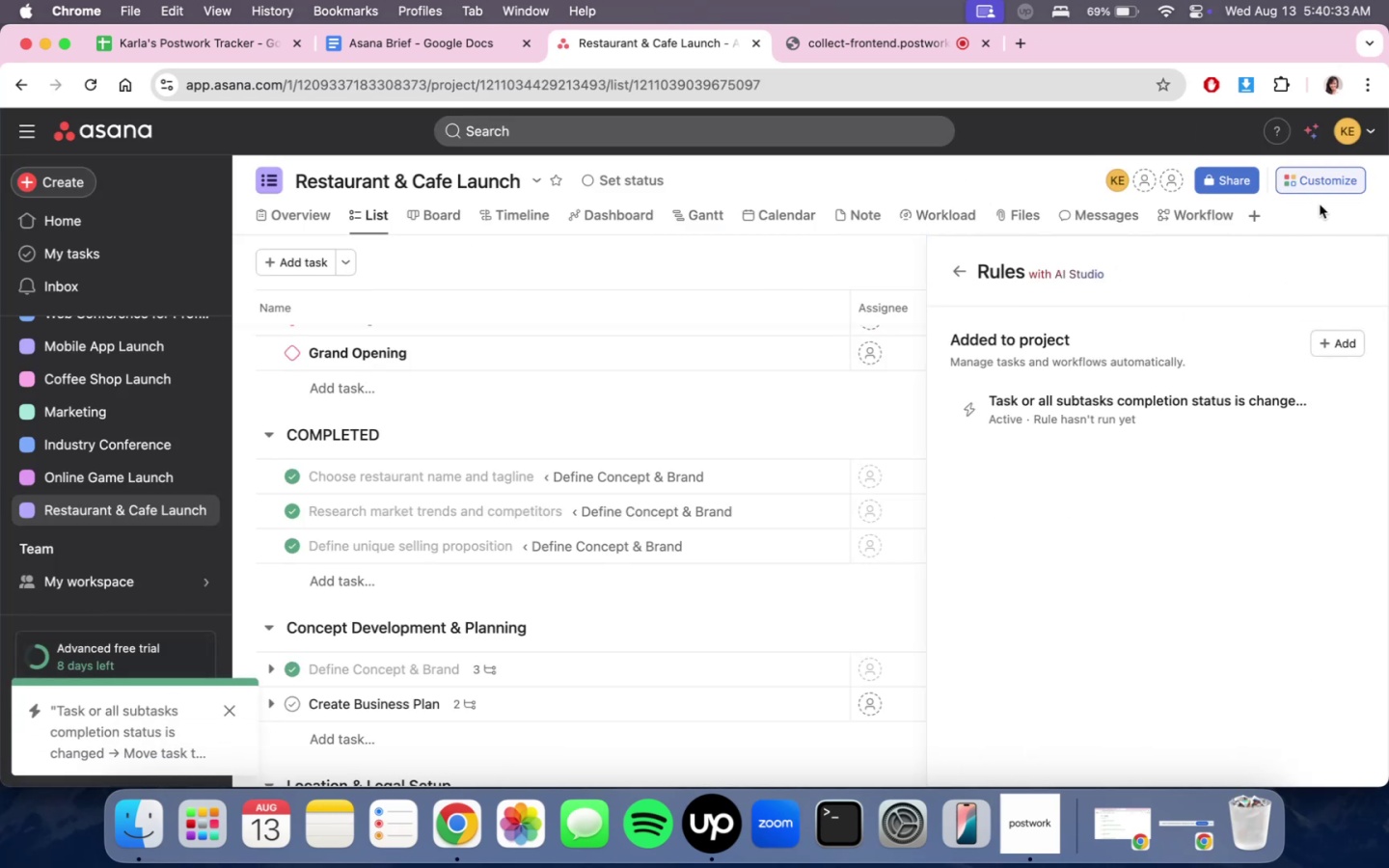 
left_click([864, 258])
 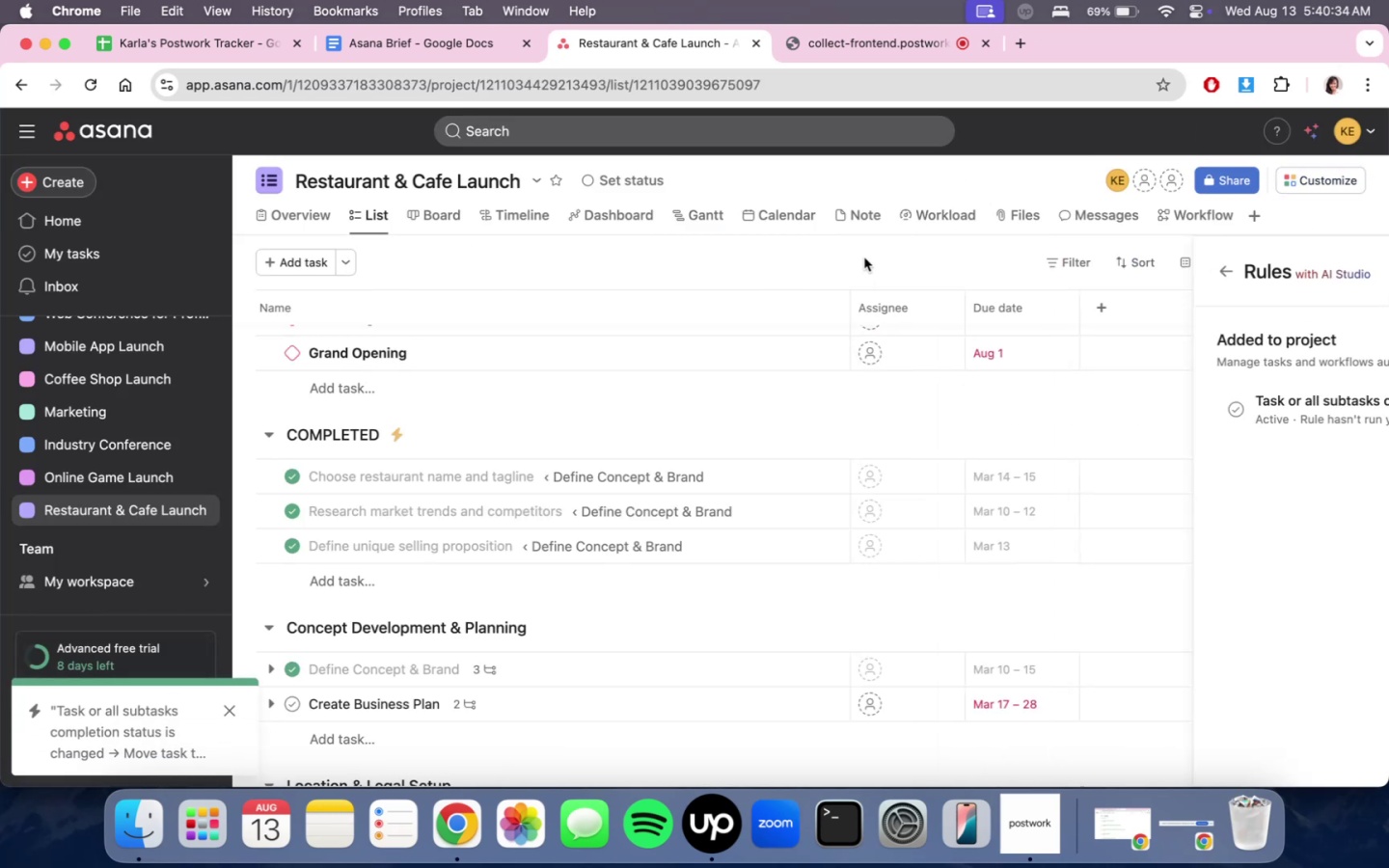 
scroll: coordinate [694, 645], scroll_direction: down, amount: 6.0
 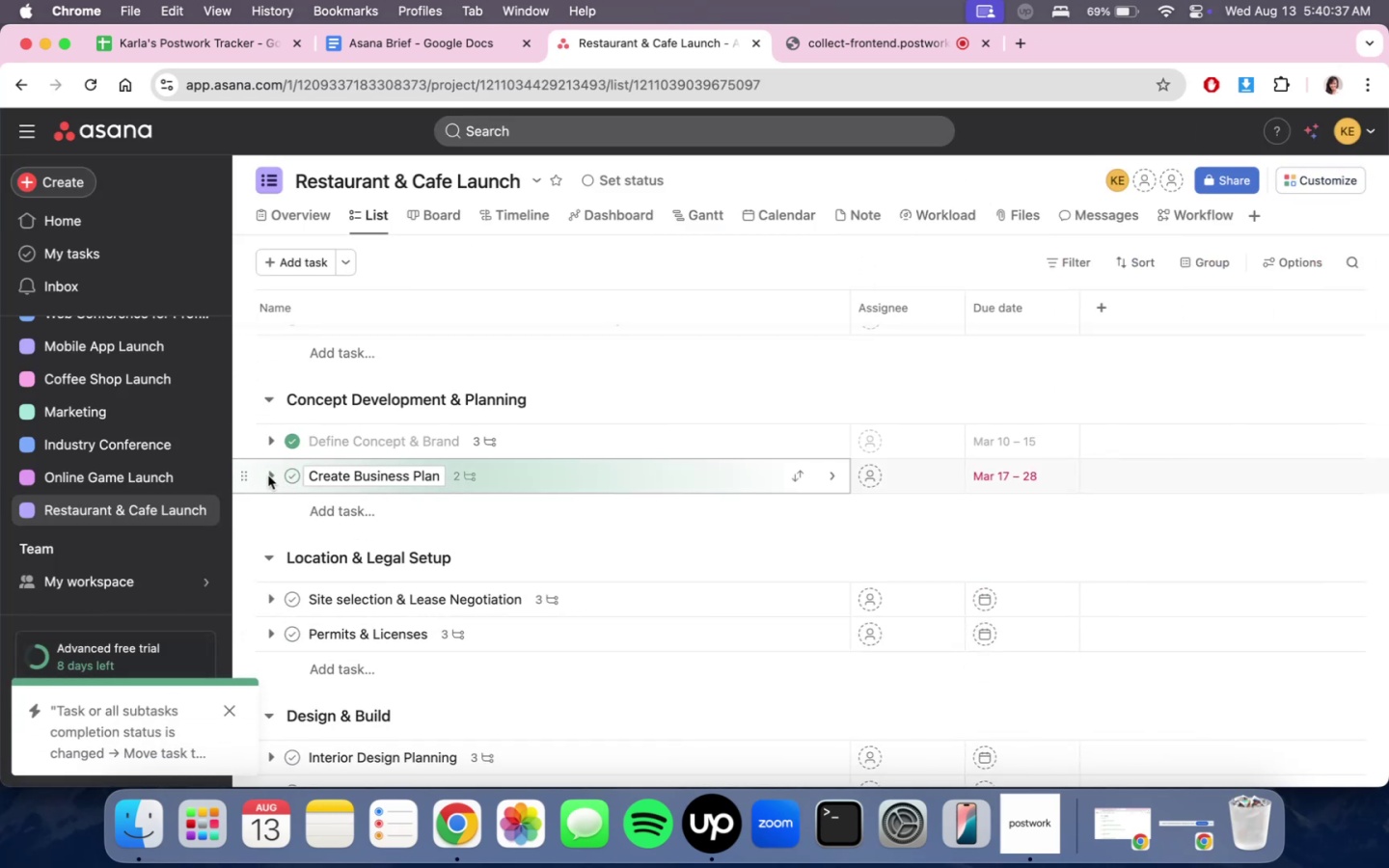 
left_click([271, 478])
 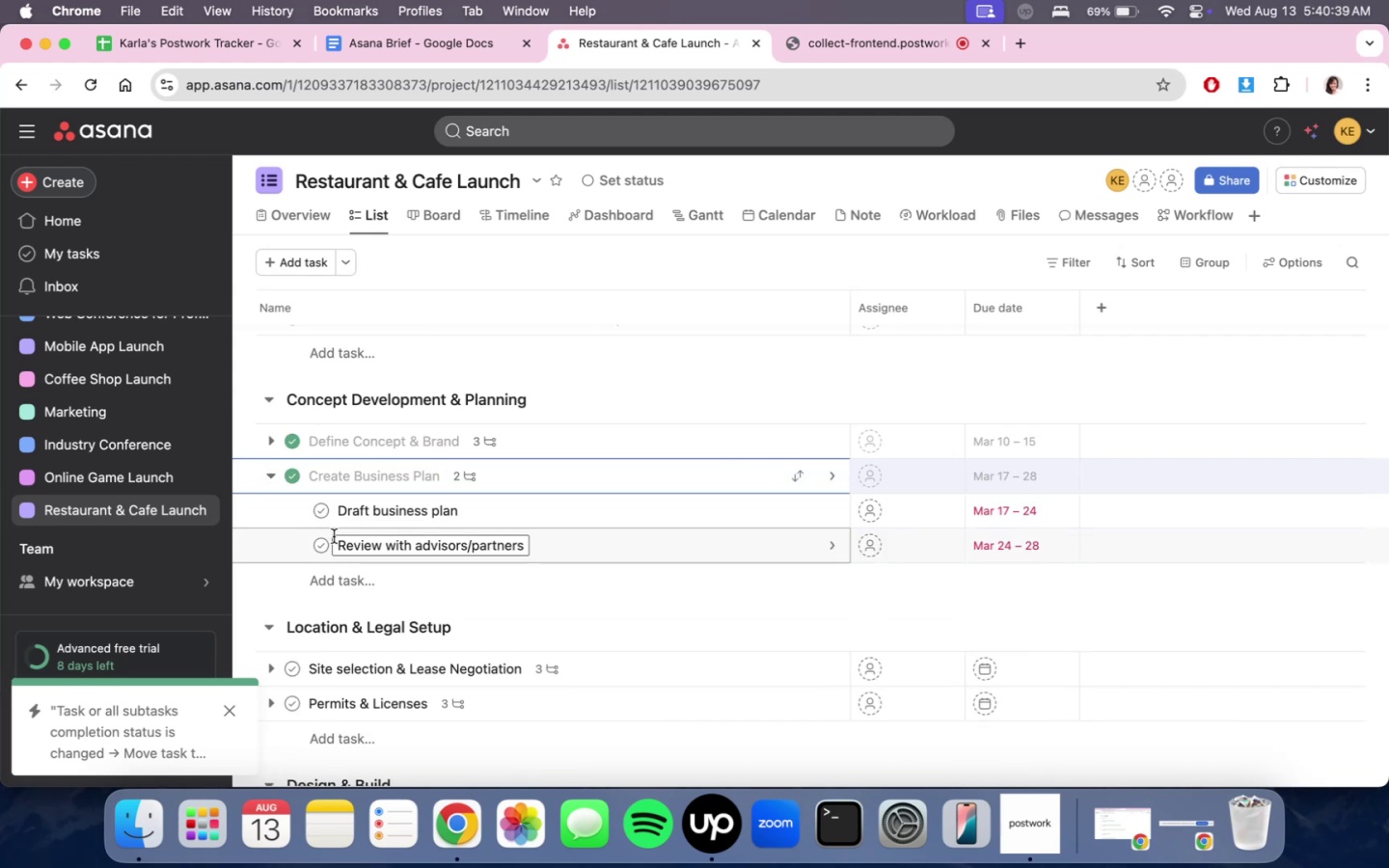 
left_click([327, 515])
 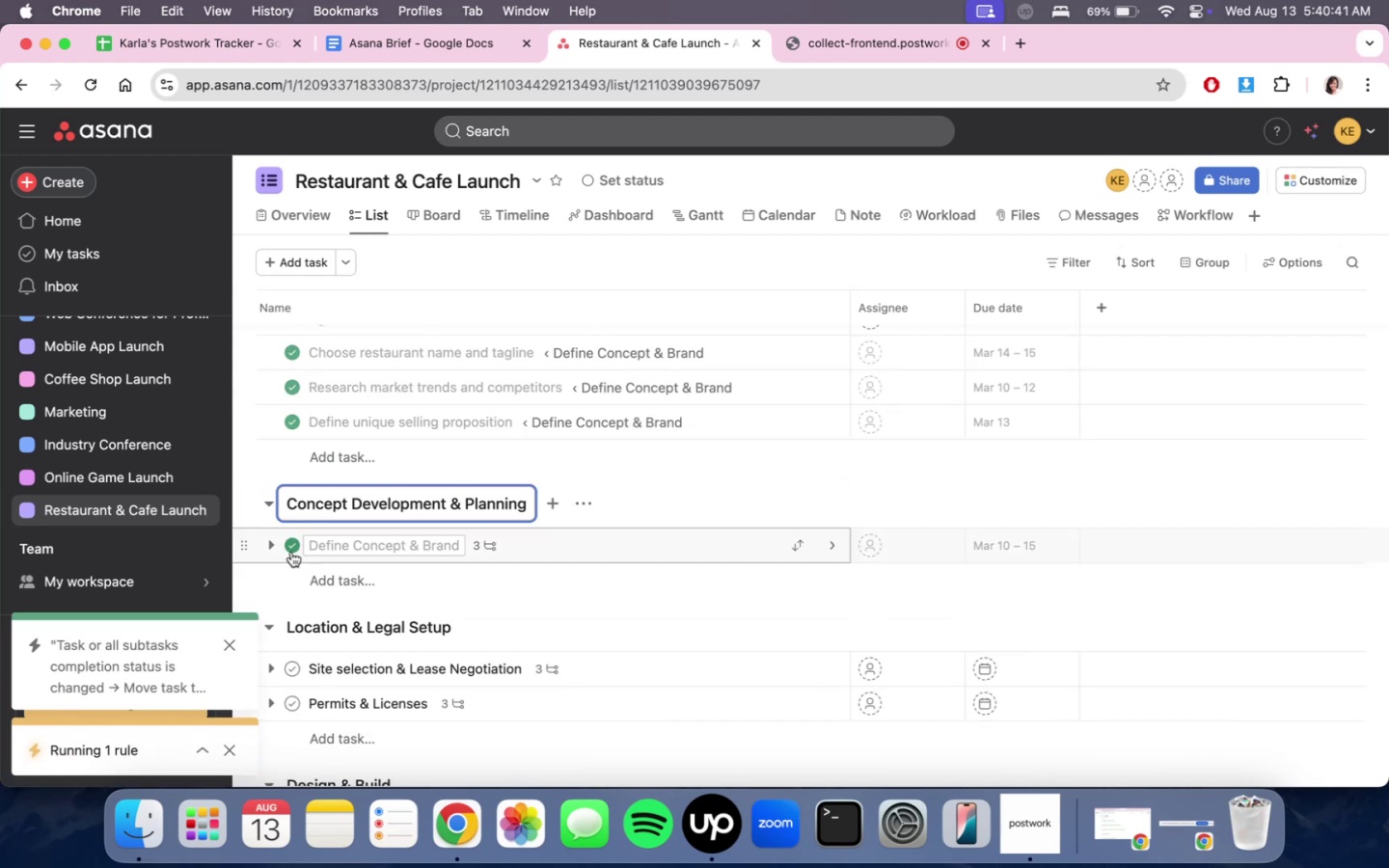 
left_click([272, 549])
 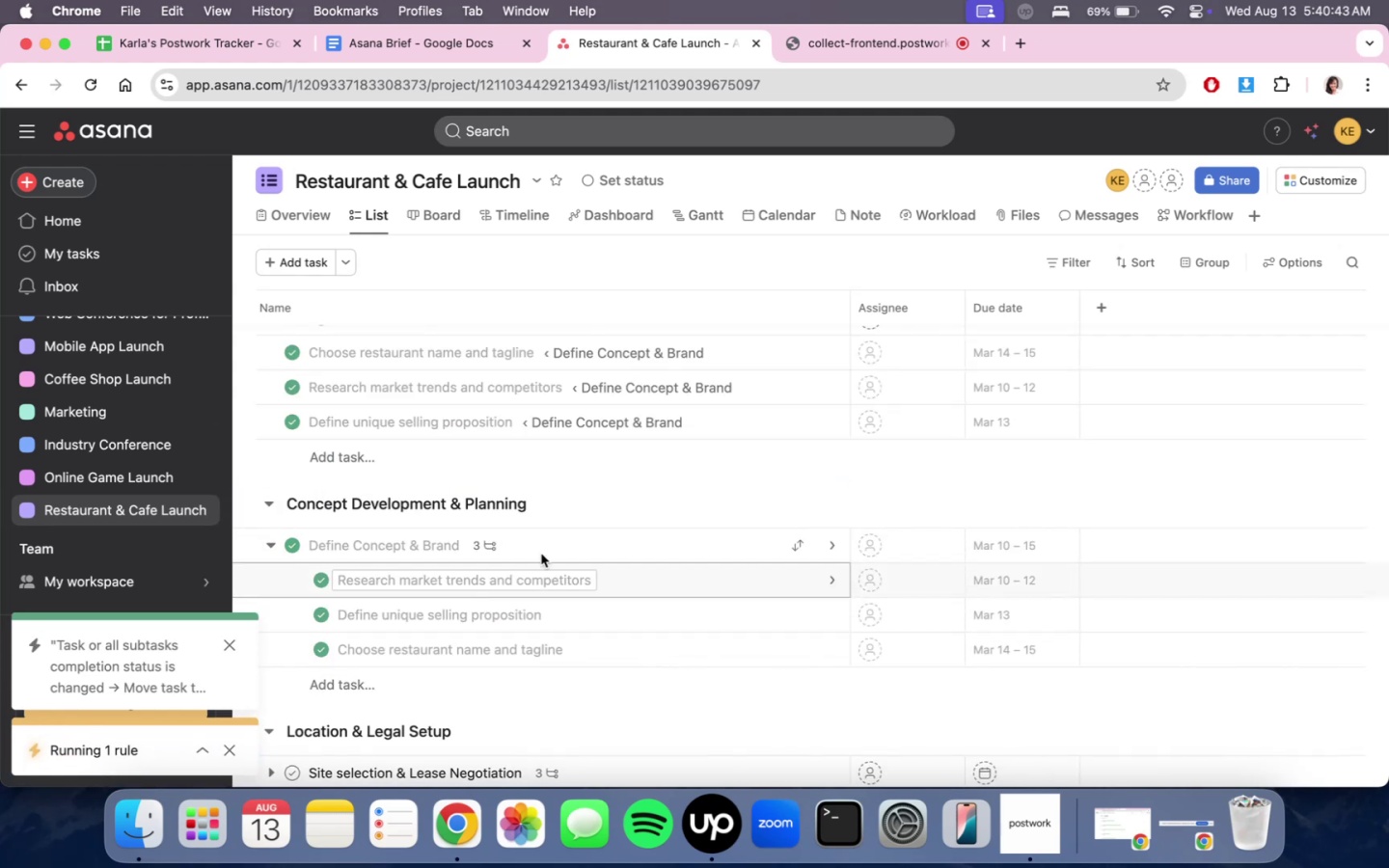 
left_click([686, 475])
 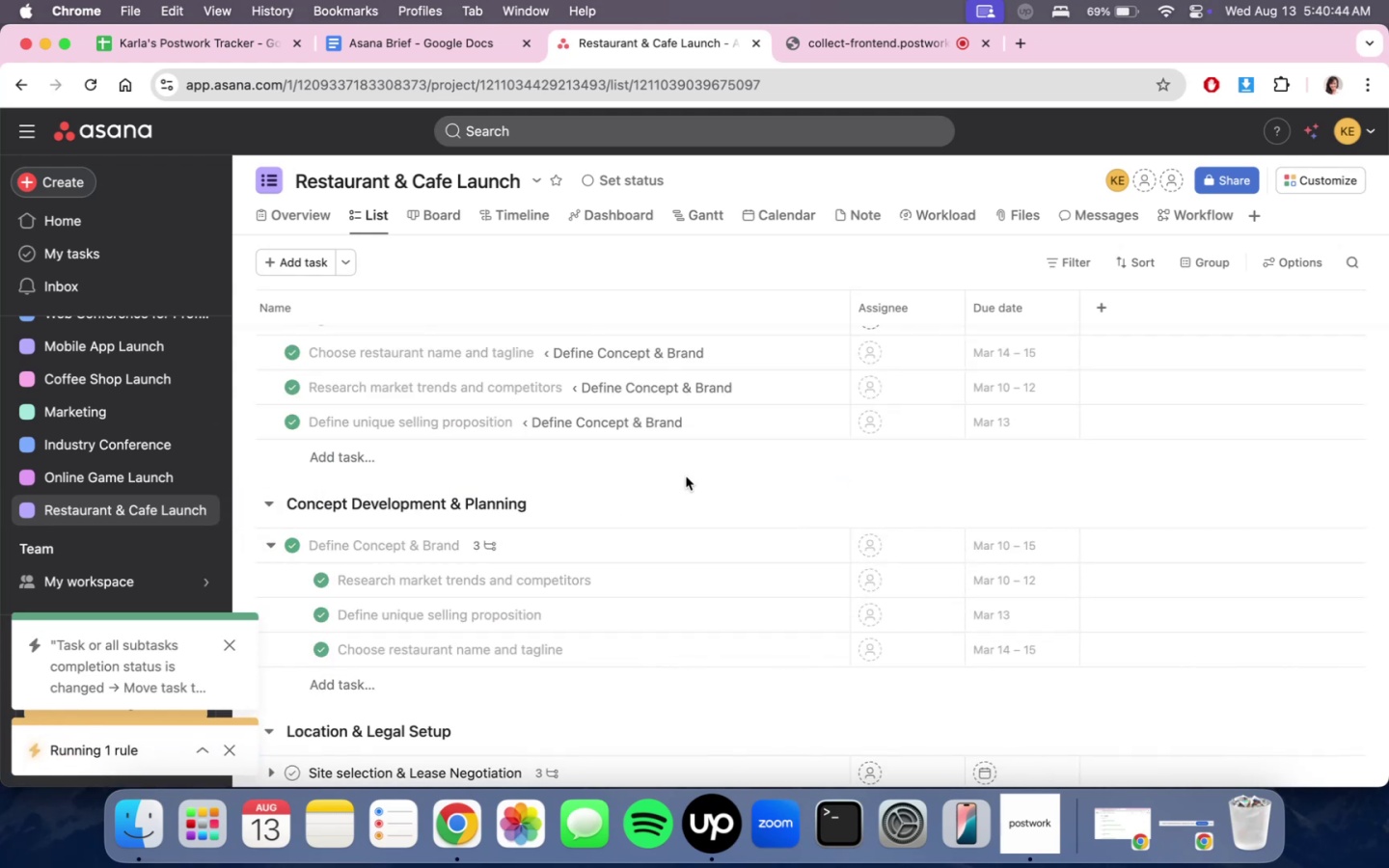 
scroll: coordinate [517, 695], scroll_direction: down, amount: 6.0
 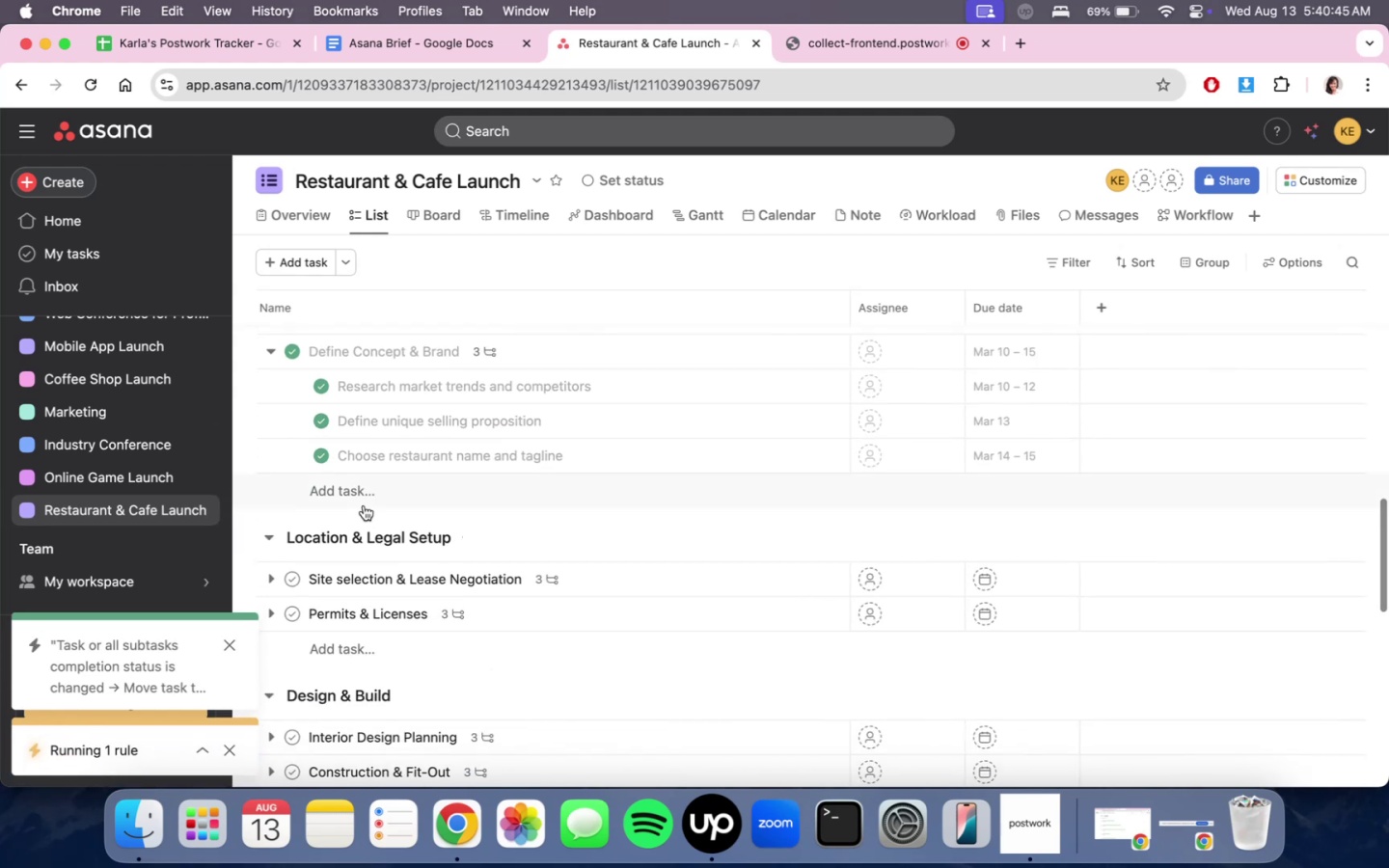 
scroll: coordinate [456, 583], scroll_direction: up, amount: 7.0
 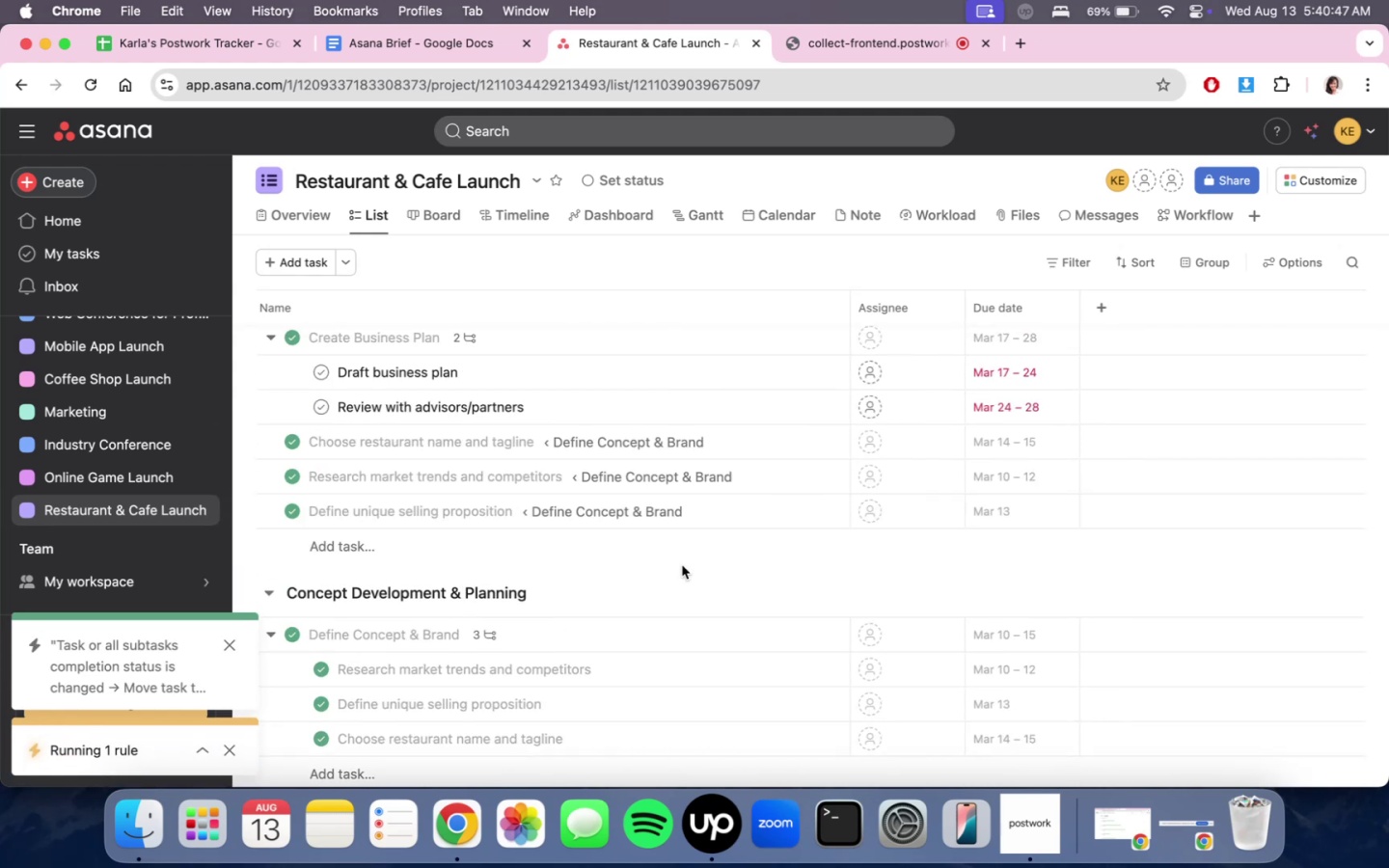 
left_click([682, 565])
 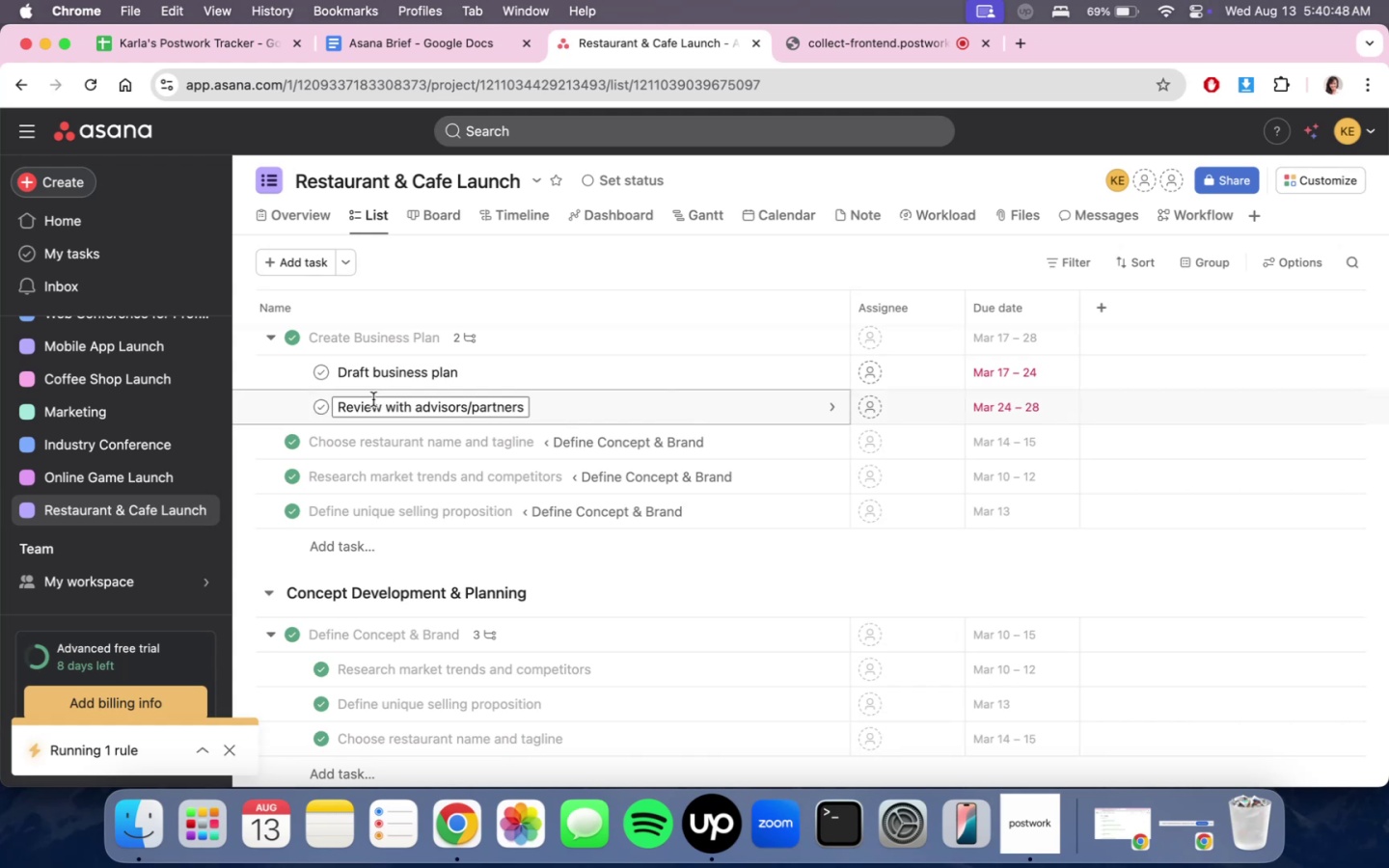 
left_click([319, 375])
 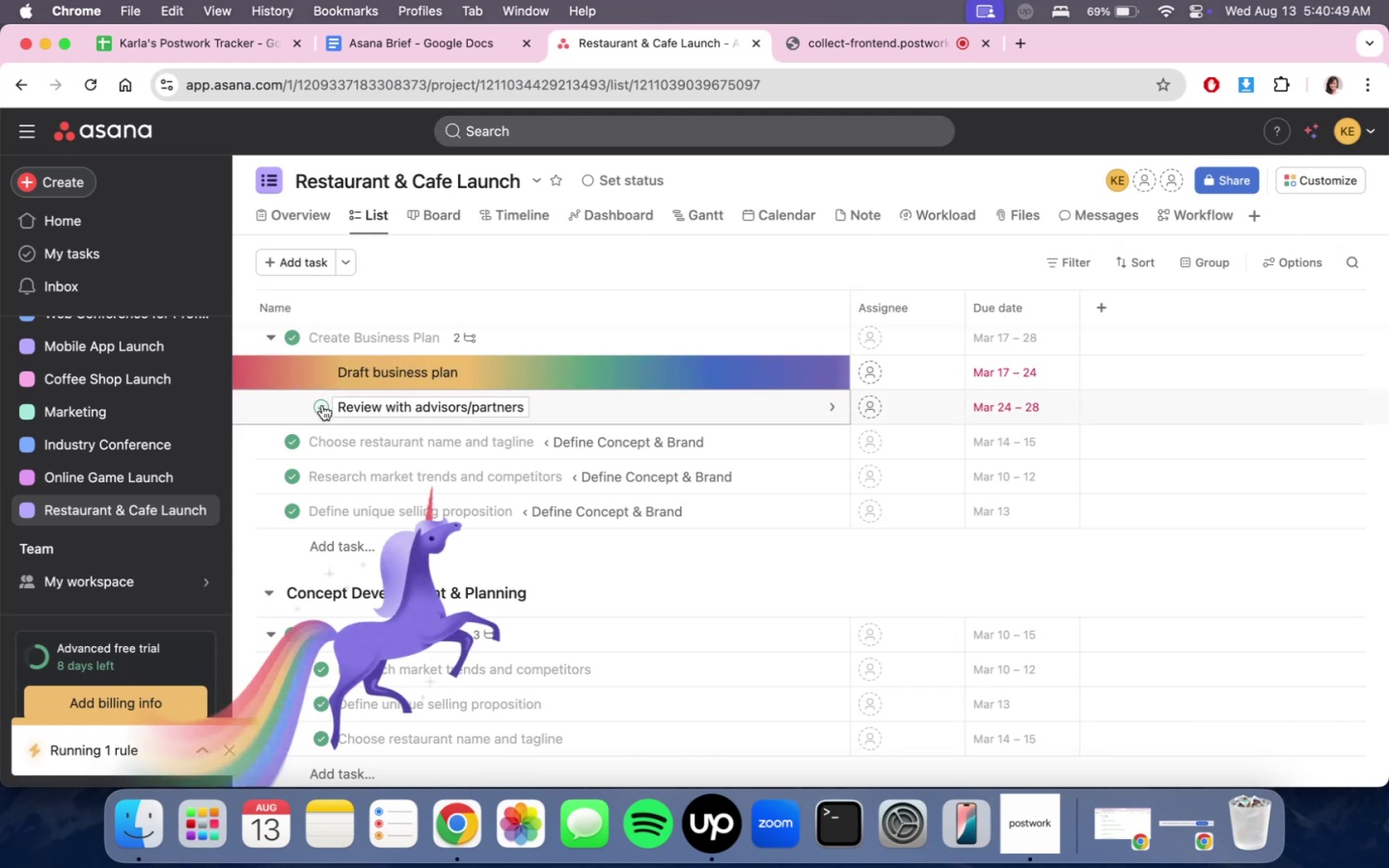 
double_click([323, 408])
 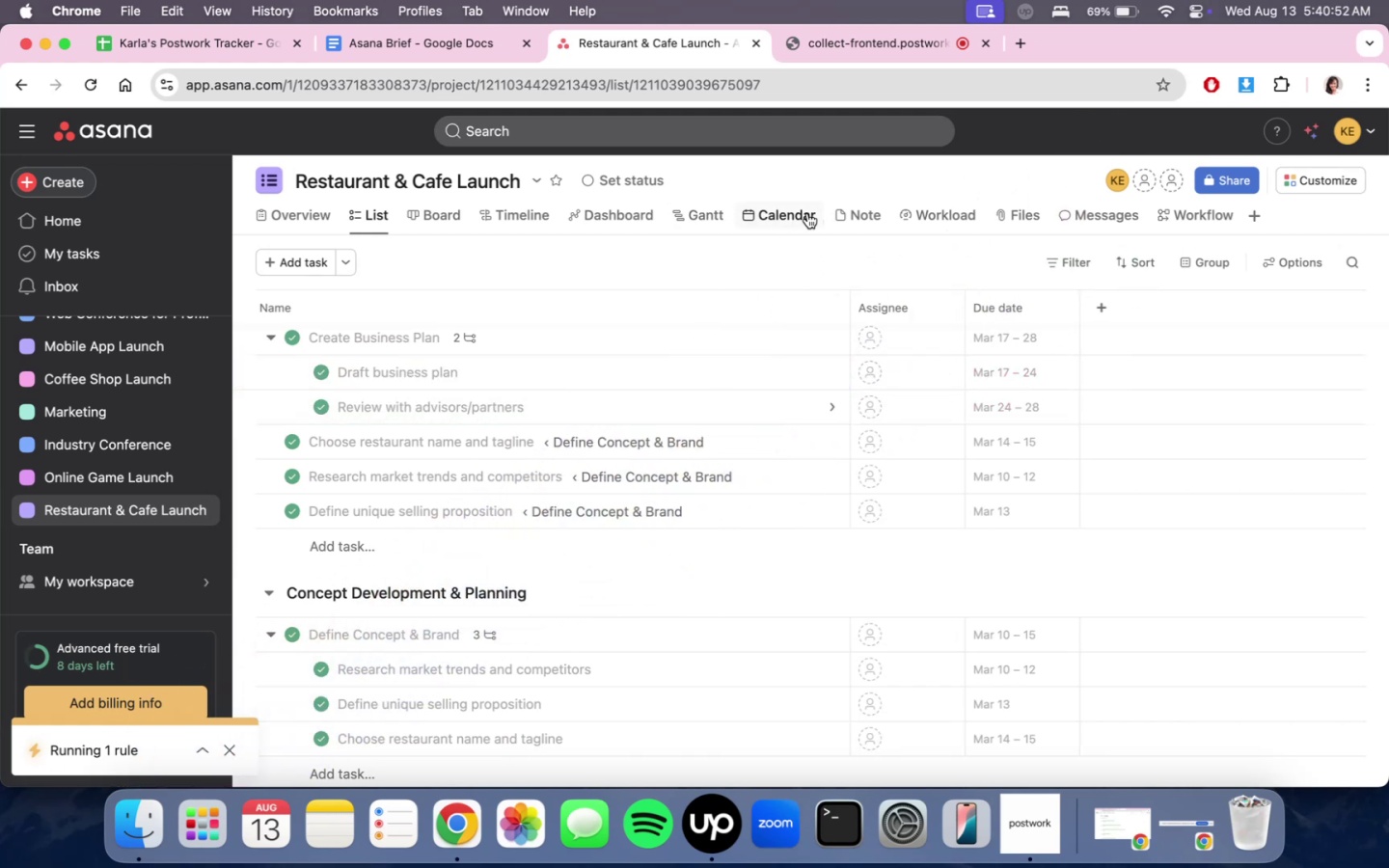 
left_click([441, 215])
 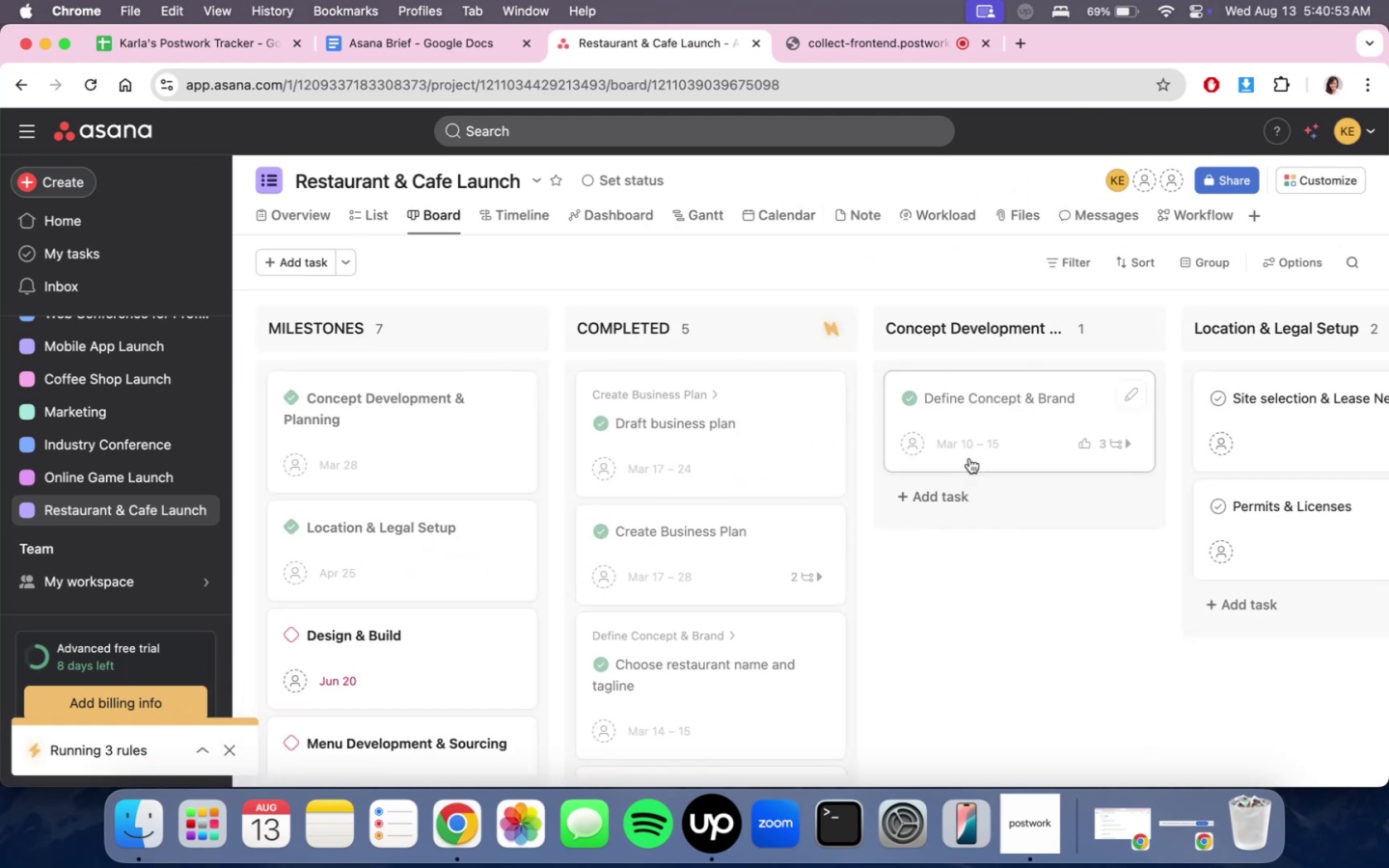 
scroll: coordinate [768, 534], scroll_direction: down, amount: 17.0
 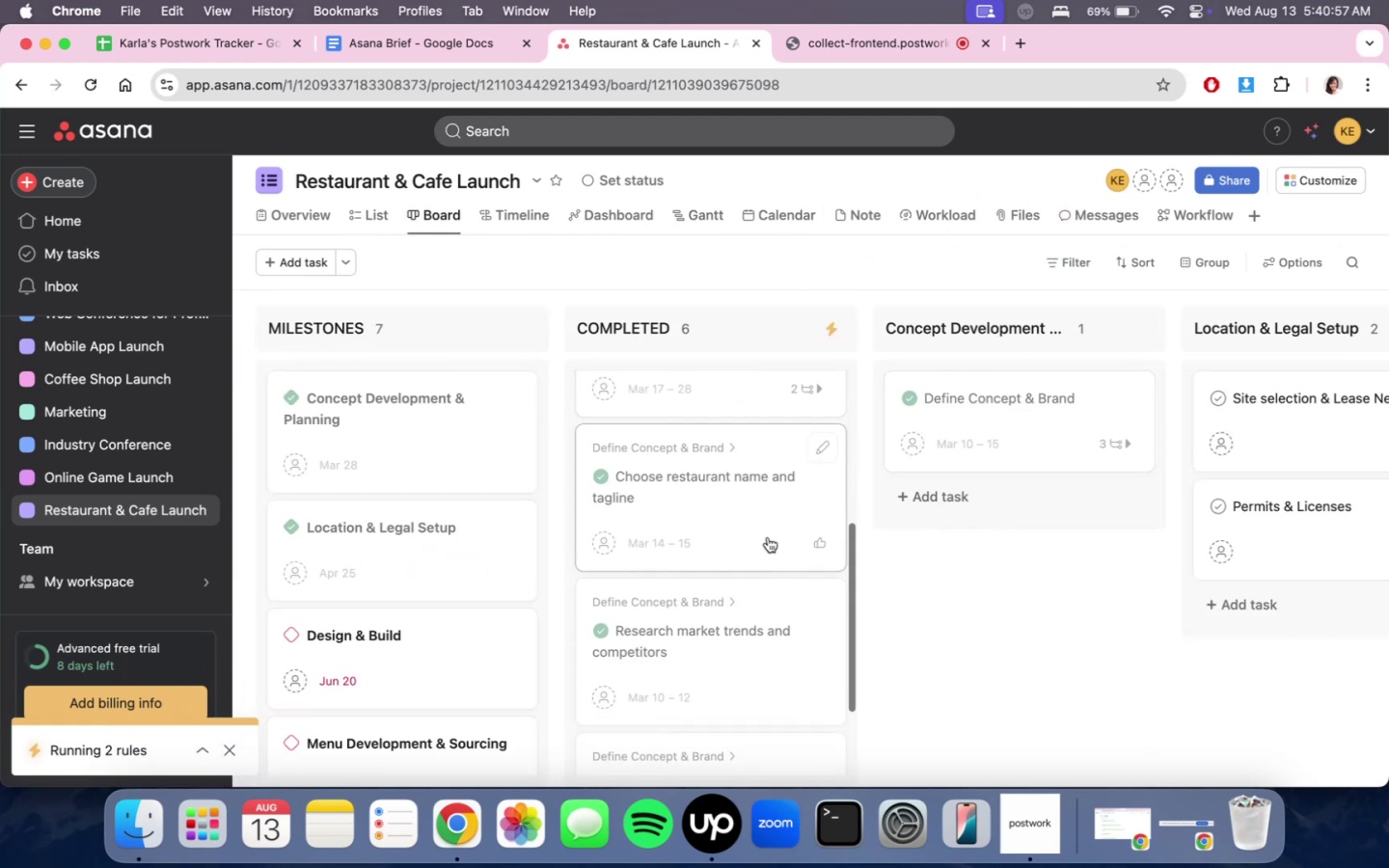 
scroll: coordinate [768, 537], scroll_direction: up, amount: 22.0
 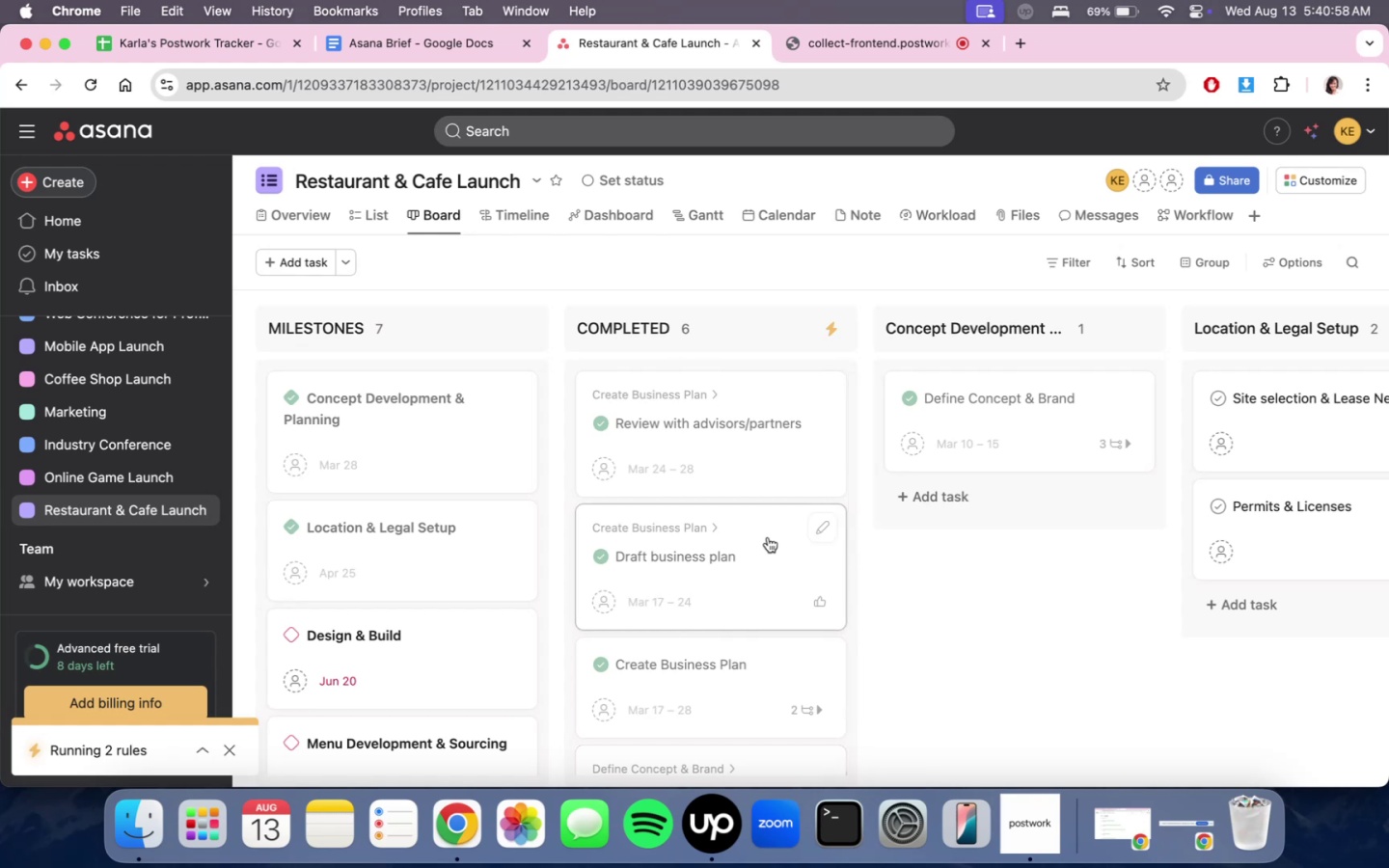 
scroll: coordinate [768, 537], scroll_direction: down, amount: 6.0
 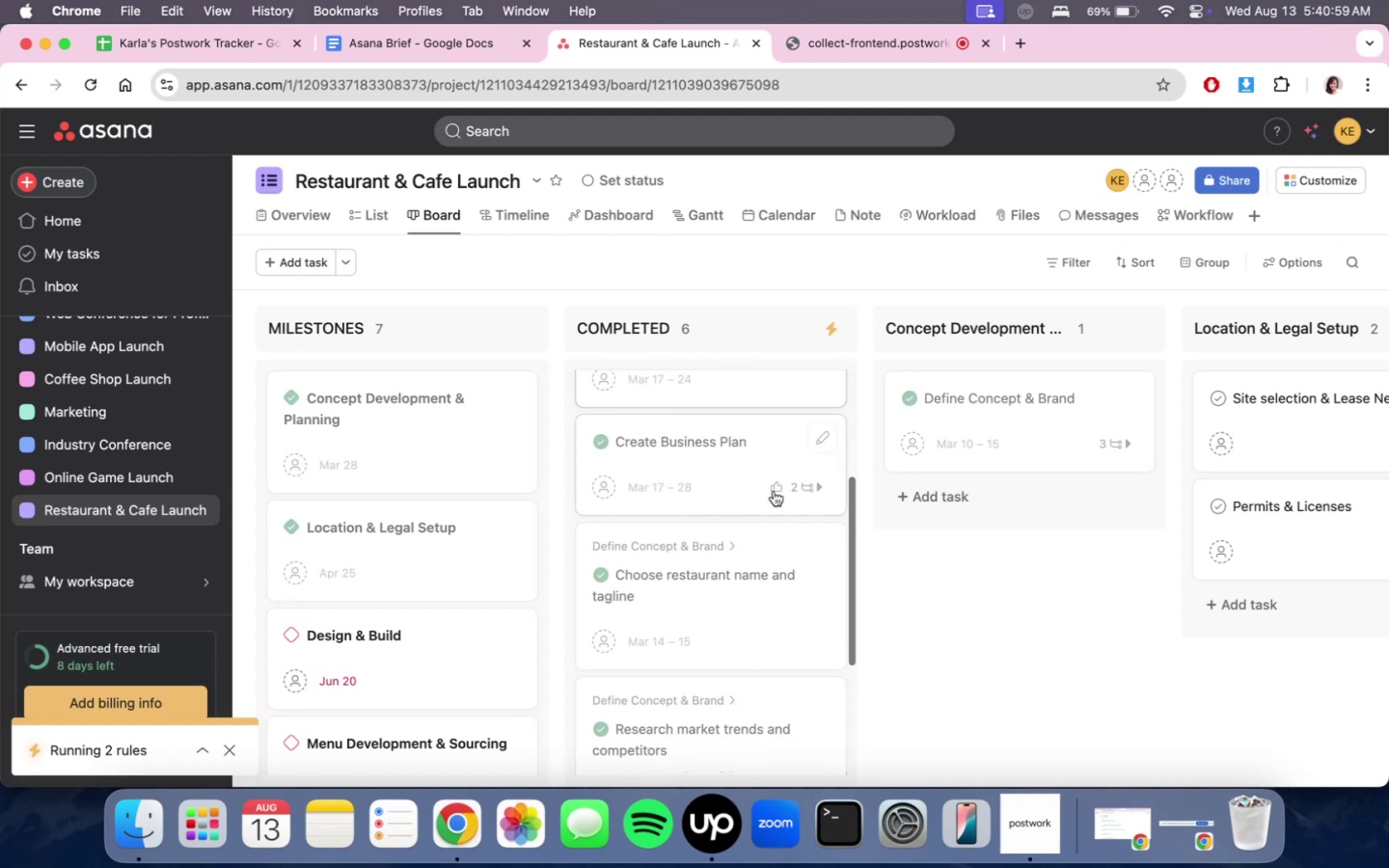 
left_click_drag(start_coordinate=[765, 455], to_coordinate=[1033, 499])
 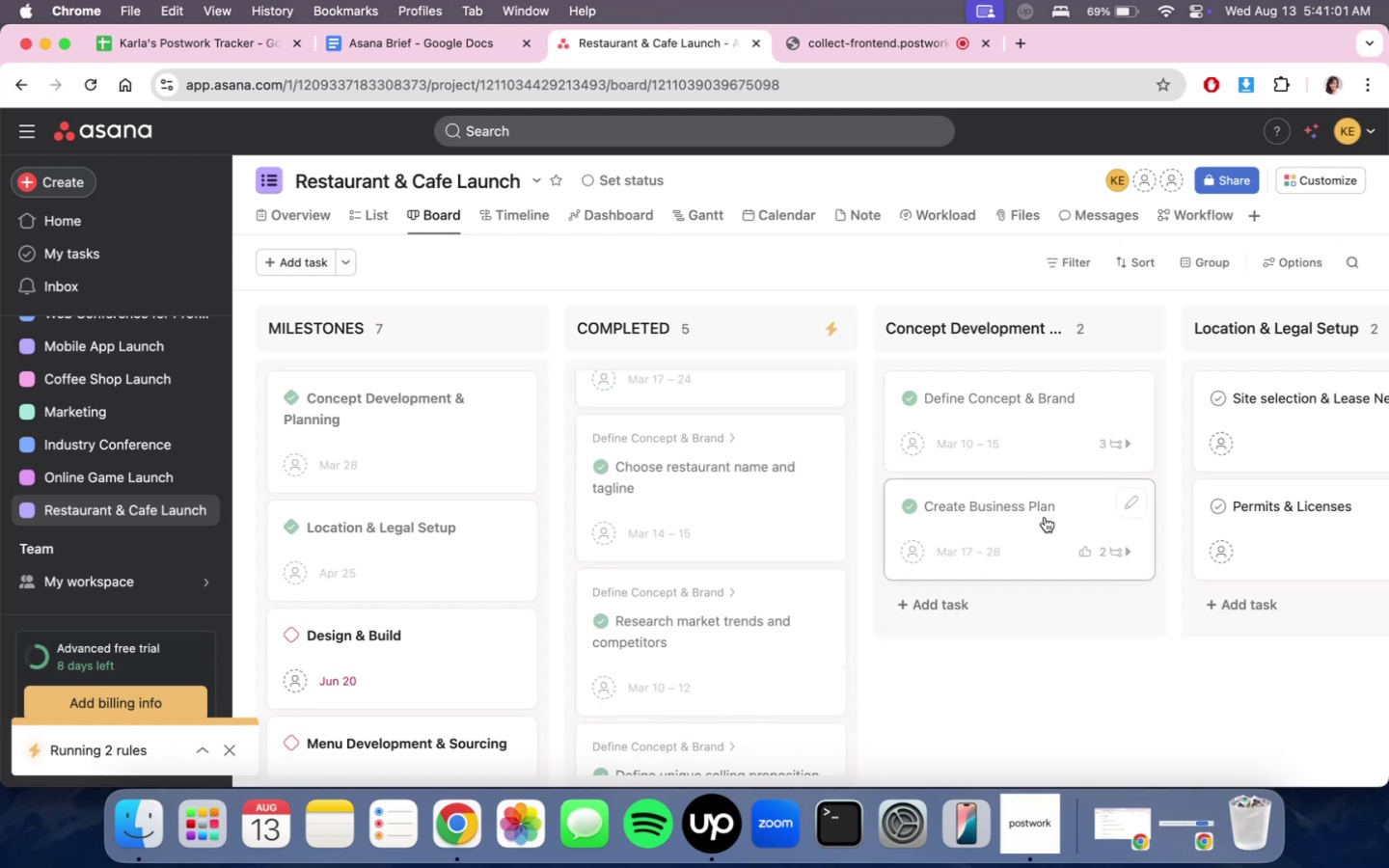 
scroll: coordinate [728, 578], scroll_direction: up, amount: 12.0
 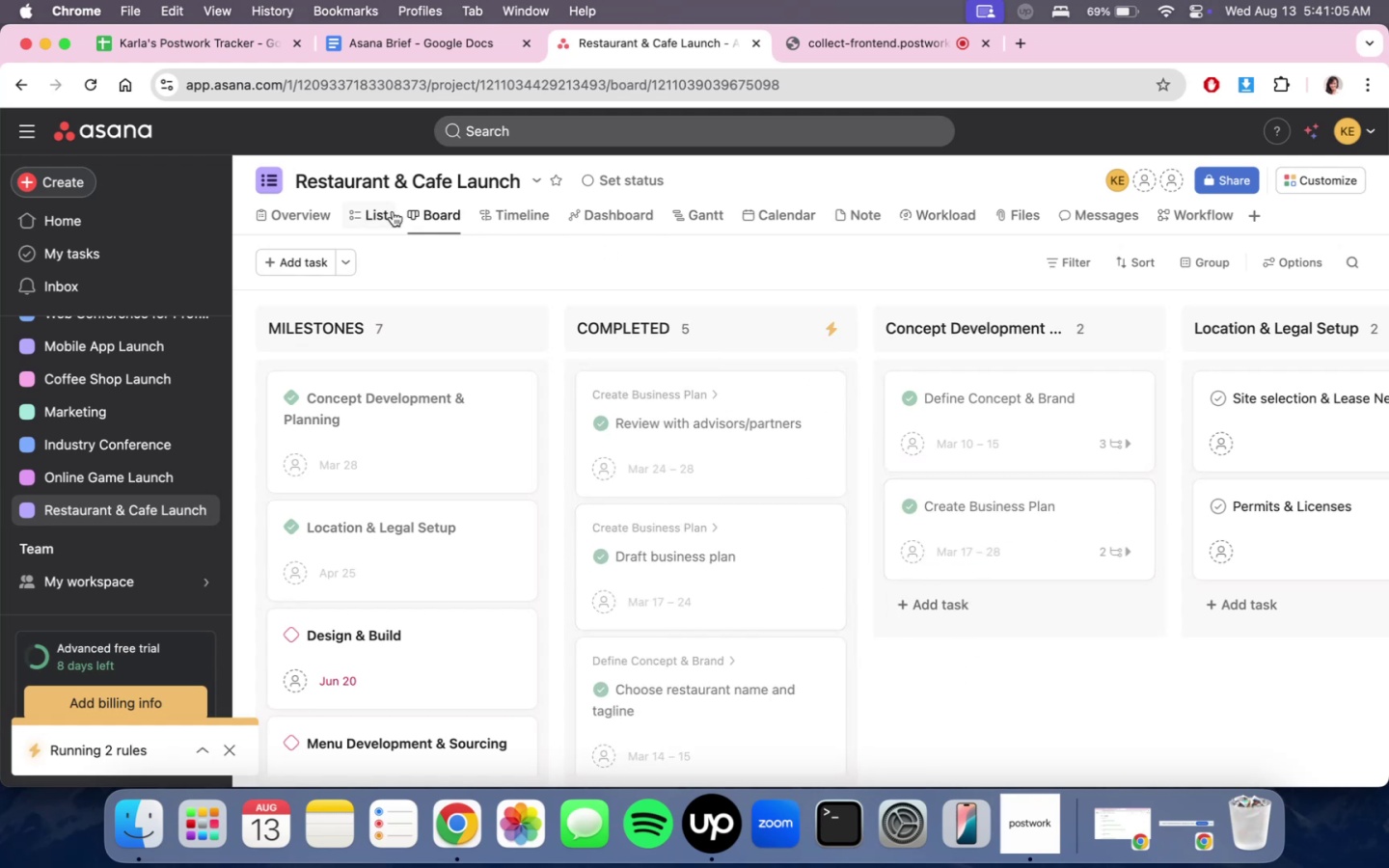 
left_click([393, 211])
 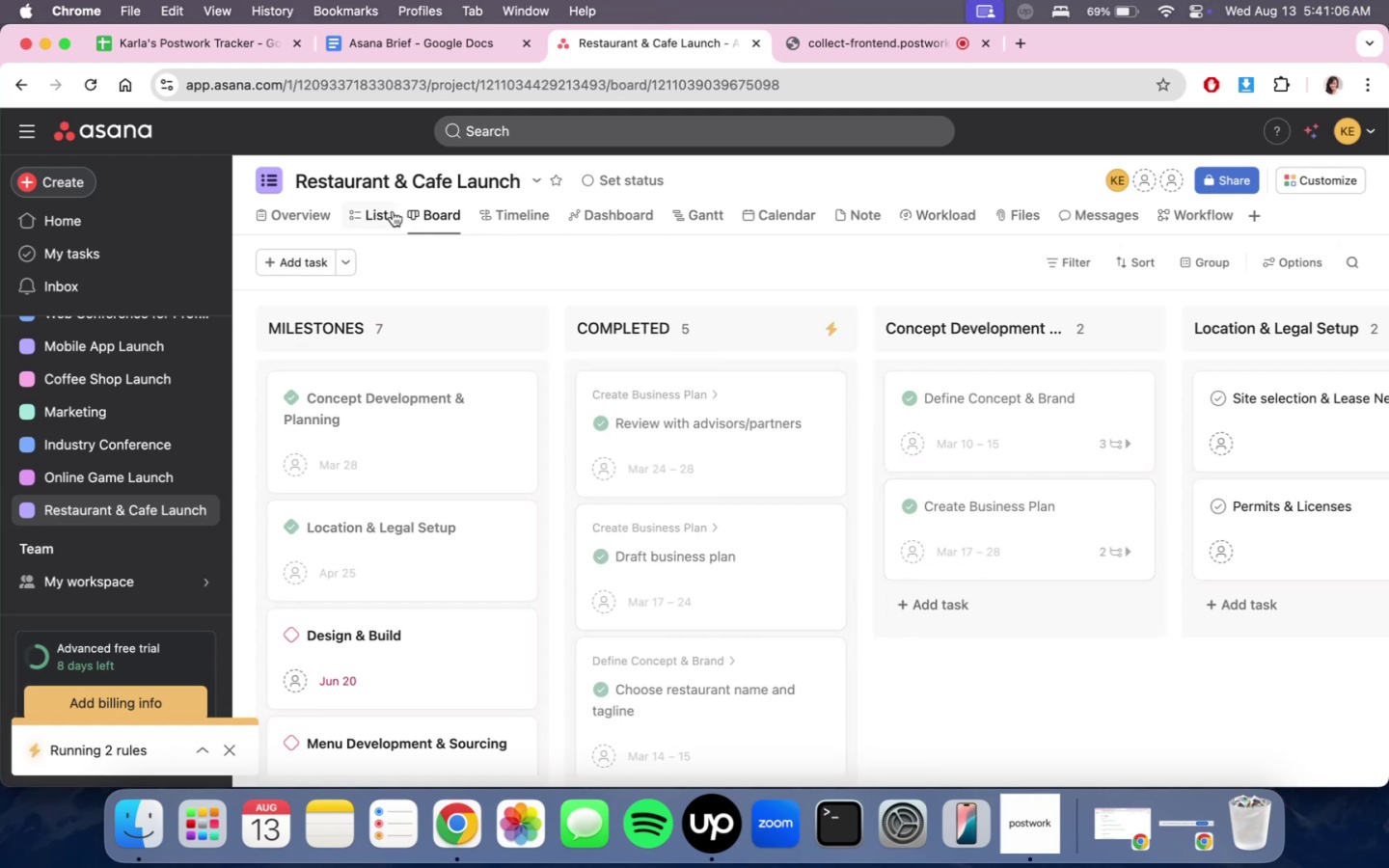 
left_click([386, 215])
 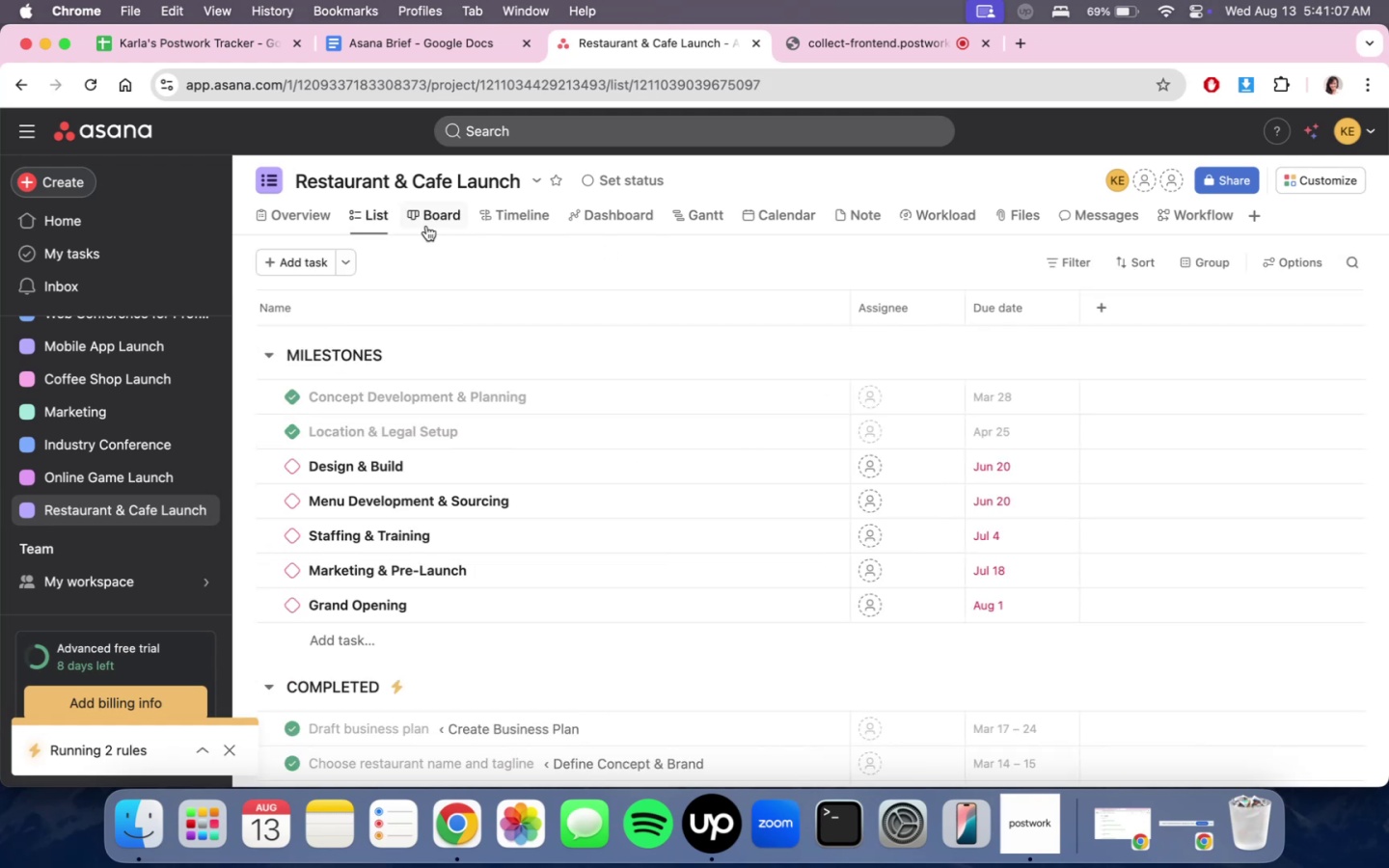 
scroll: coordinate [760, 539], scroll_direction: down, amount: 10.0
 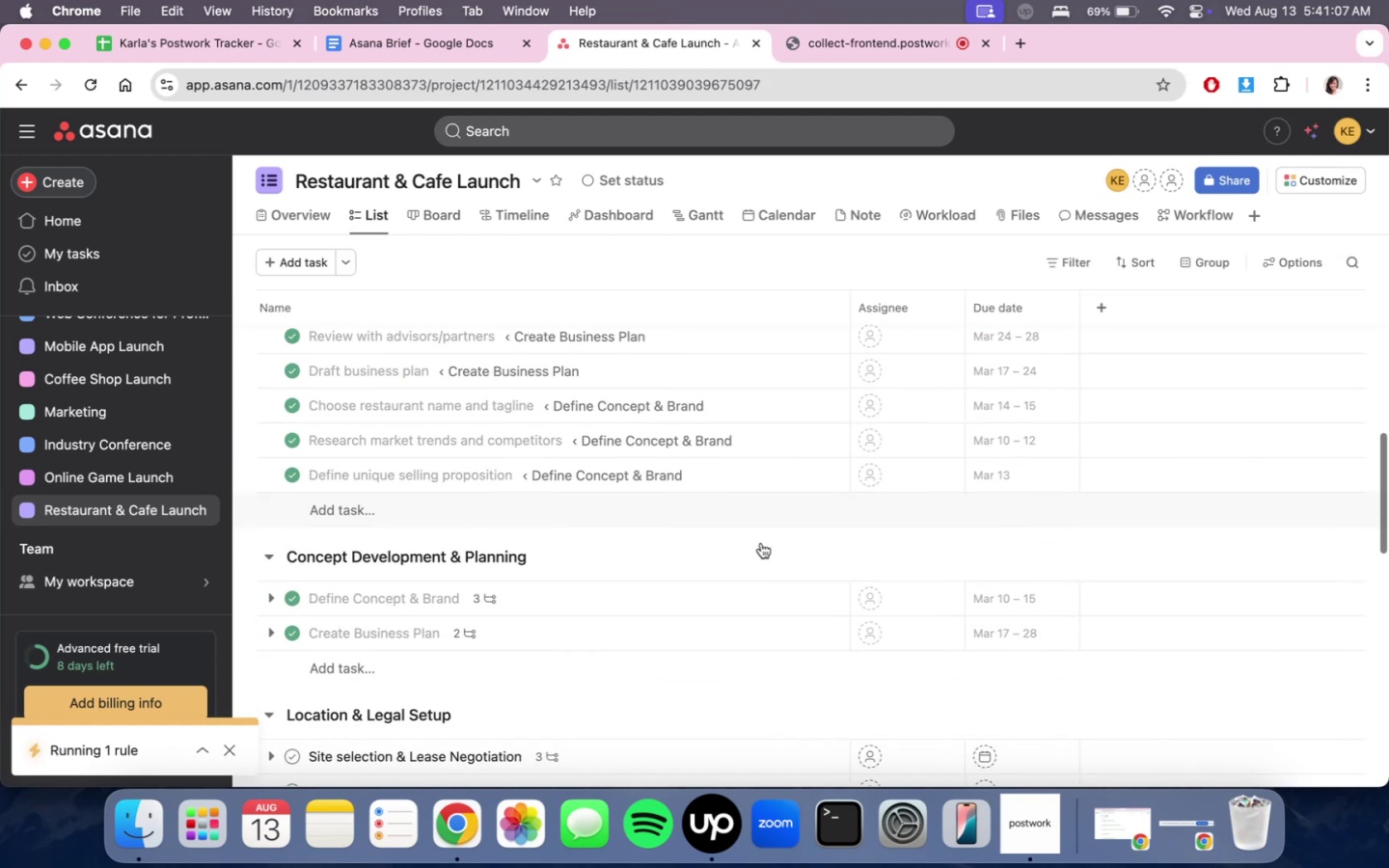 
scroll: coordinate [761, 543], scroll_direction: up, amount: 5.0
 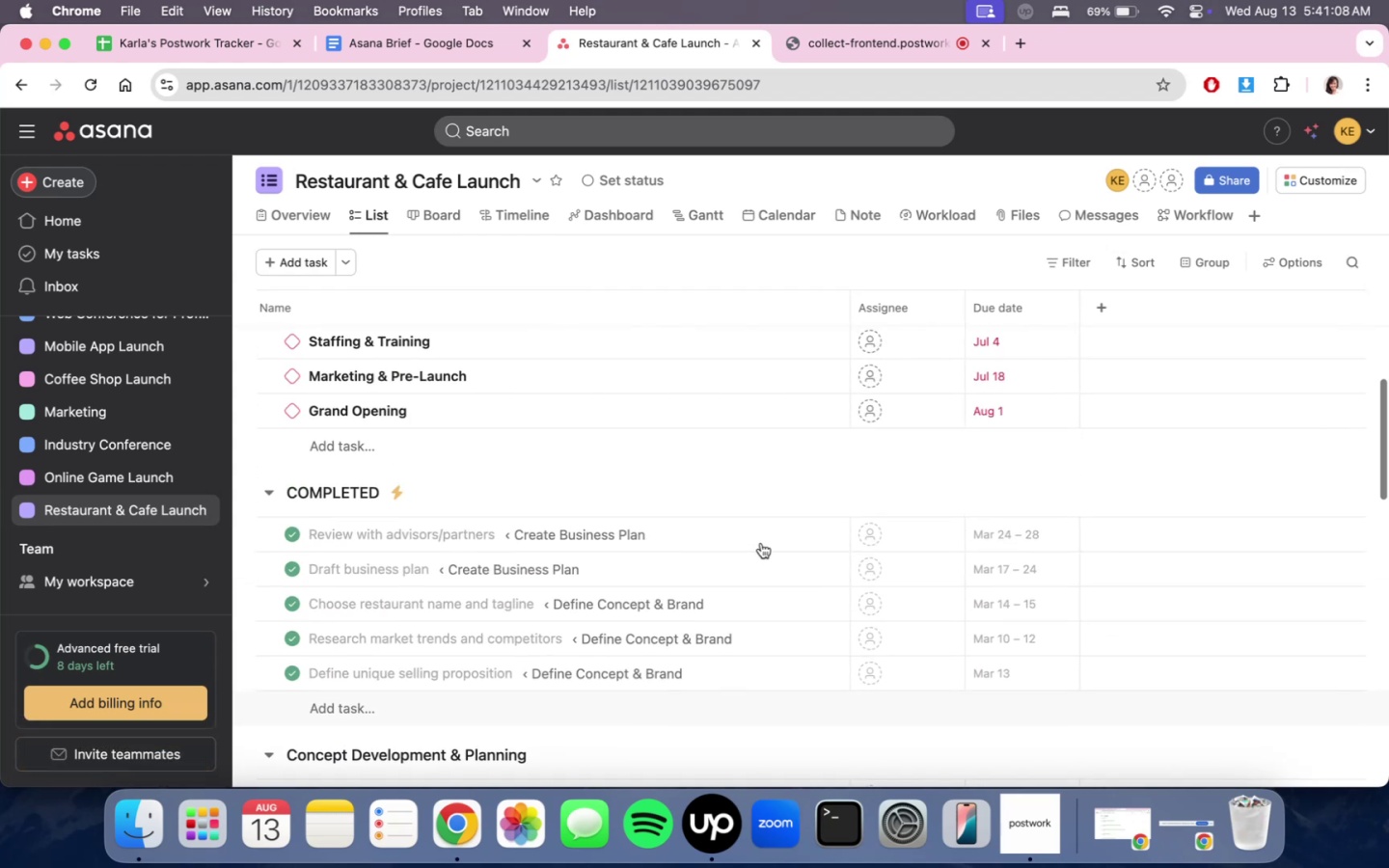 
scroll: coordinate [761, 543], scroll_direction: down, amount: 5.0
 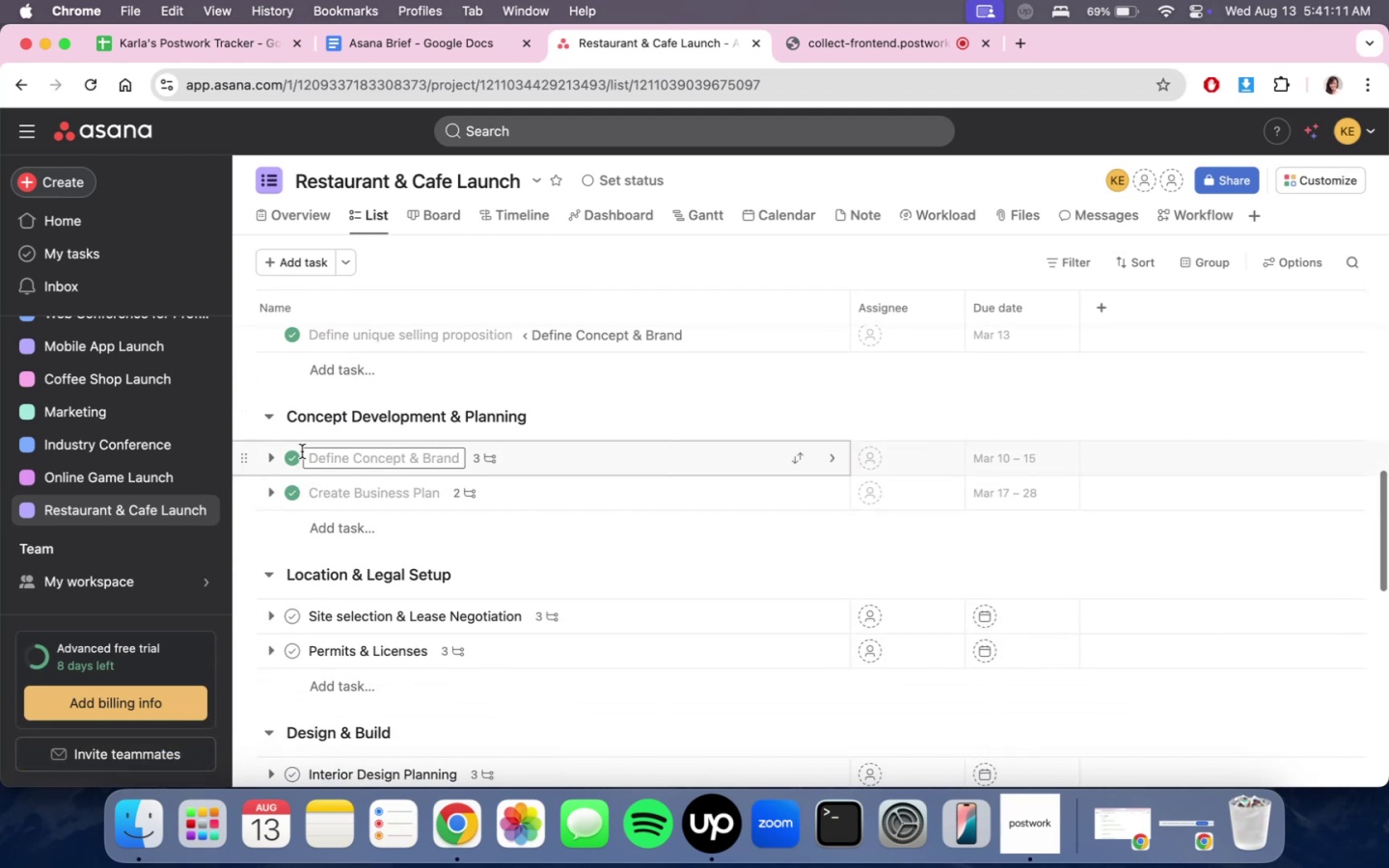 
left_click([273, 460])
 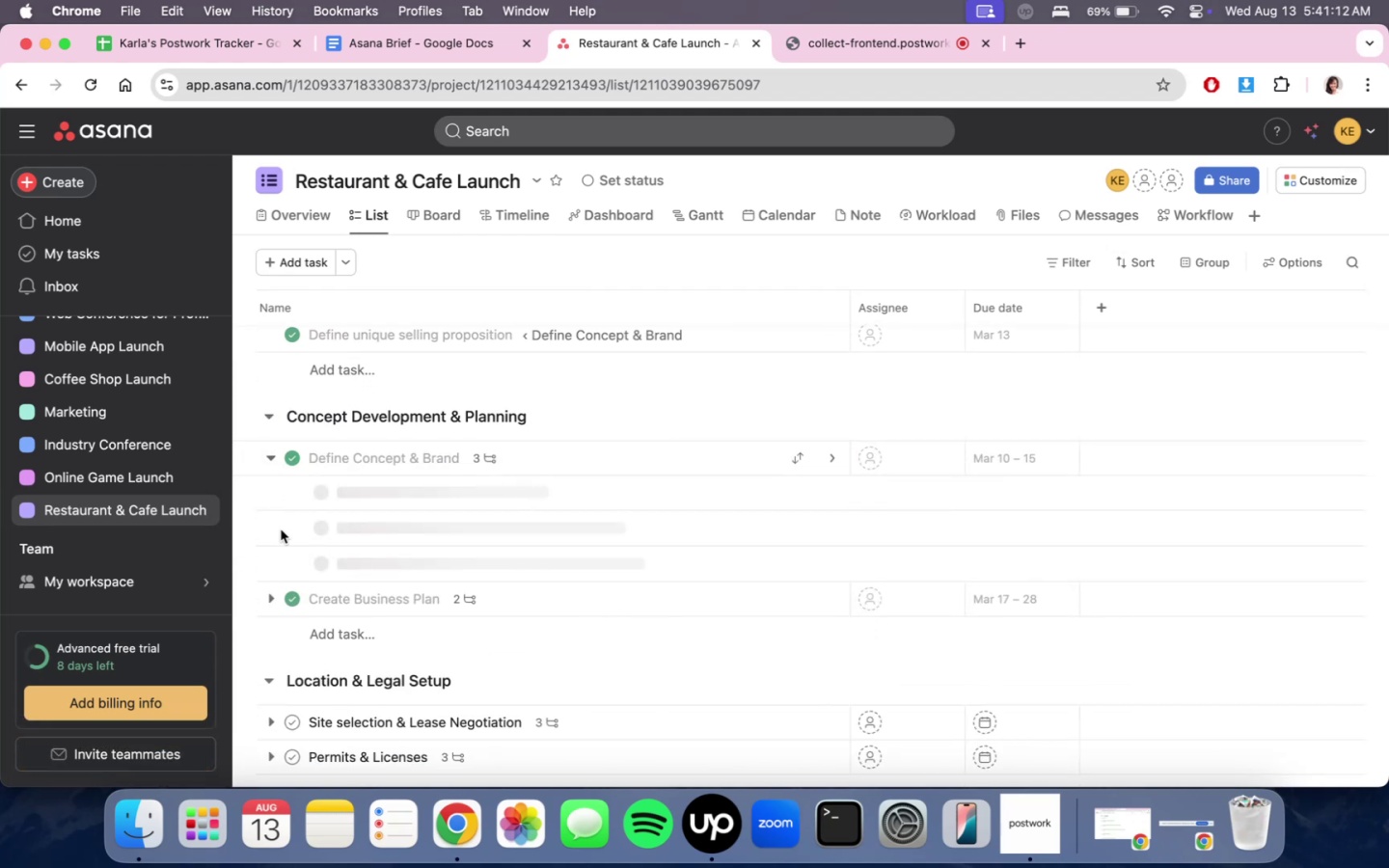 
scroll: coordinate [283, 545], scroll_direction: down, amount: 2.0
 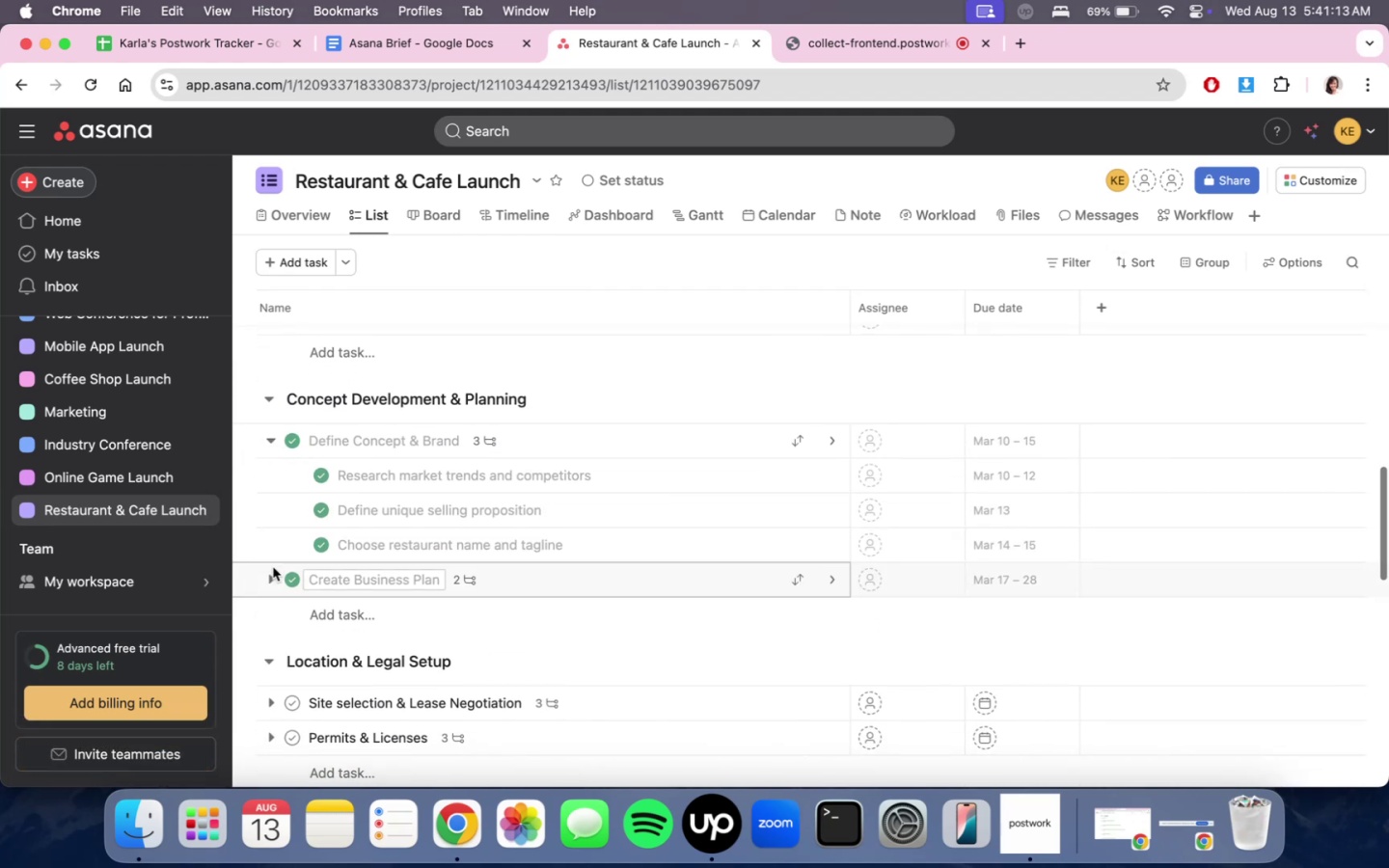 
left_click([269, 574])
 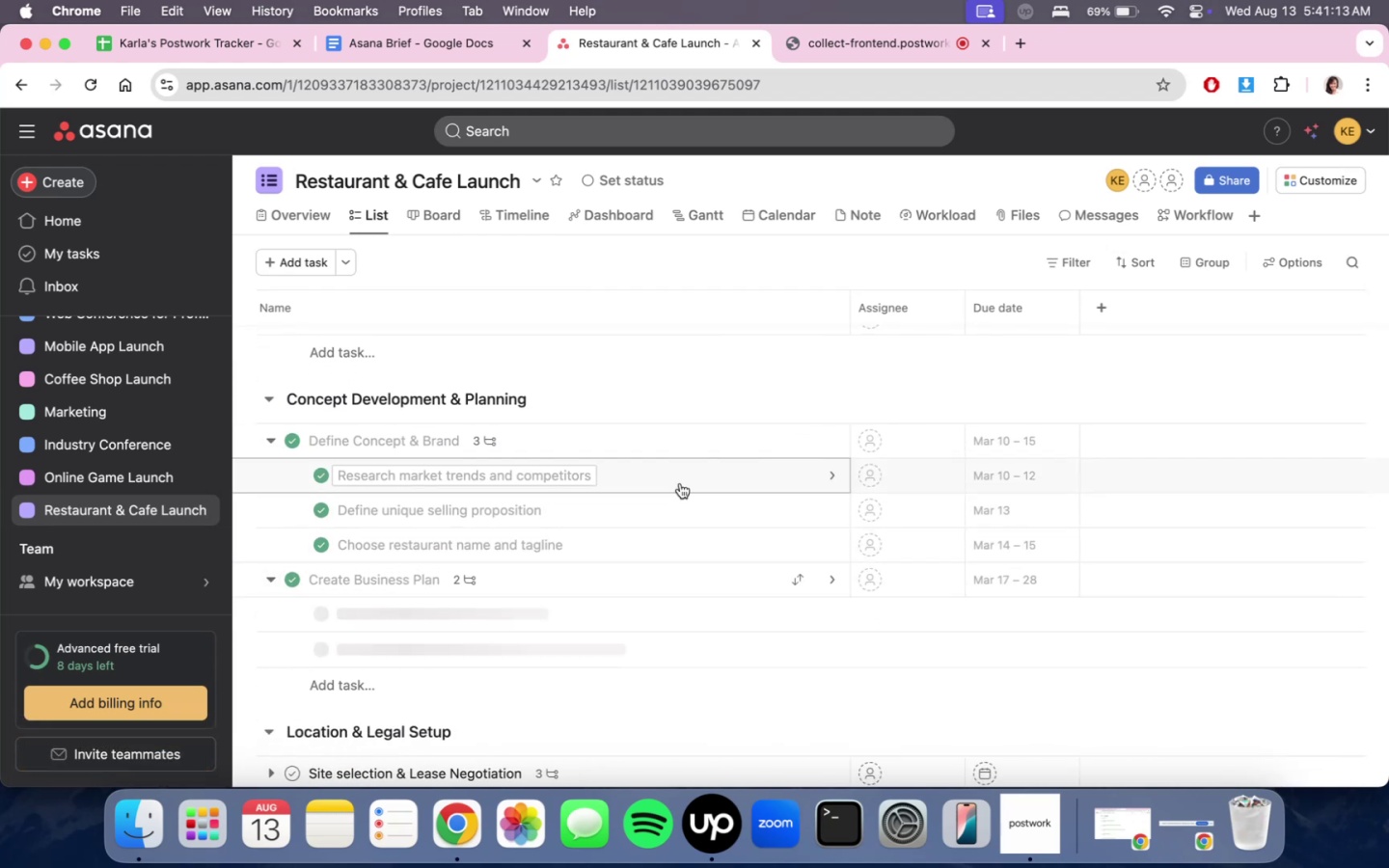 
scroll: coordinate [858, 474], scroll_direction: up, amount: 11.0
 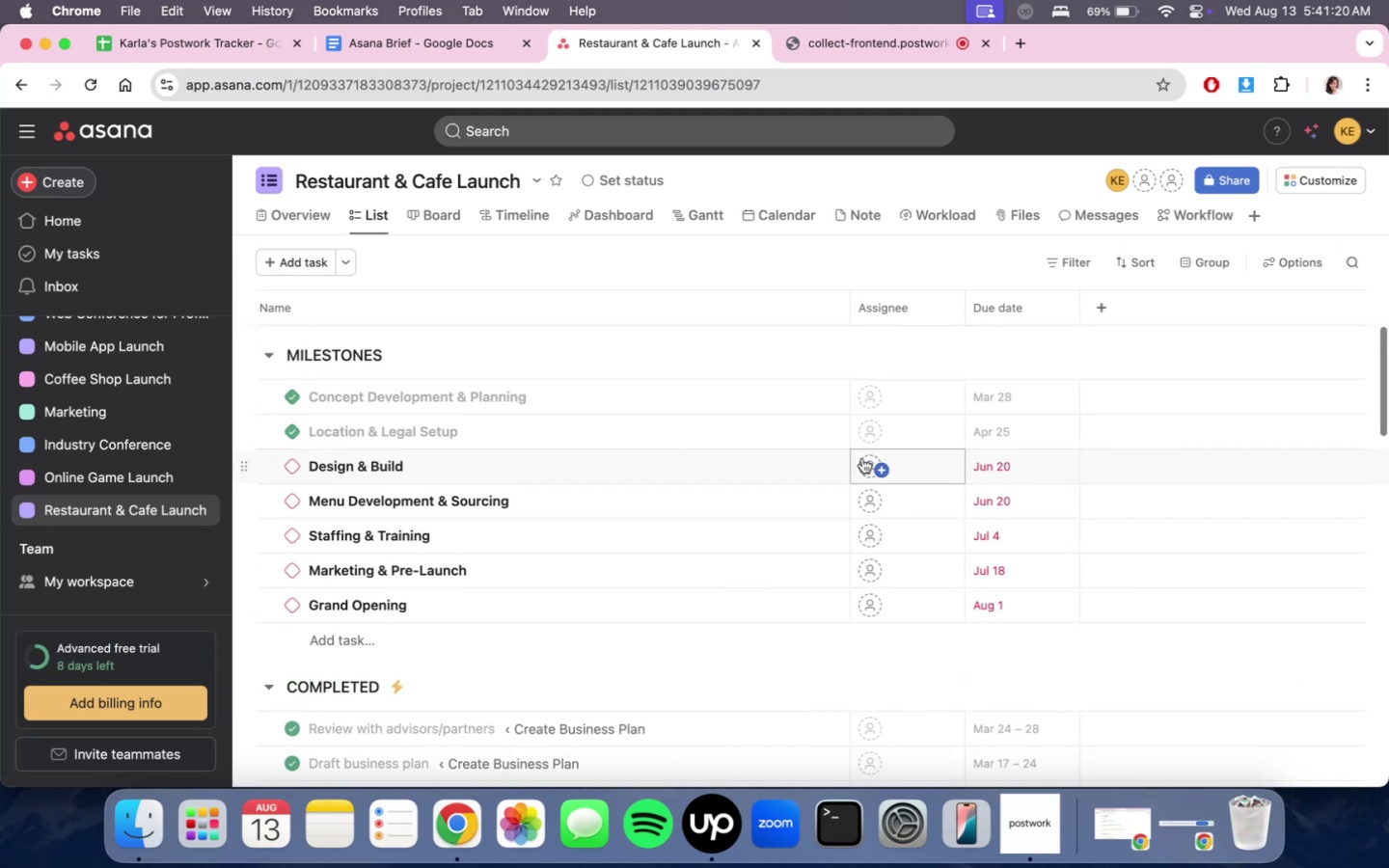 
scroll: coordinate [779, 511], scroll_direction: down, amount: 12.0
 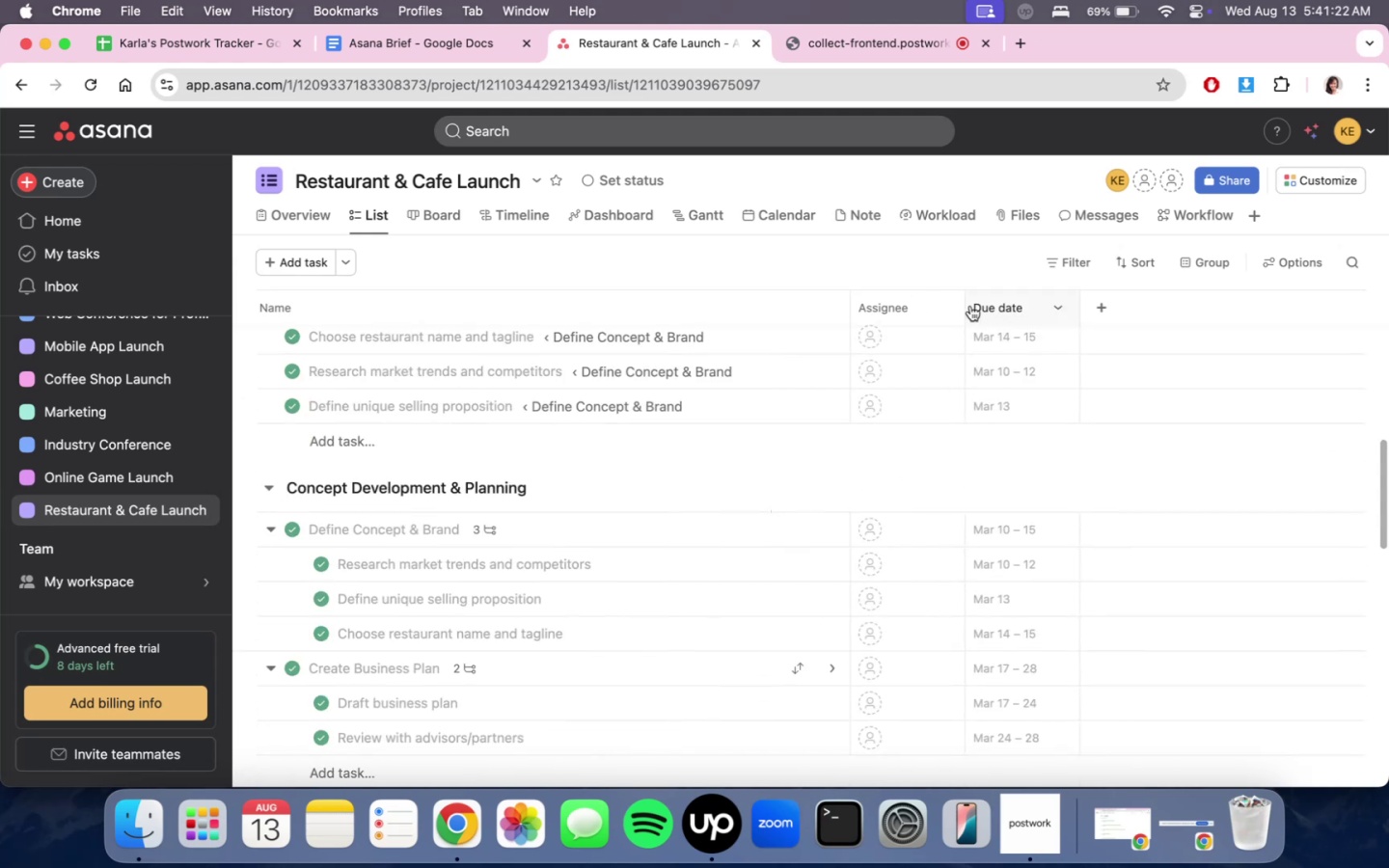 
left_click([951, 307])
 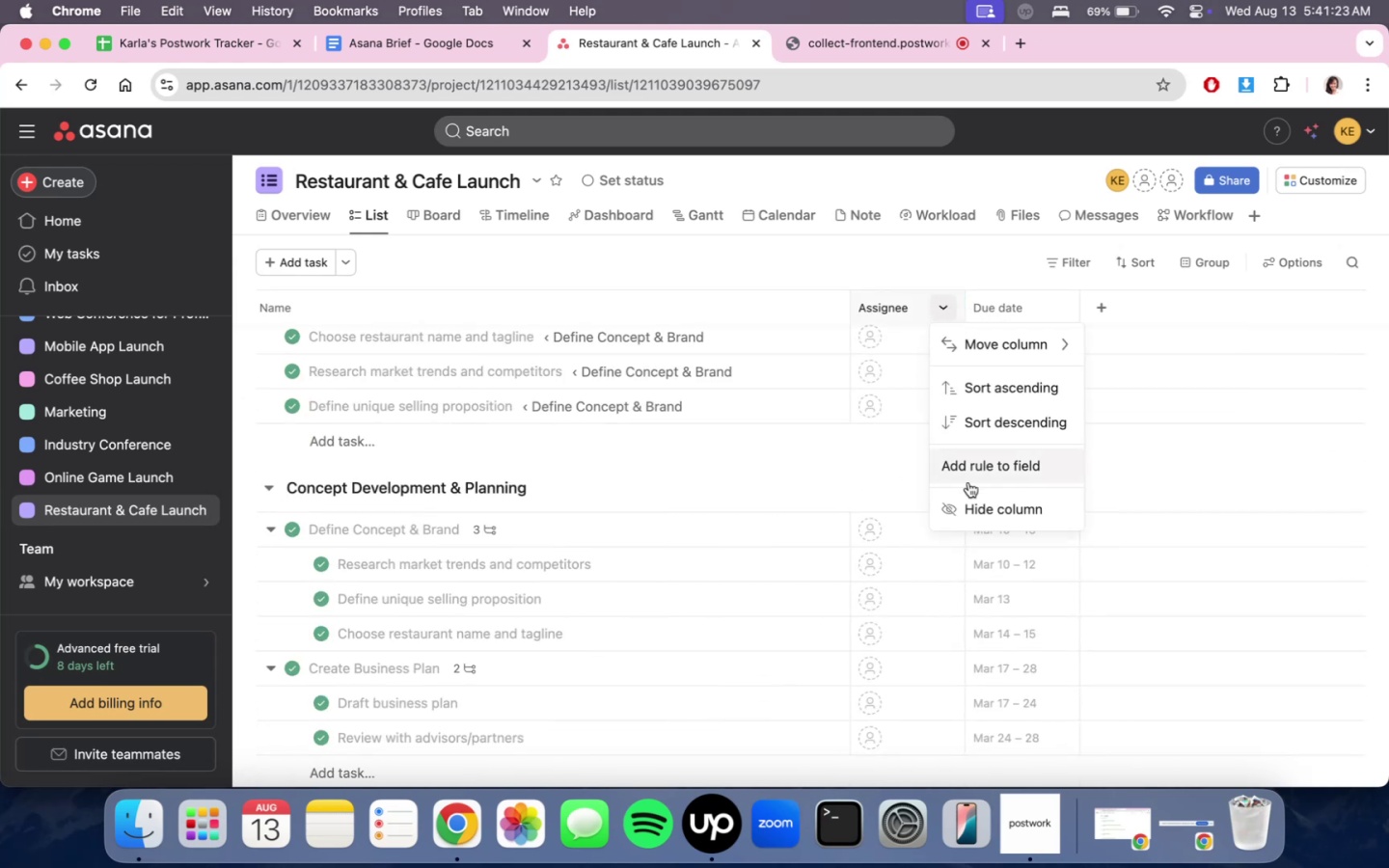 
left_click([972, 504])
 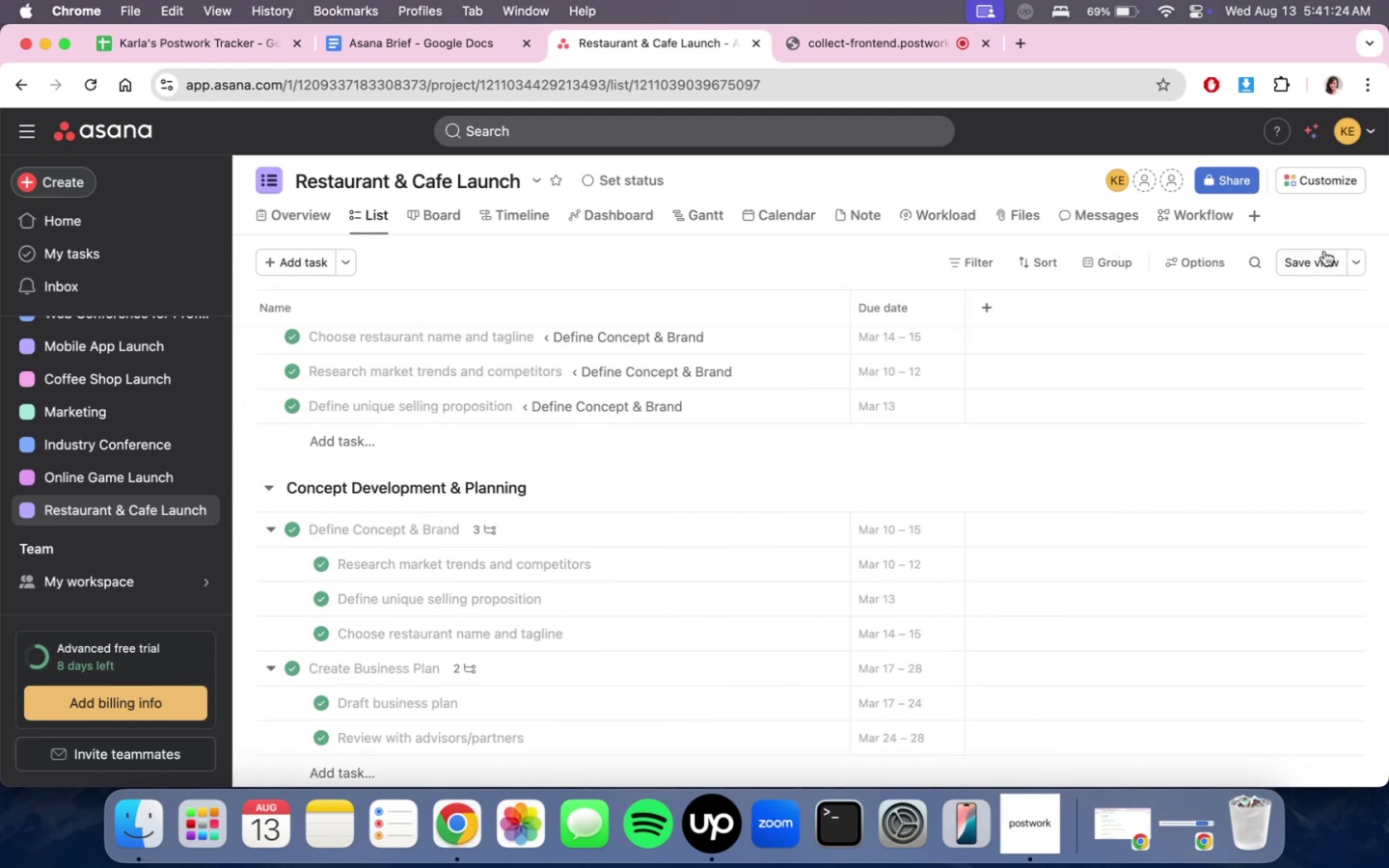 
double_click([1319, 250])
 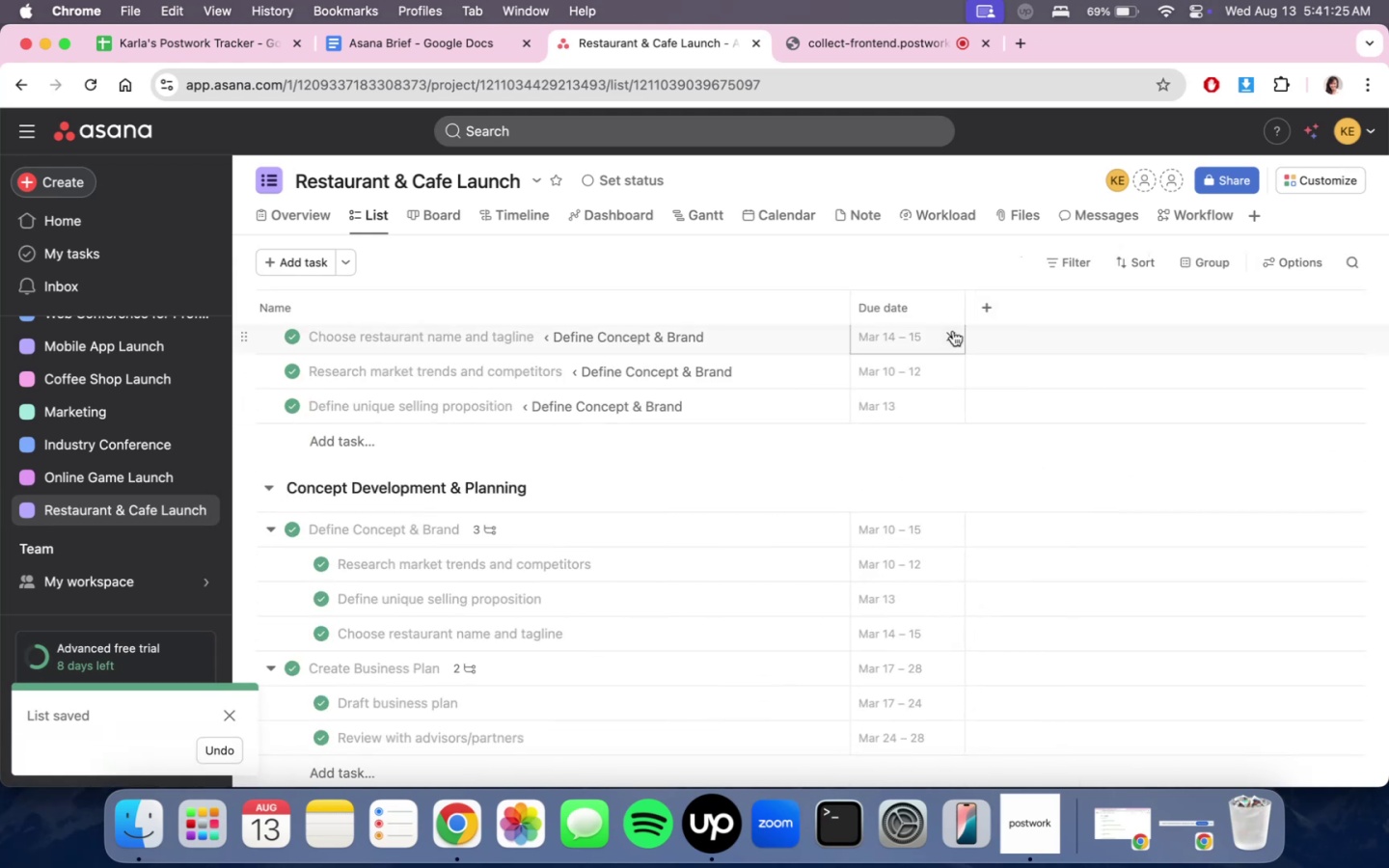 
left_click_drag(start_coordinate=[967, 312], to_coordinate=[1028, 313])
 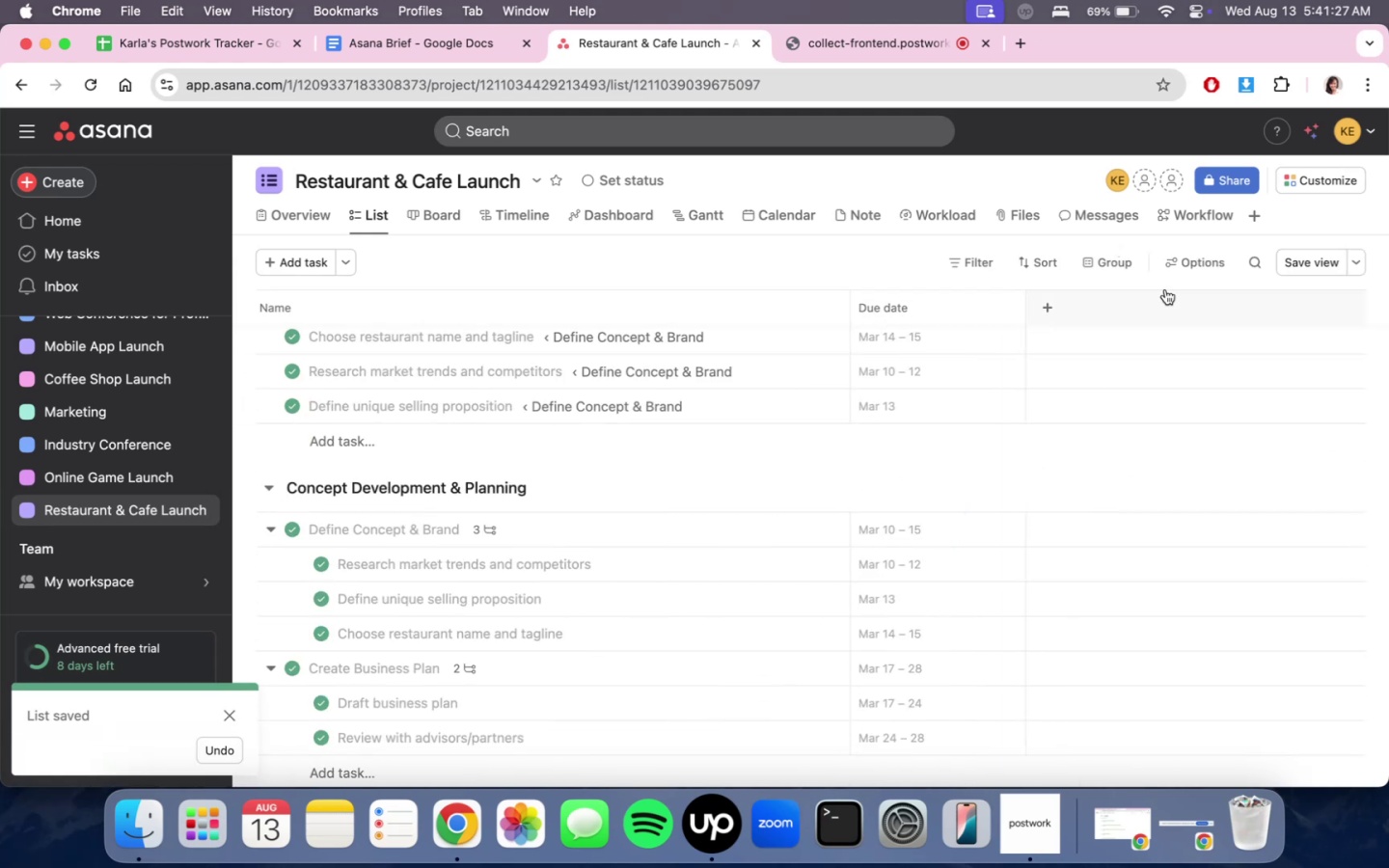 
left_click([1291, 266])
 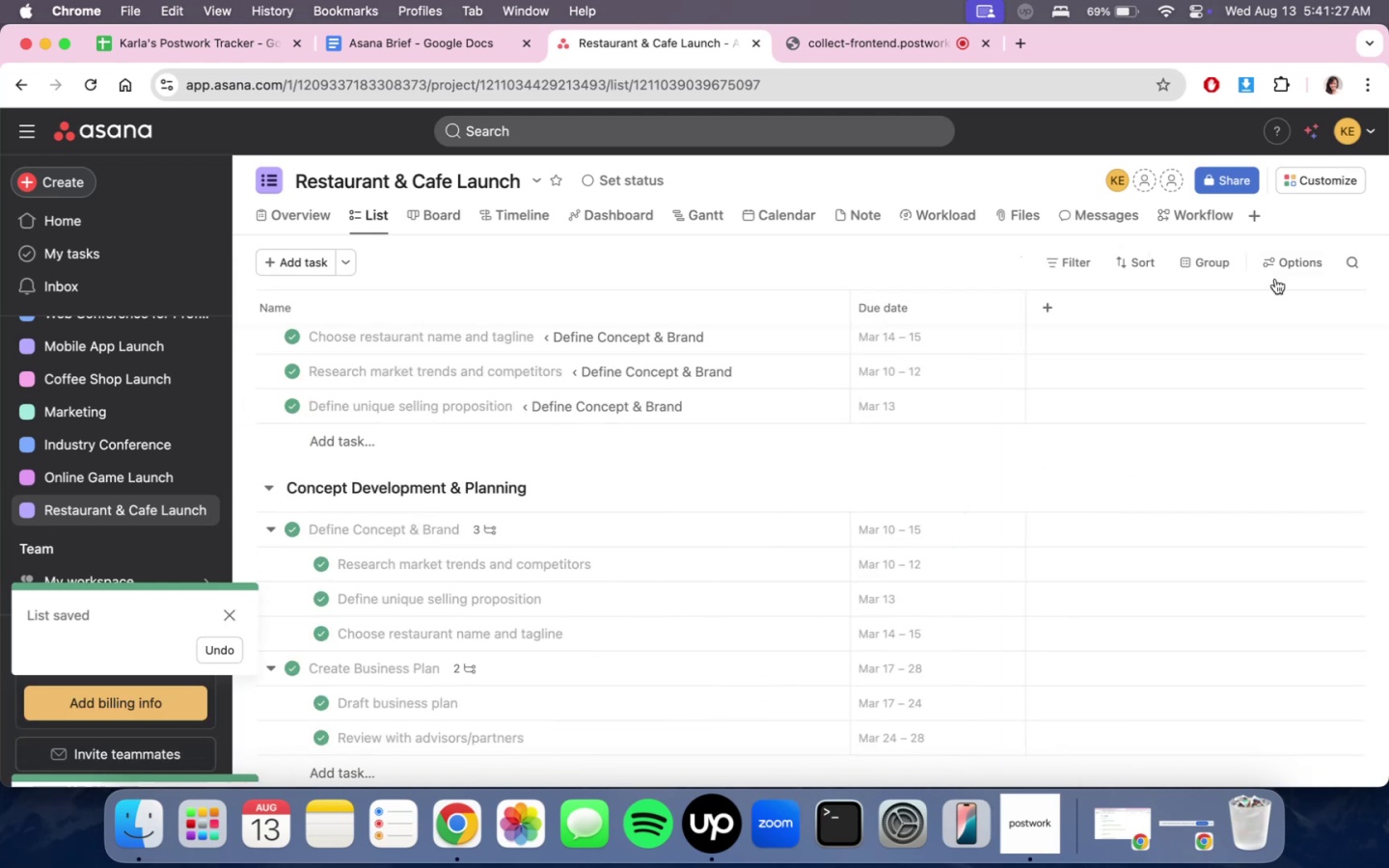 
scroll: coordinate [1050, 463], scroll_direction: up, amount: 35.0
 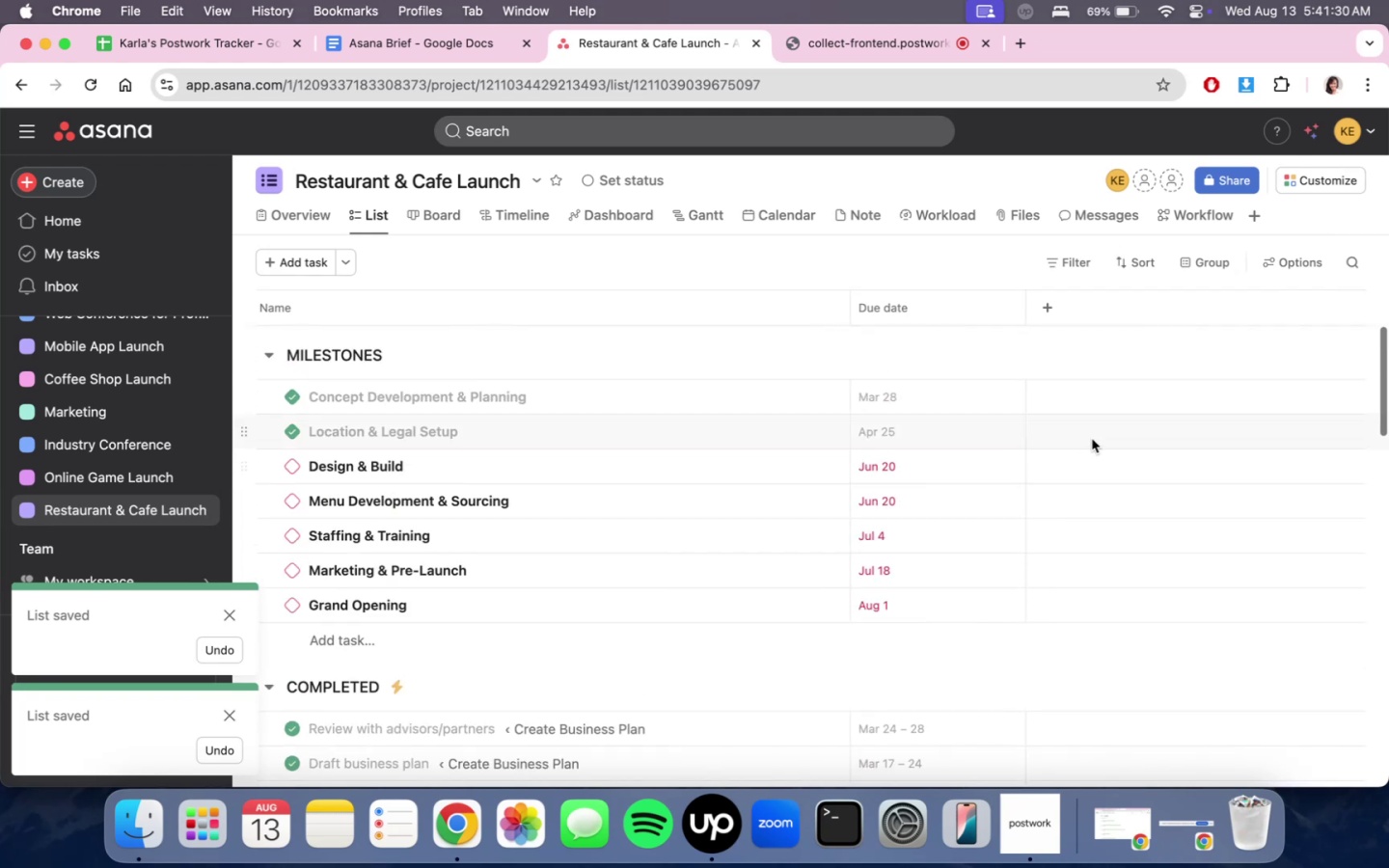 
scroll: coordinate [1091, 418], scroll_direction: none, amount: 0.0
 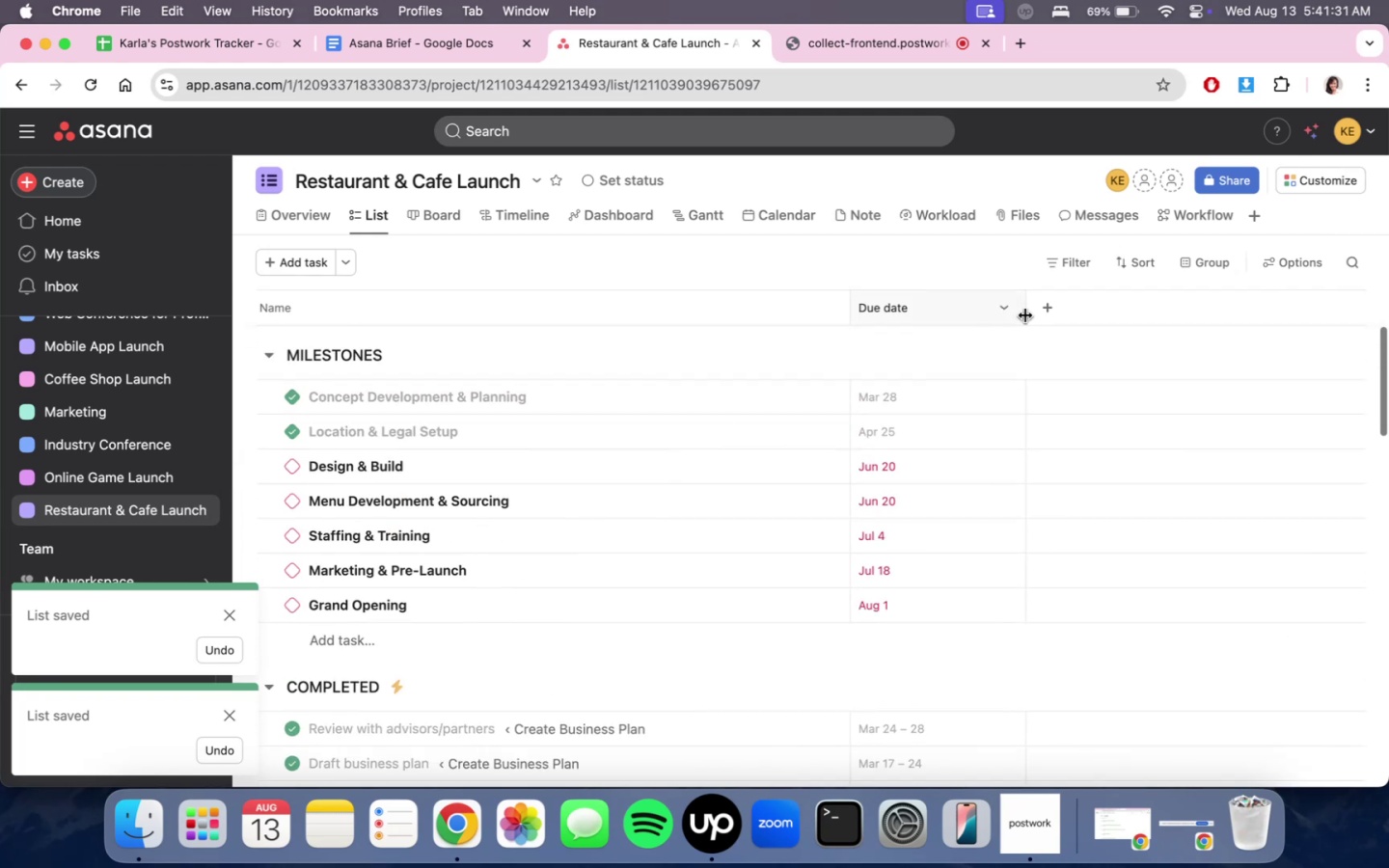 
left_click_drag(start_coordinate=[1025, 313], to_coordinate=[988, 307])
 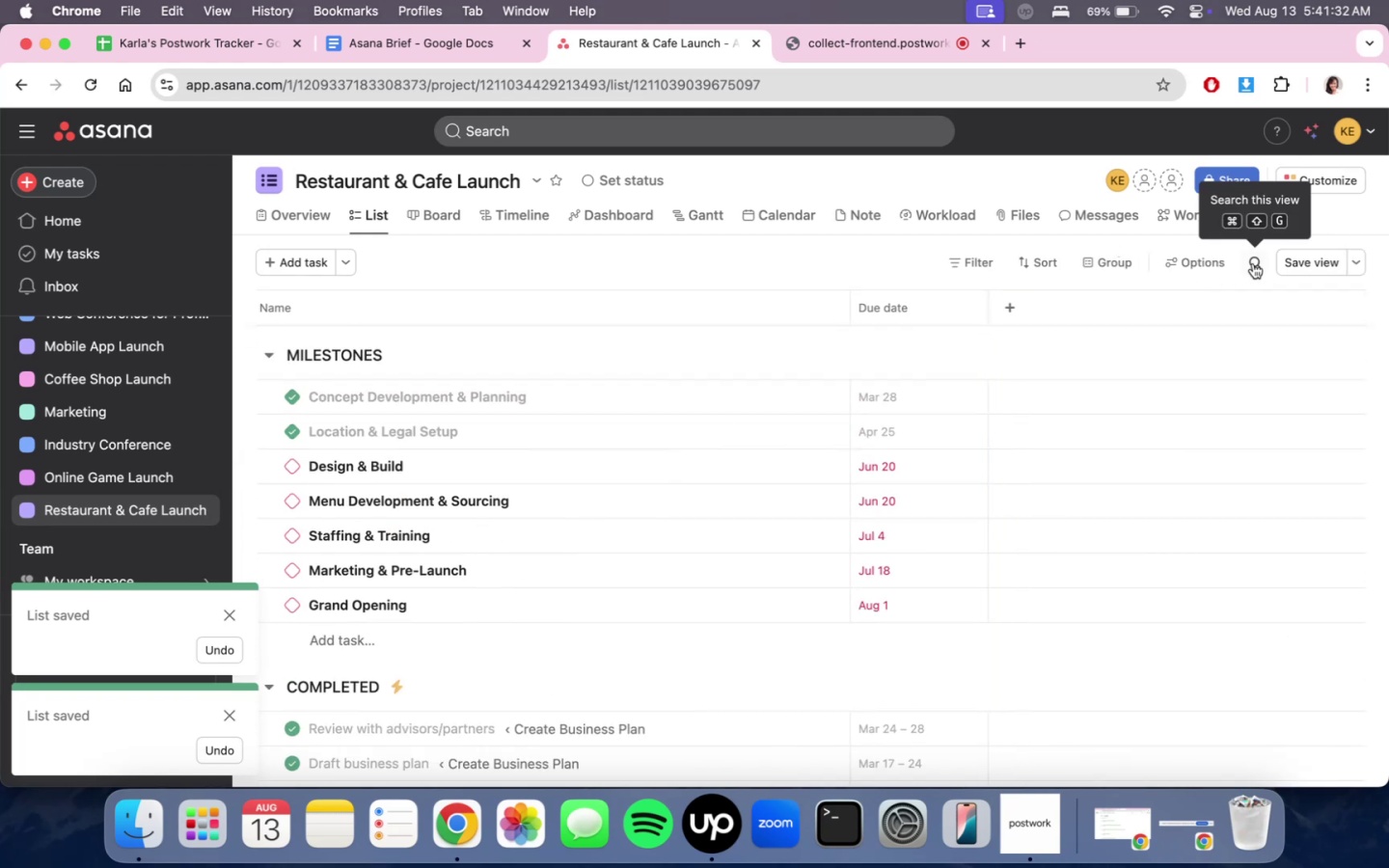 
left_click([1287, 261])
 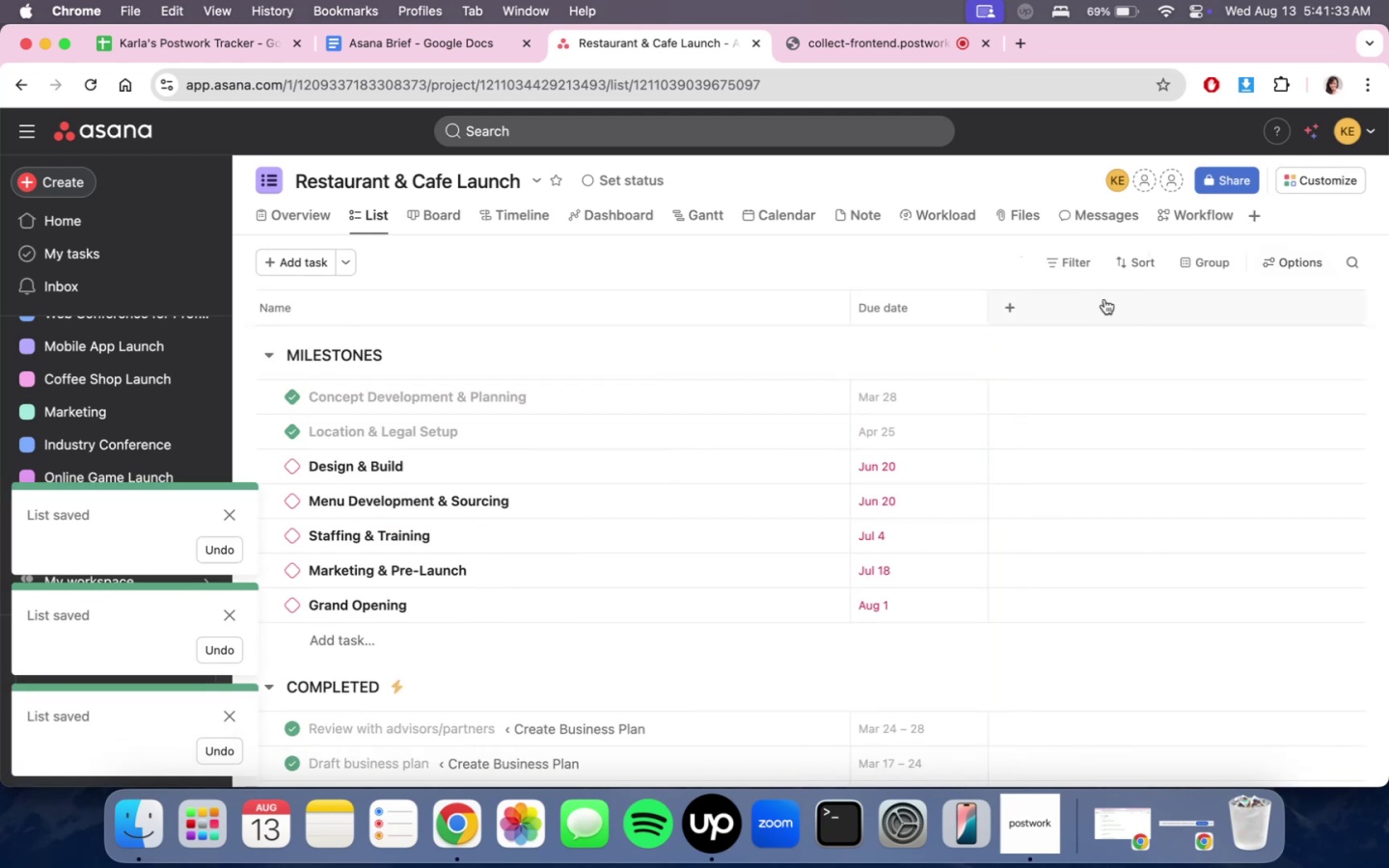 
double_click([1017, 299])
 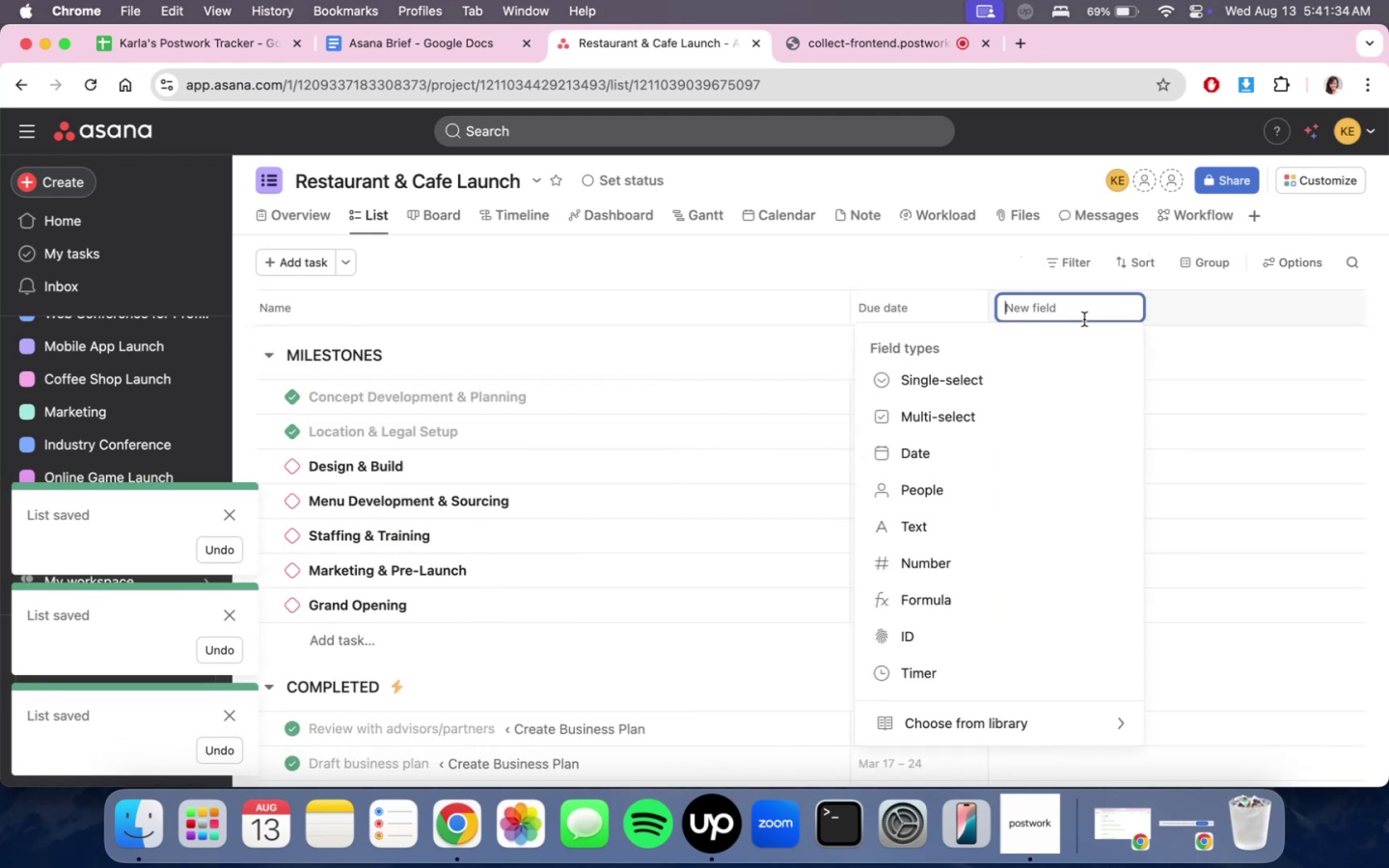 
scroll: coordinate [1019, 506], scroll_direction: down, amount: 7.0
 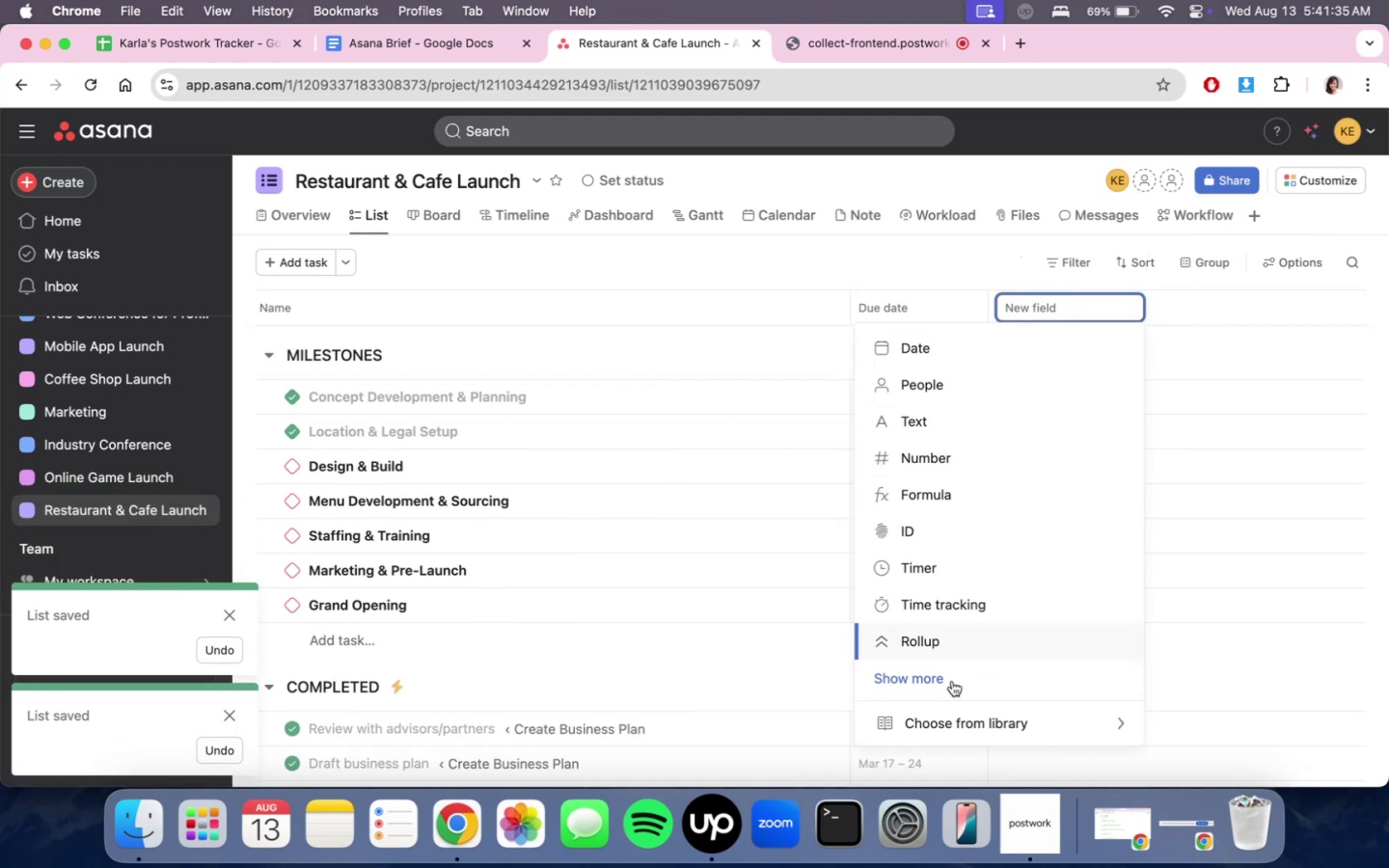 
left_click([958, 681])
 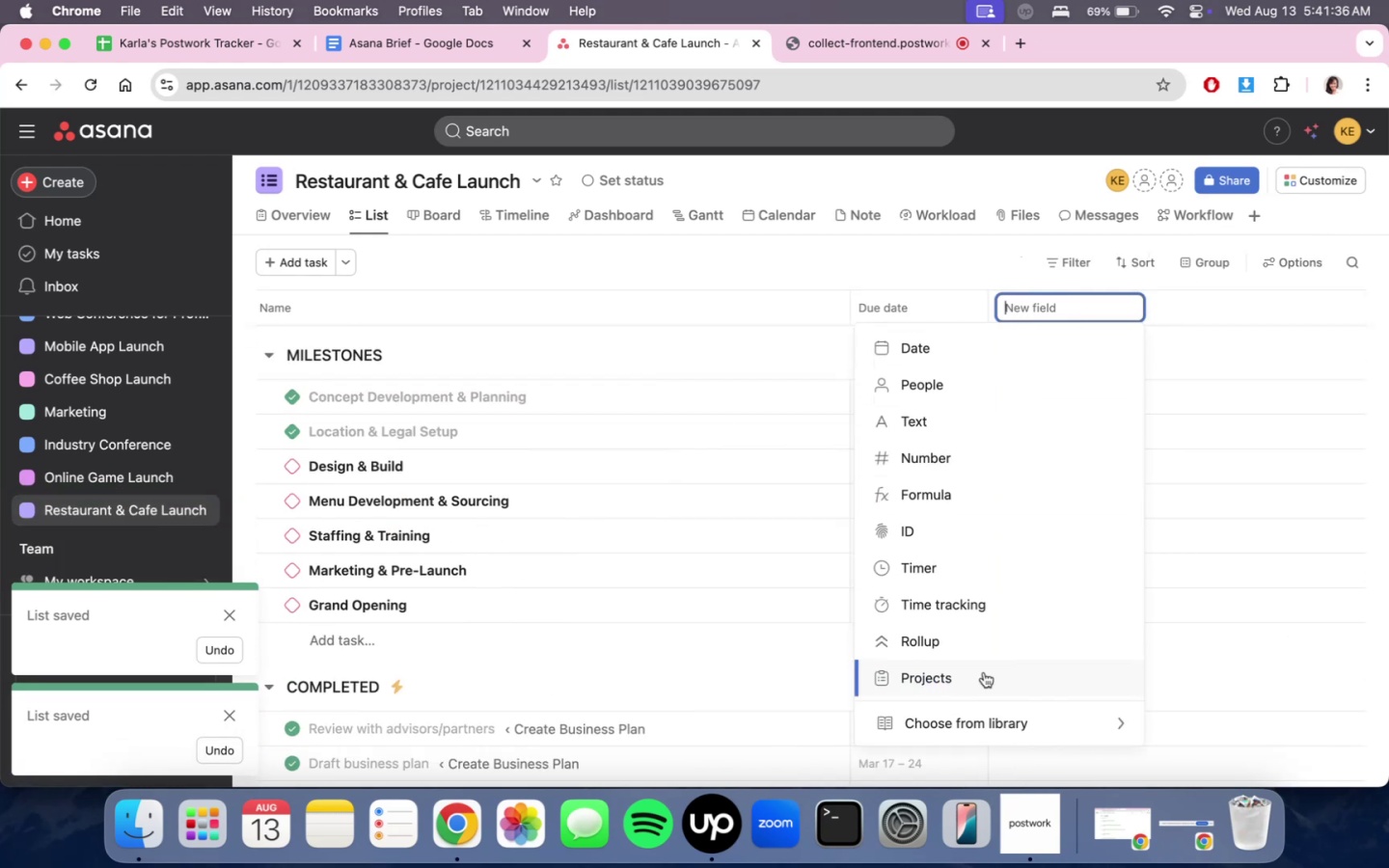 
scroll: coordinate [1069, 586], scroll_direction: down, amount: 10.0
 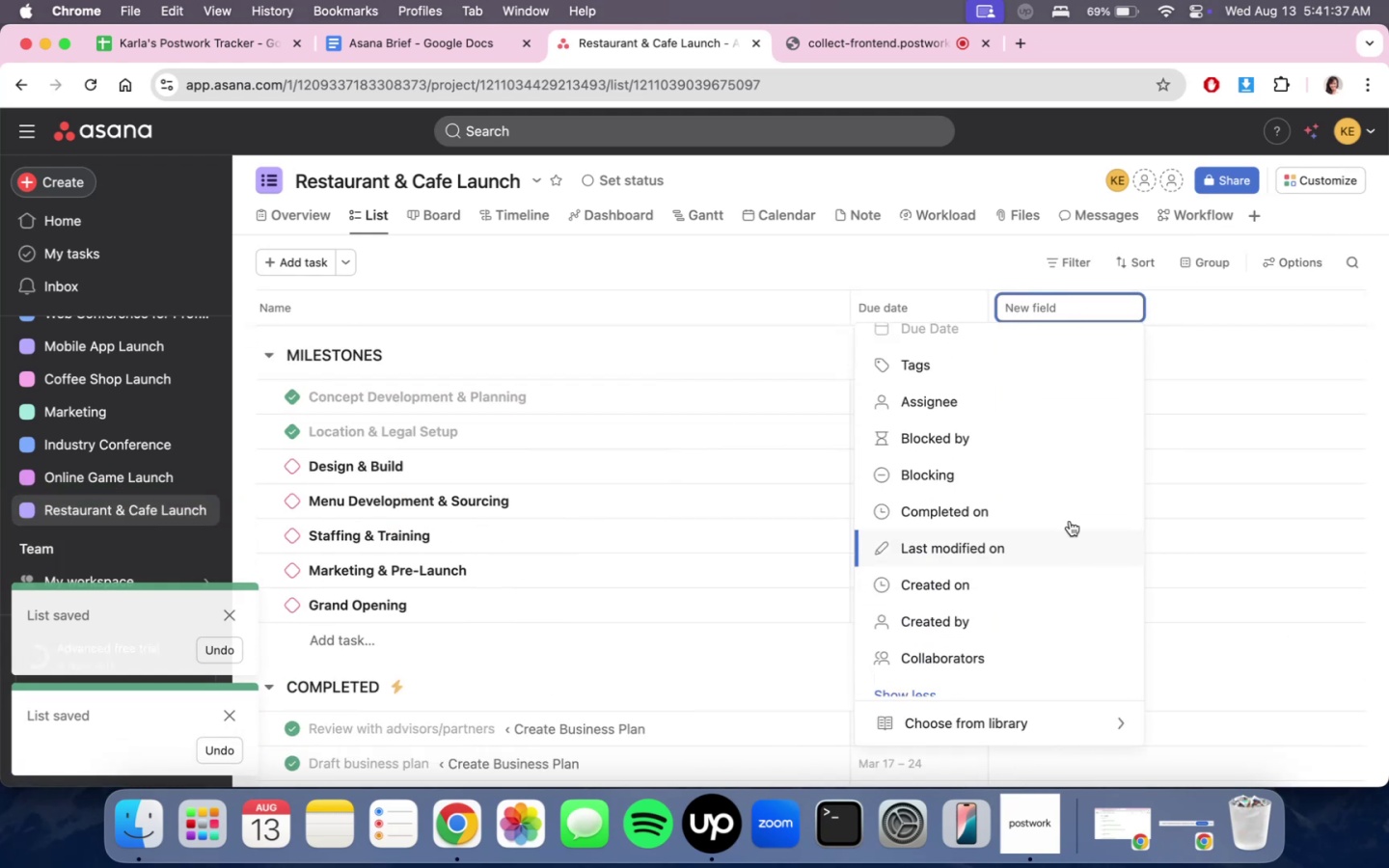 
scroll: coordinate [1057, 556], scroll_direction: up, amount: 17.0
 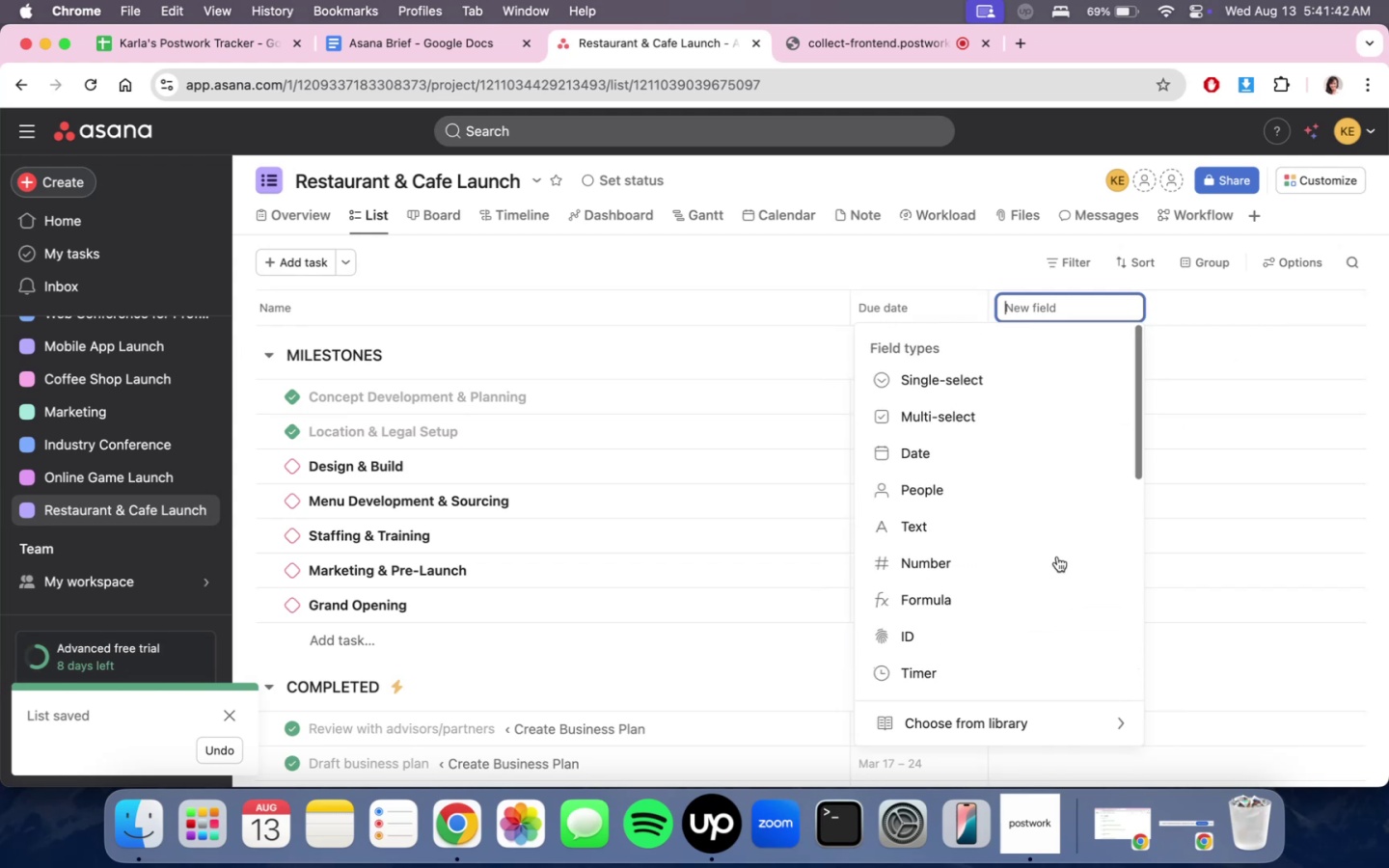 
scroll: coordinate [1064, 557], scroll_direction: down, amount: 6.0
 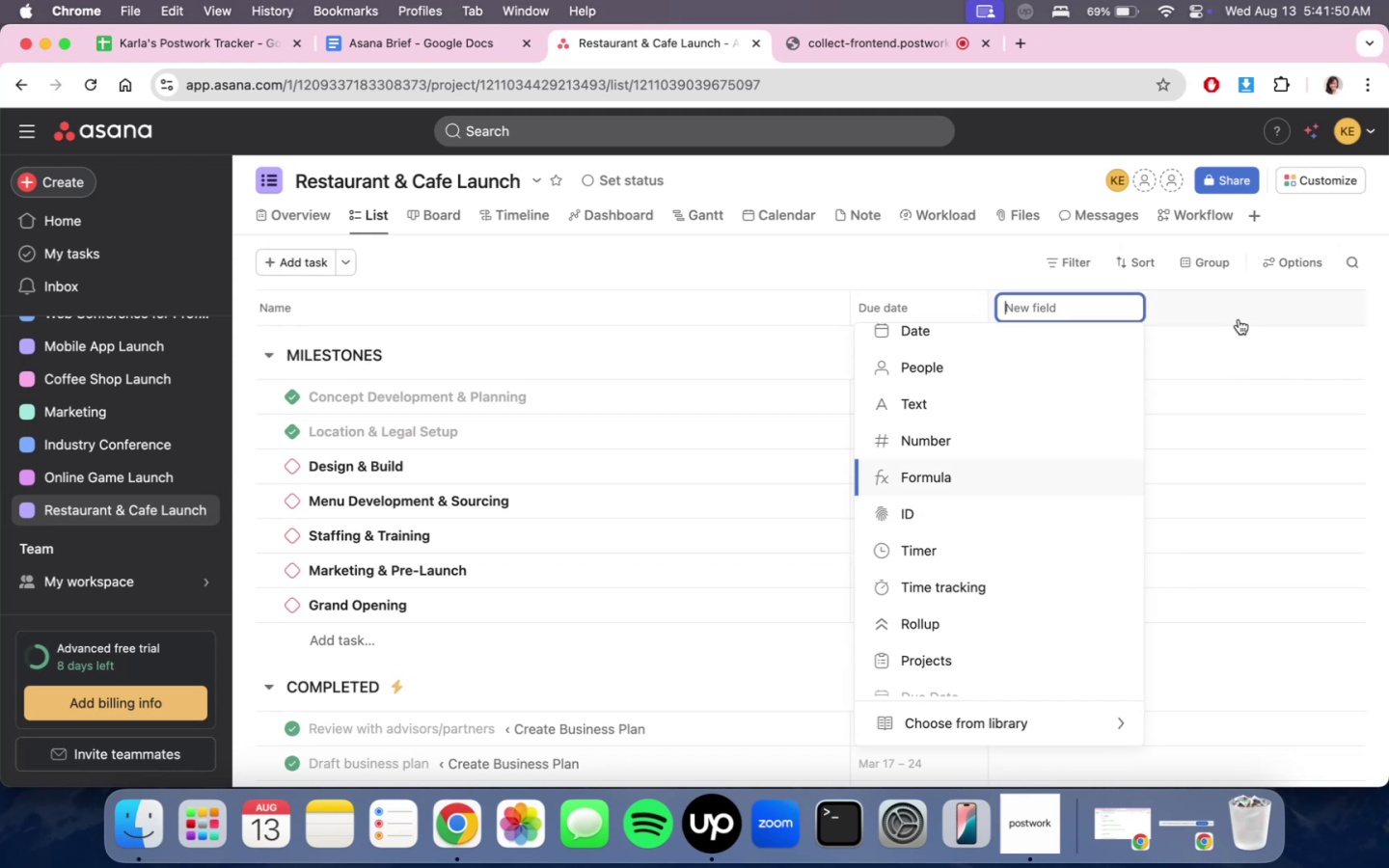 
left_click([1028, 713])
 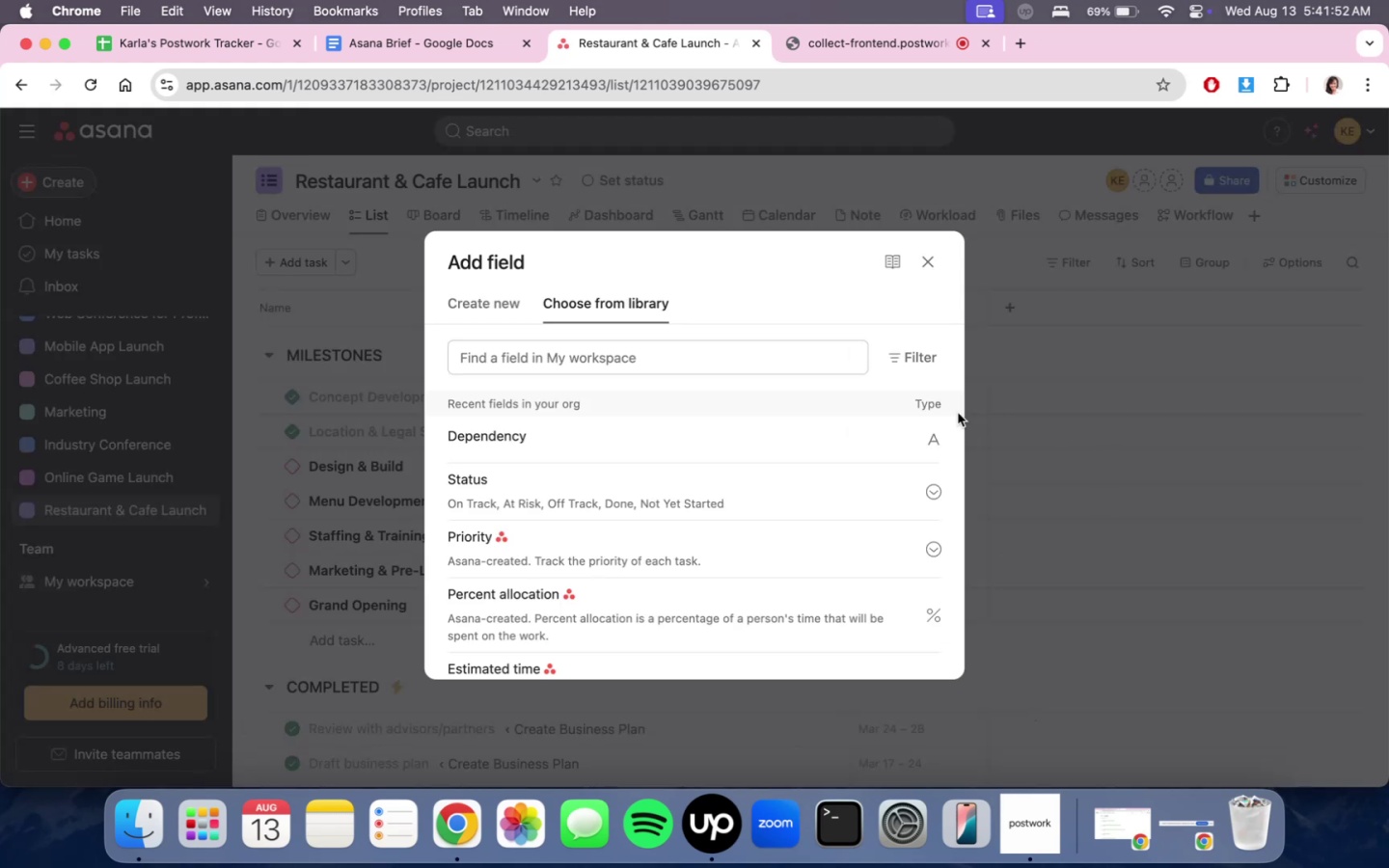 
scroll: coordinate [744, 585], scroll_direction: down, amount: 1.0
 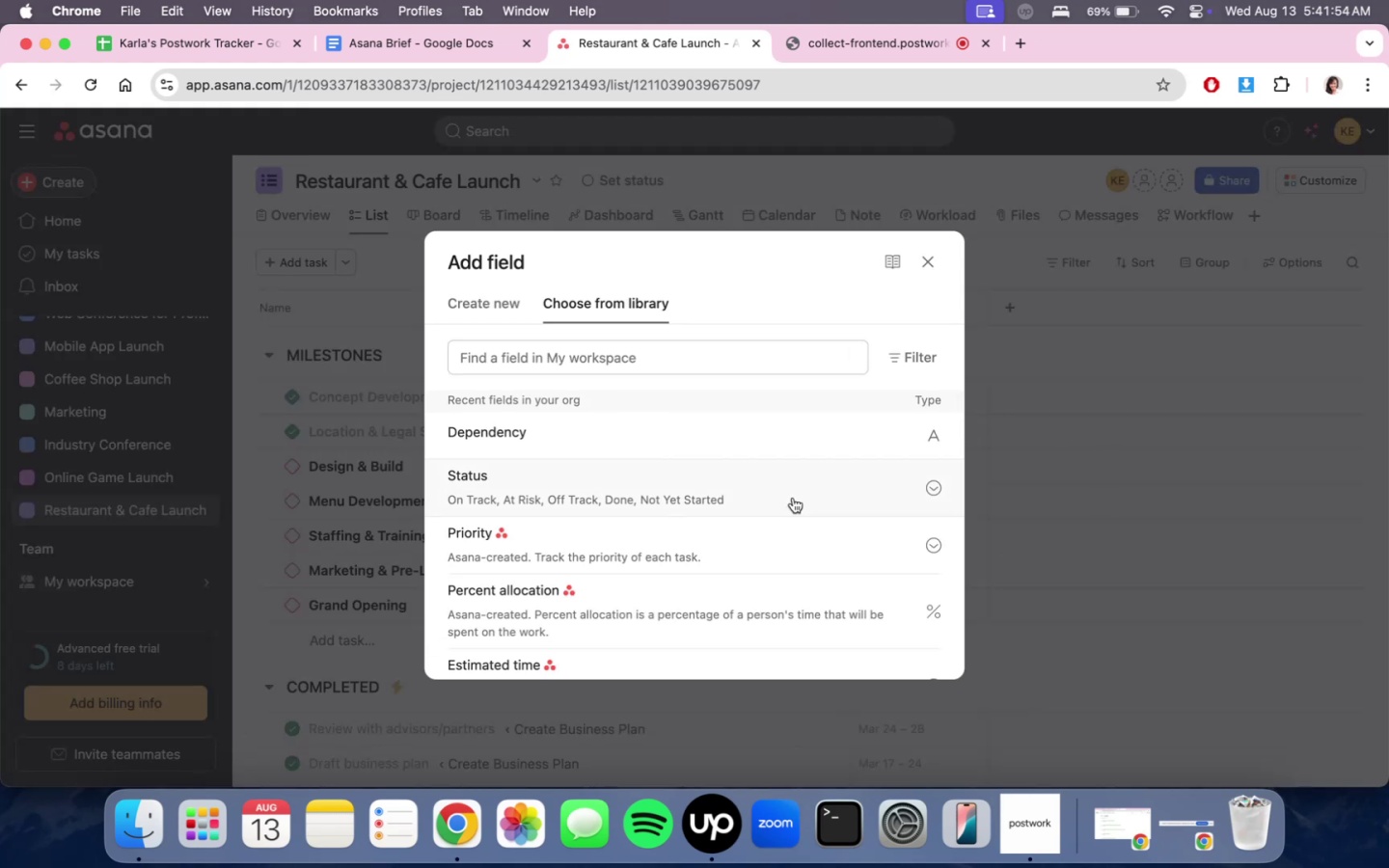 
left_click([793, 498])
 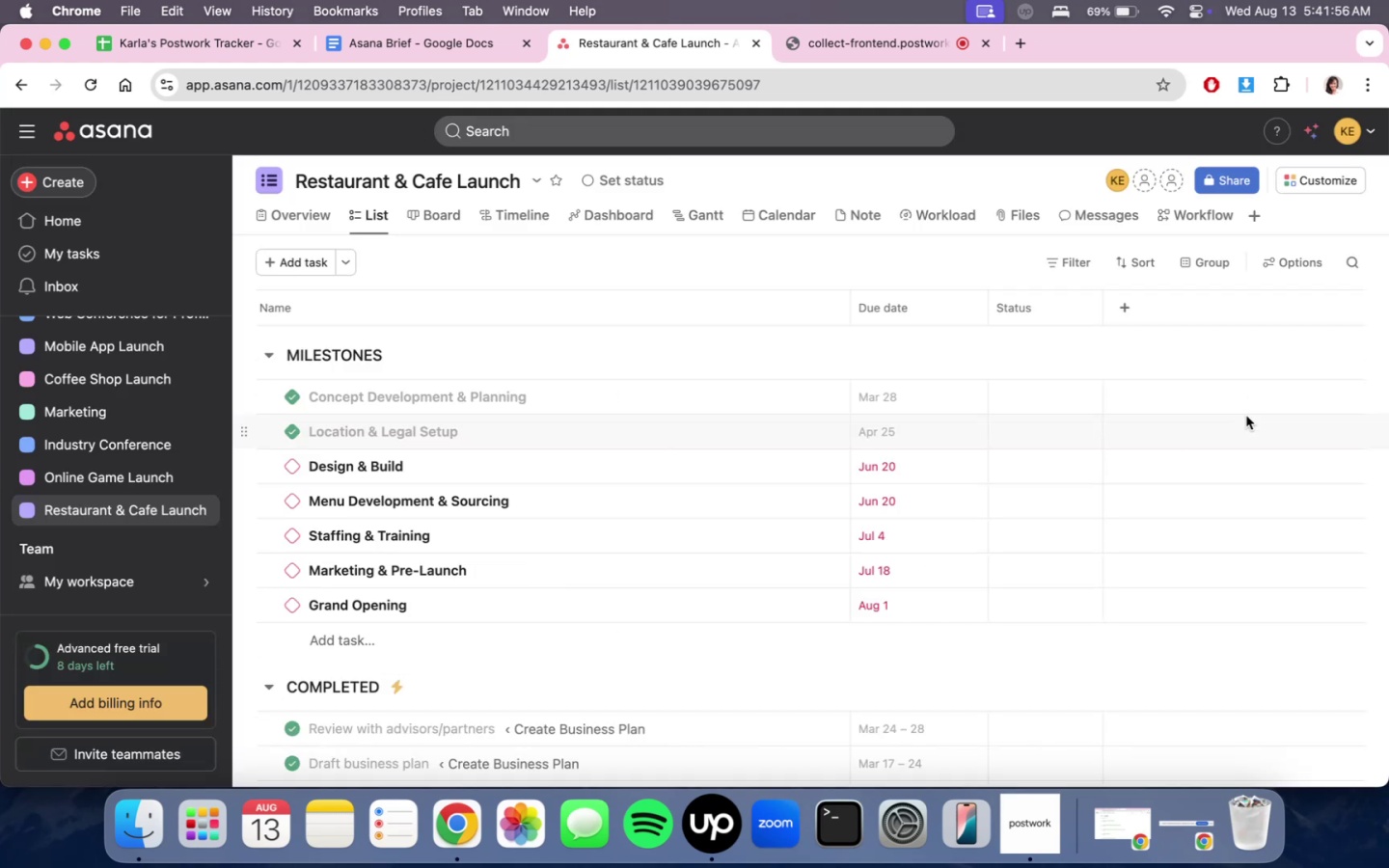 
left_click([1079, 393])
 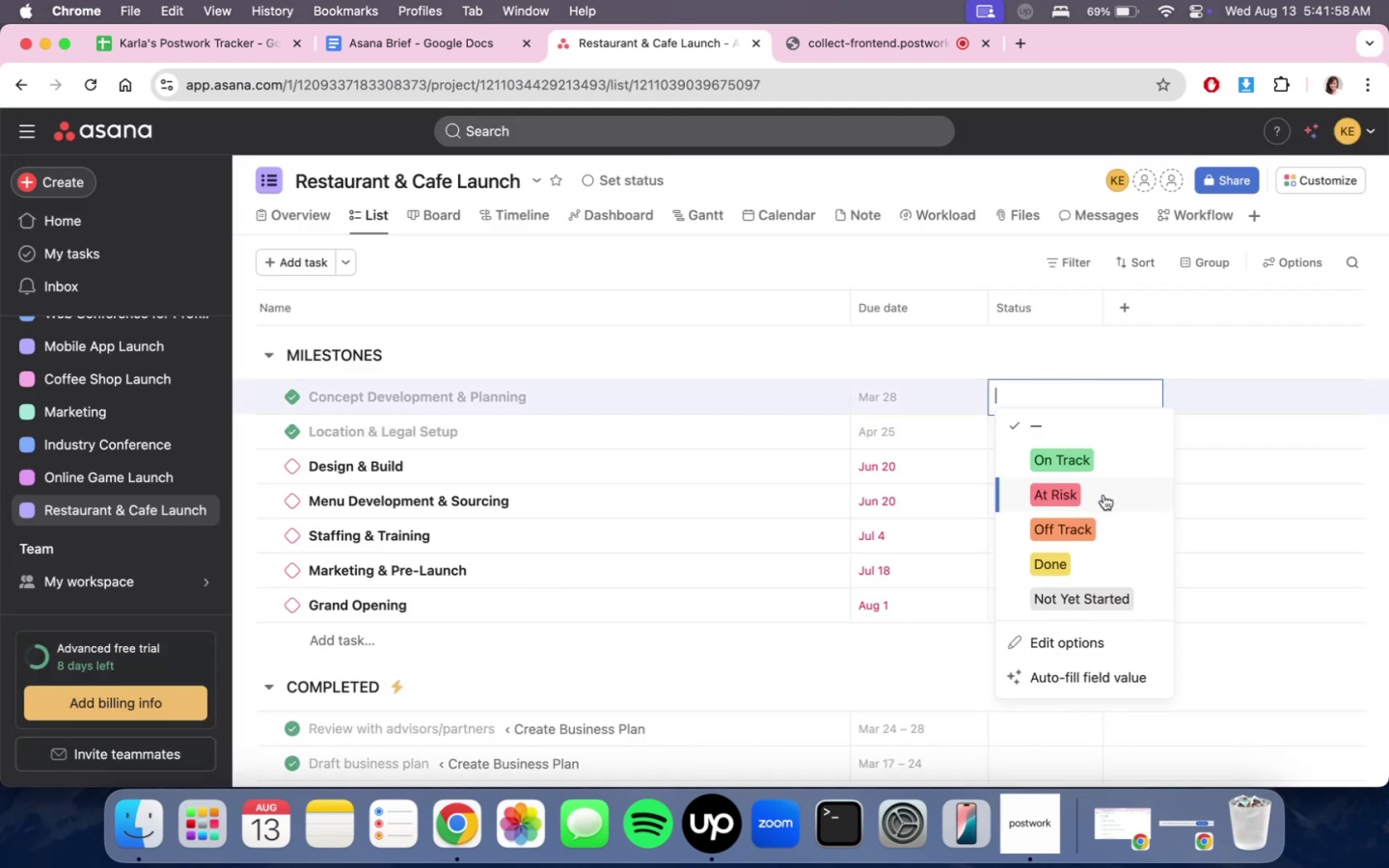 
left_click([1107, 464])
 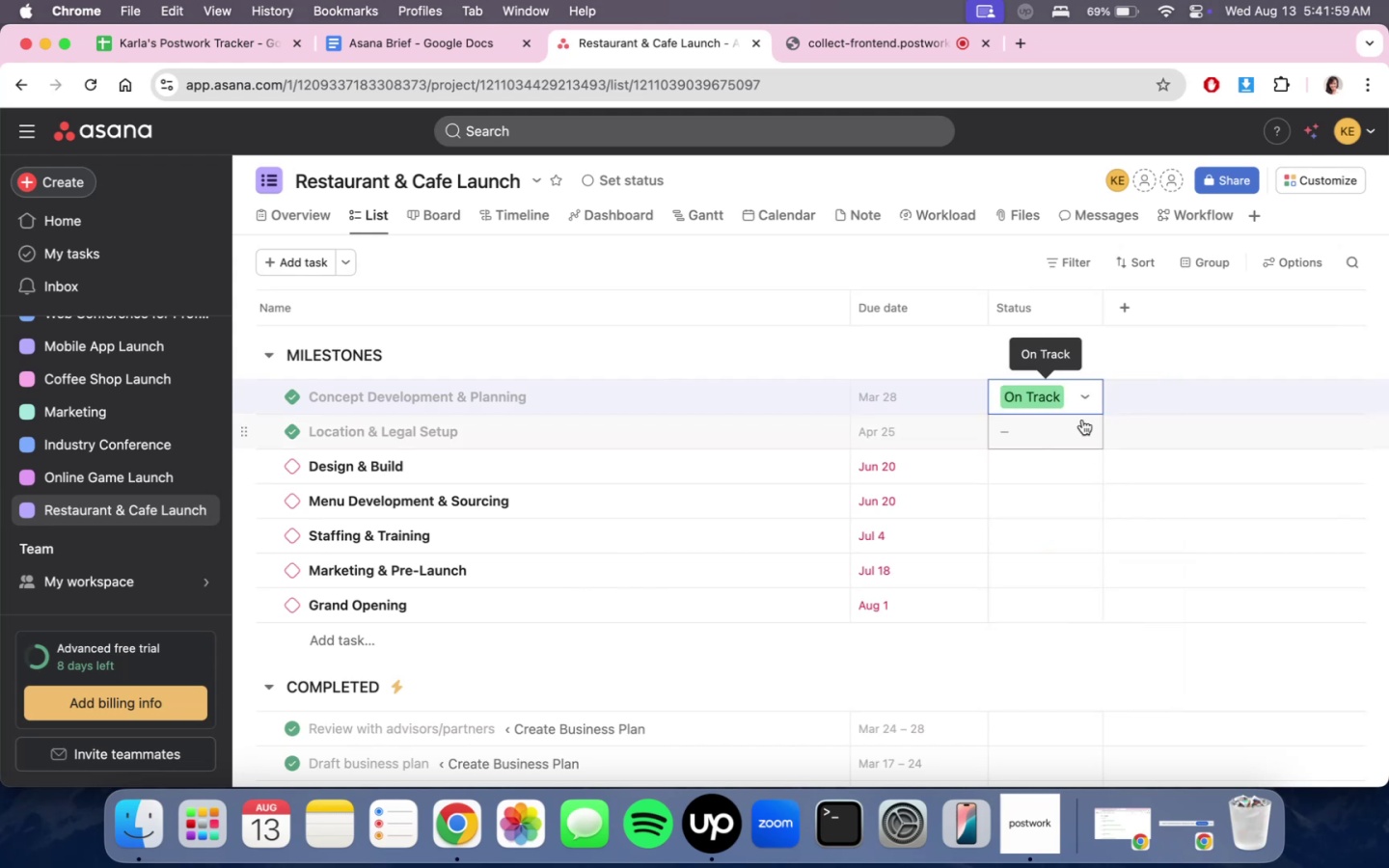 
double_click([1085, 407])
 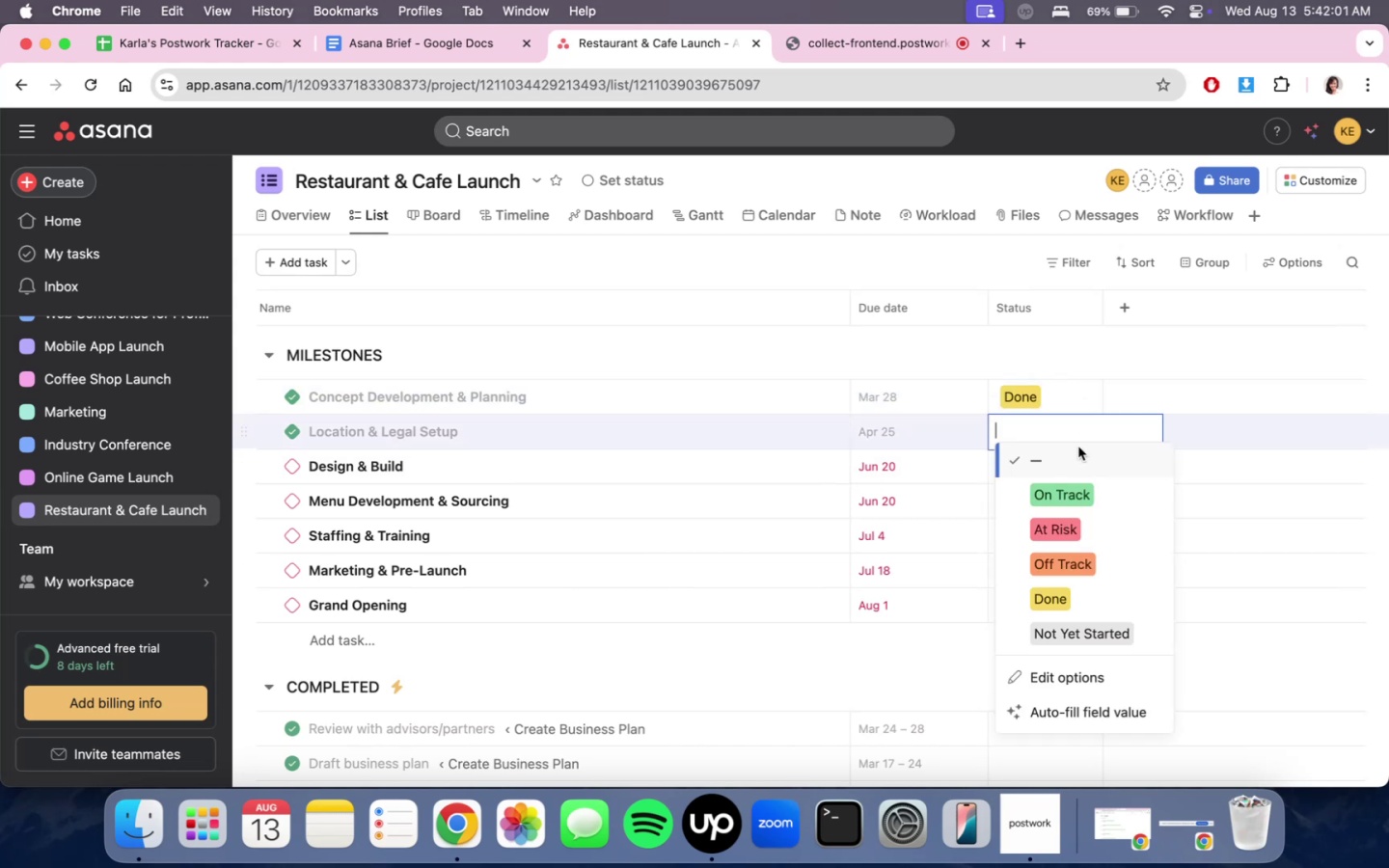 
left_click([1084, 599])
 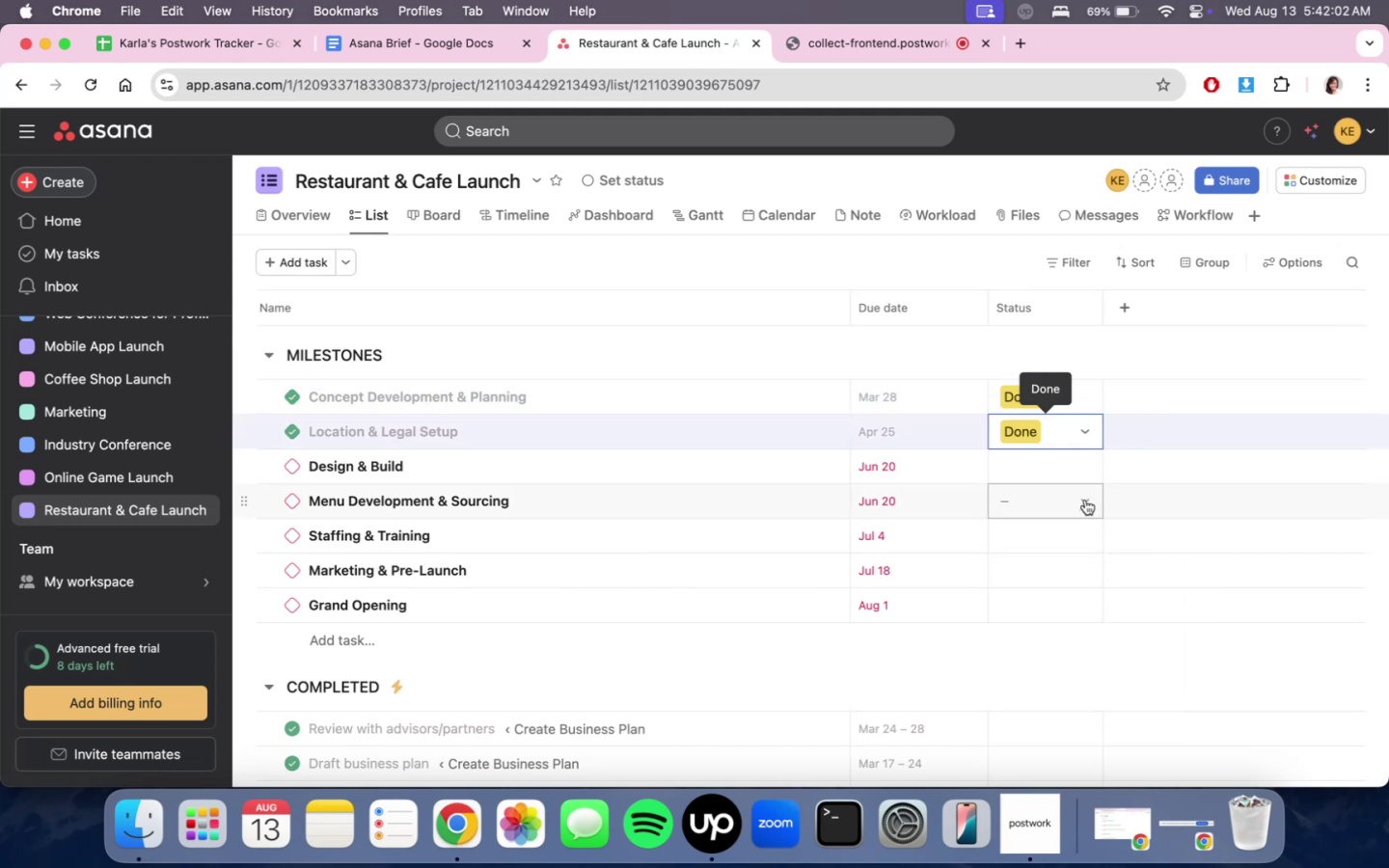 
double_click([1081, 481])
 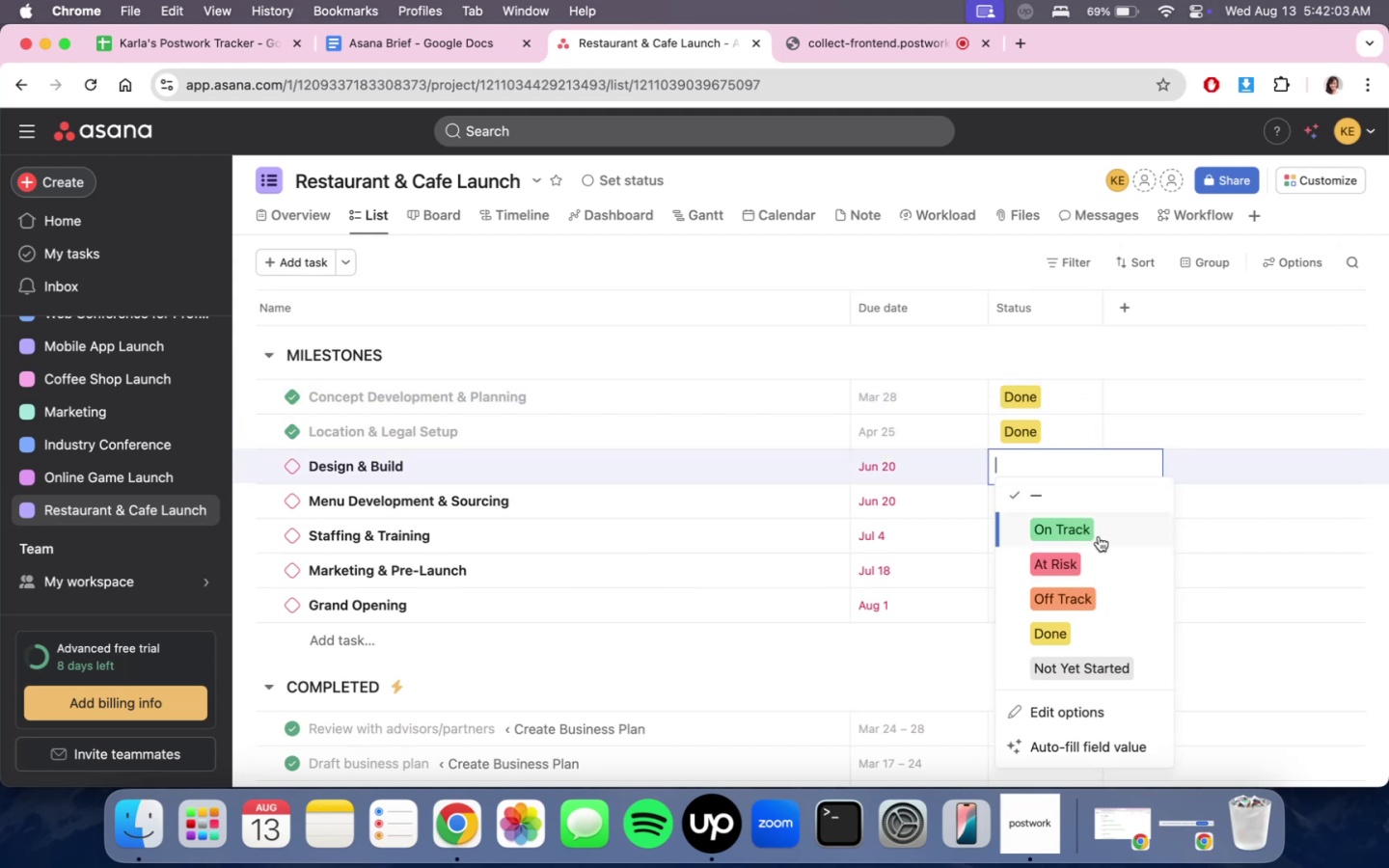 
left_click([1098, 620])
 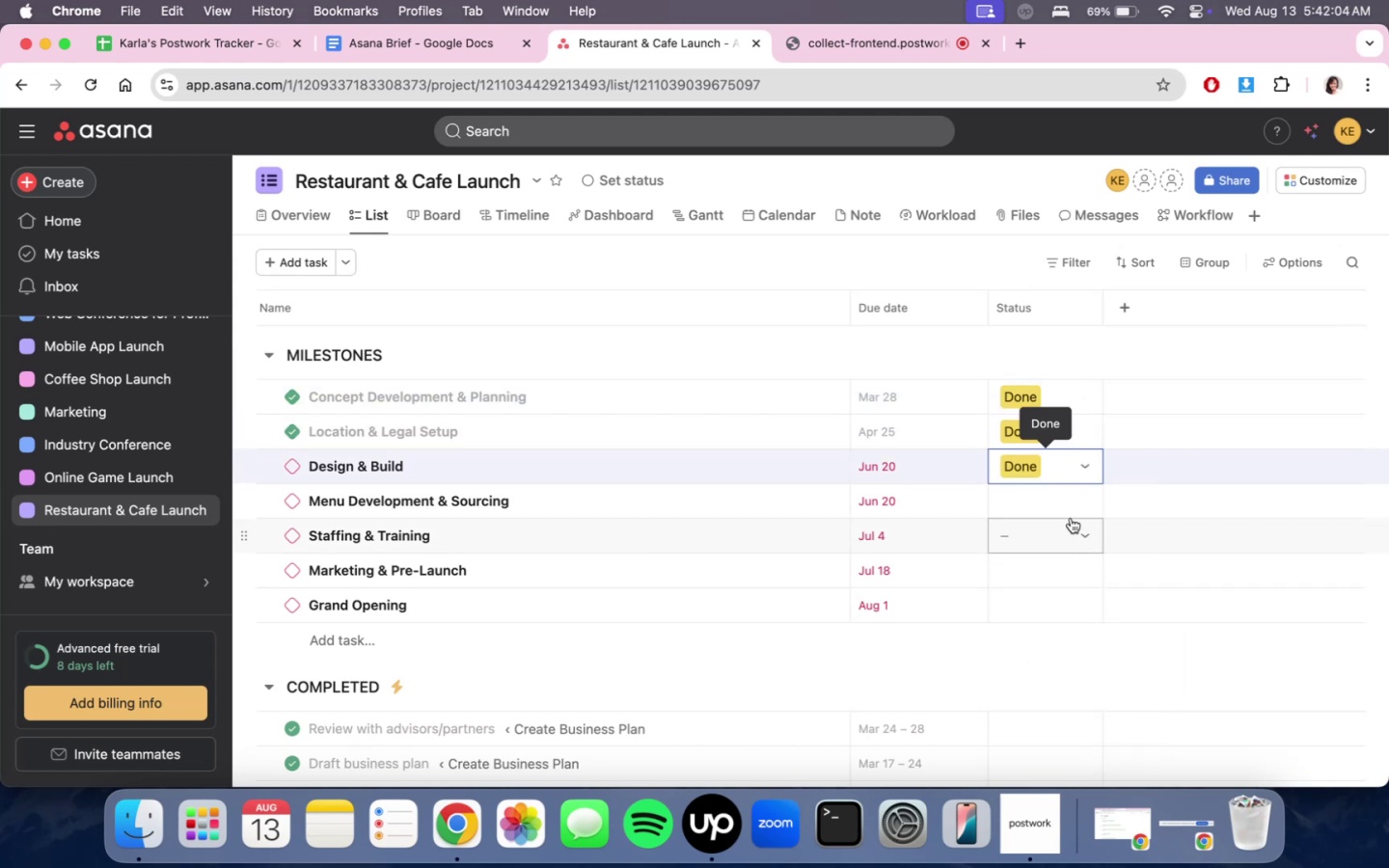 
double_click([1065, 505])
 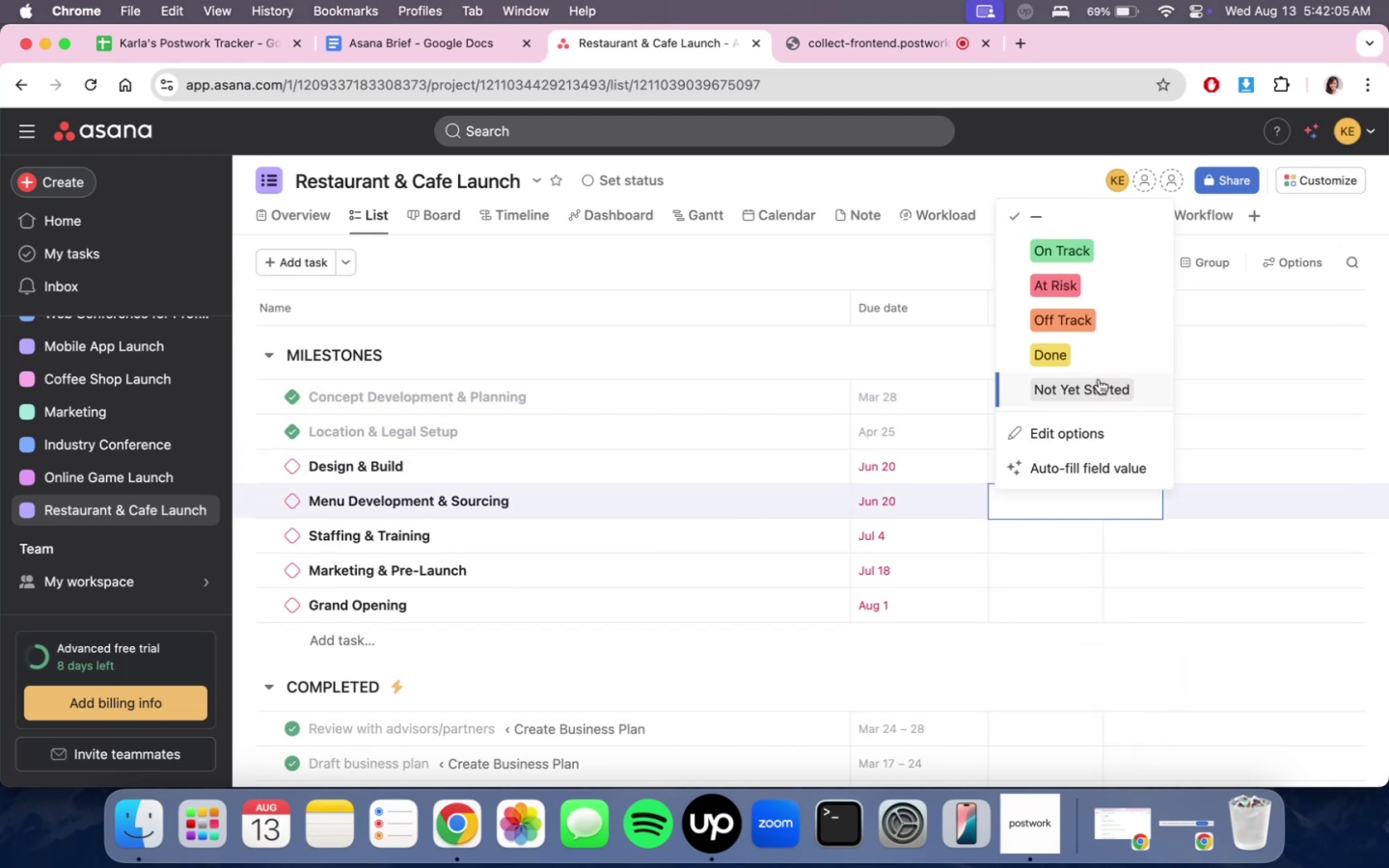 
left_click([1096, 363])
 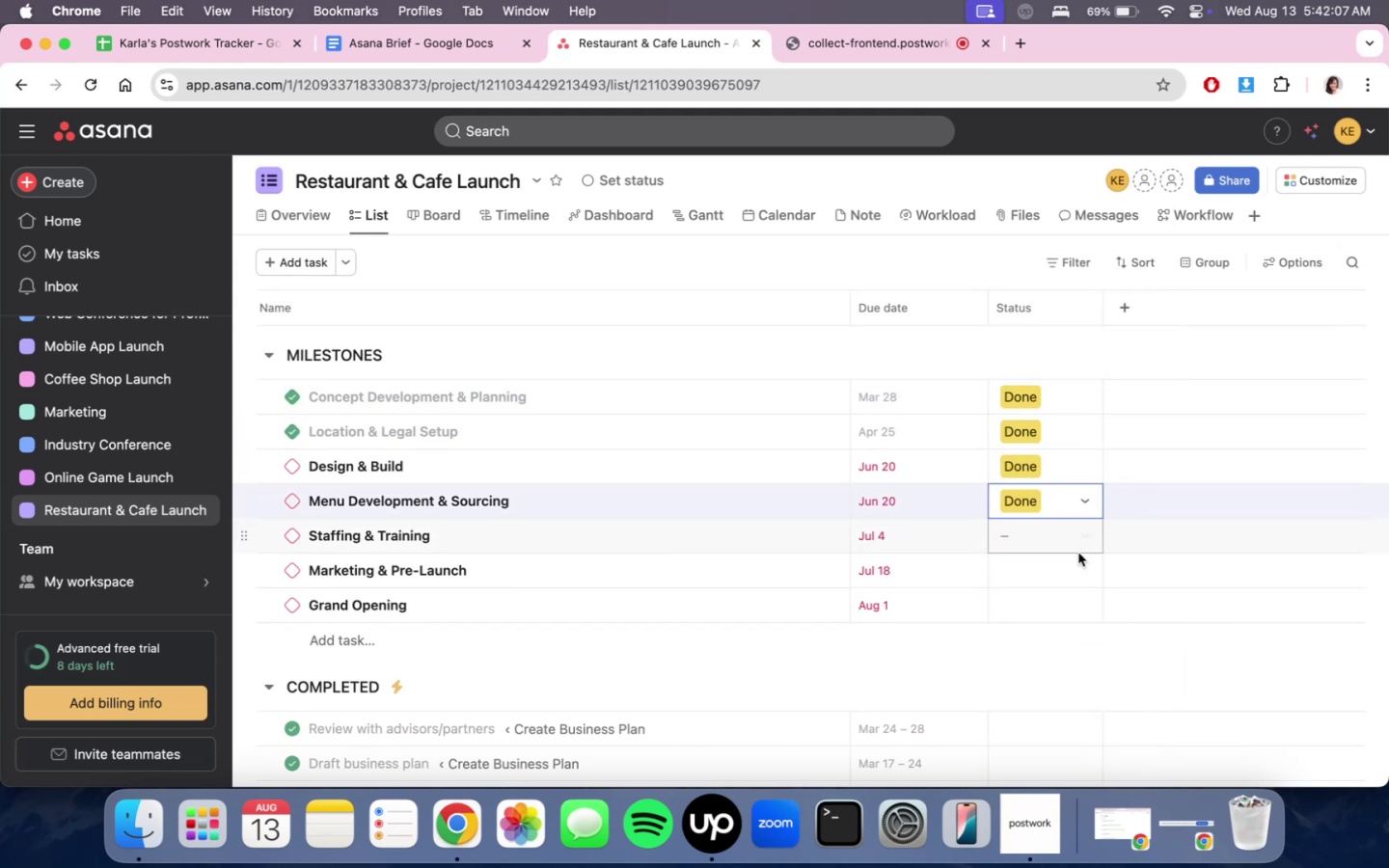 
double_click([1080, 541])
 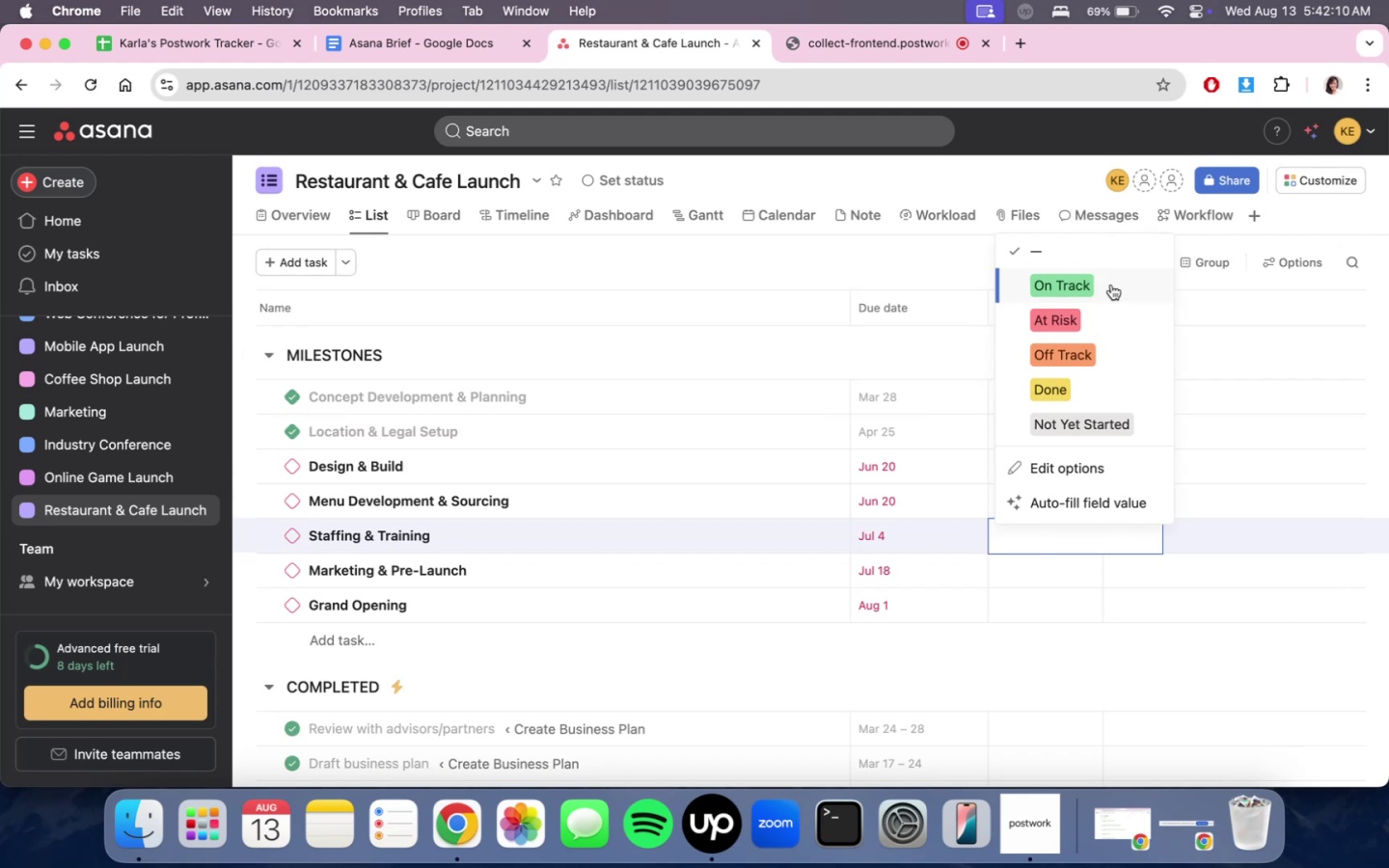 
left_click([1104, 399])
 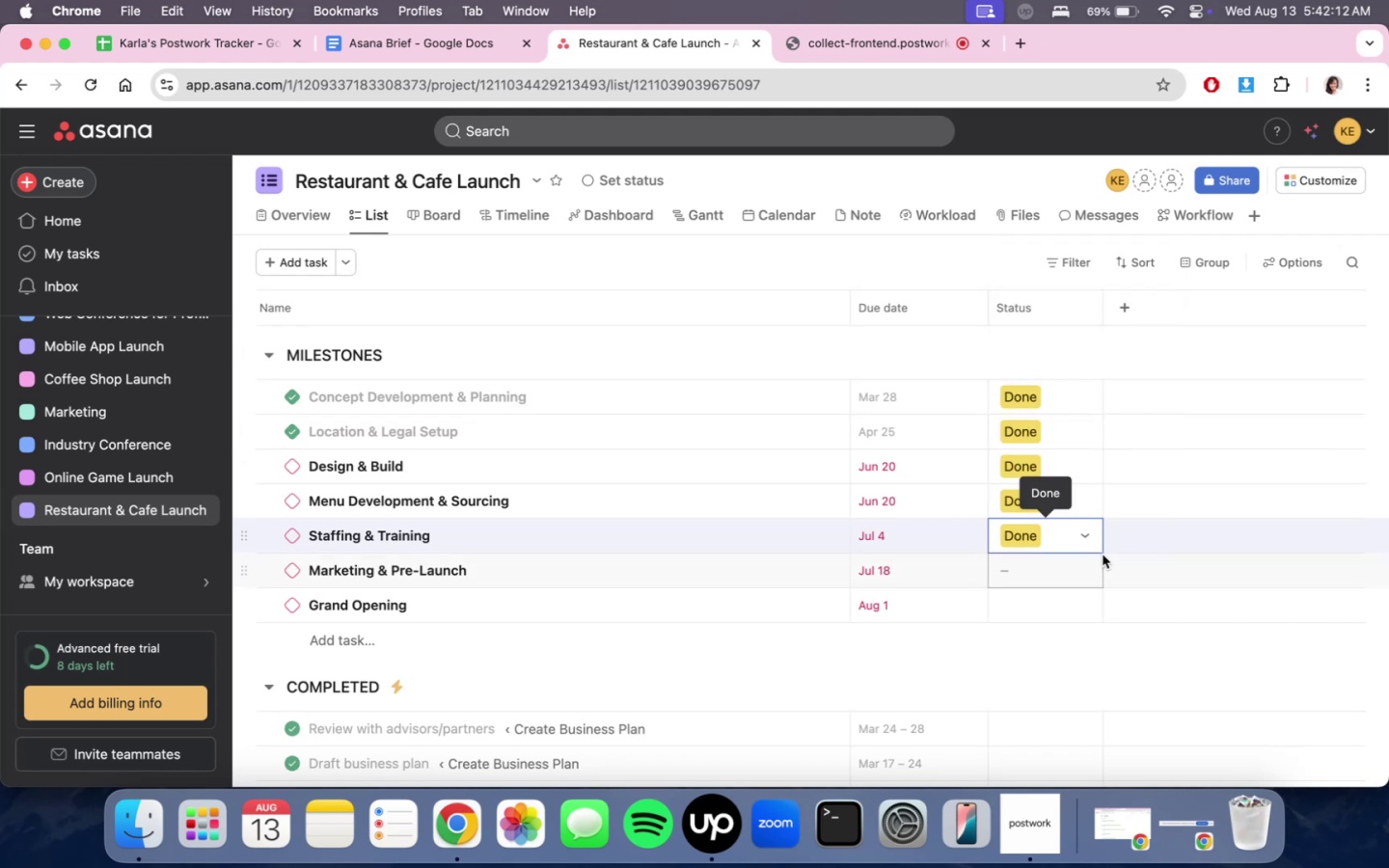 
left_click([1076, 569])
 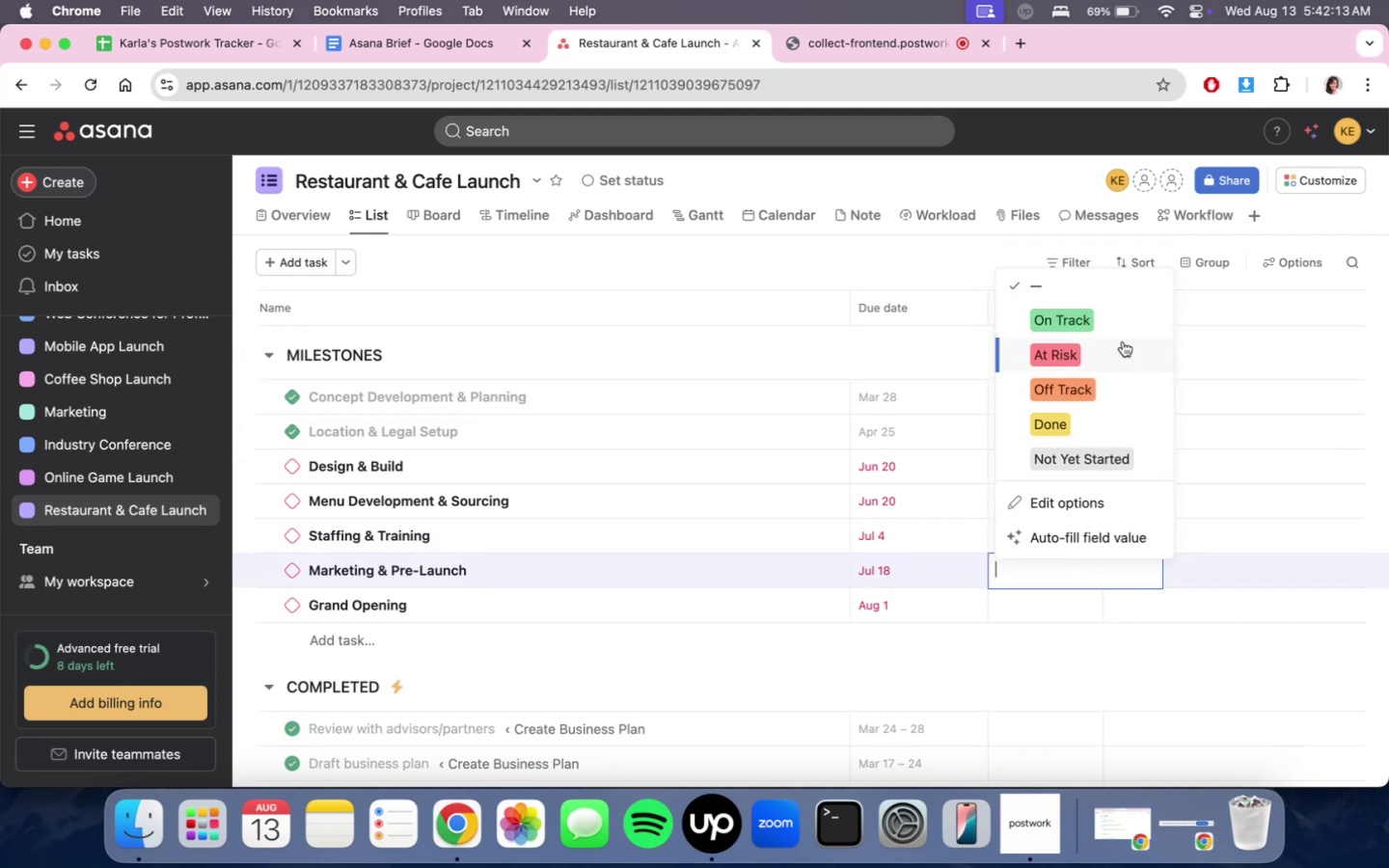 
left_click([1118, 319])
 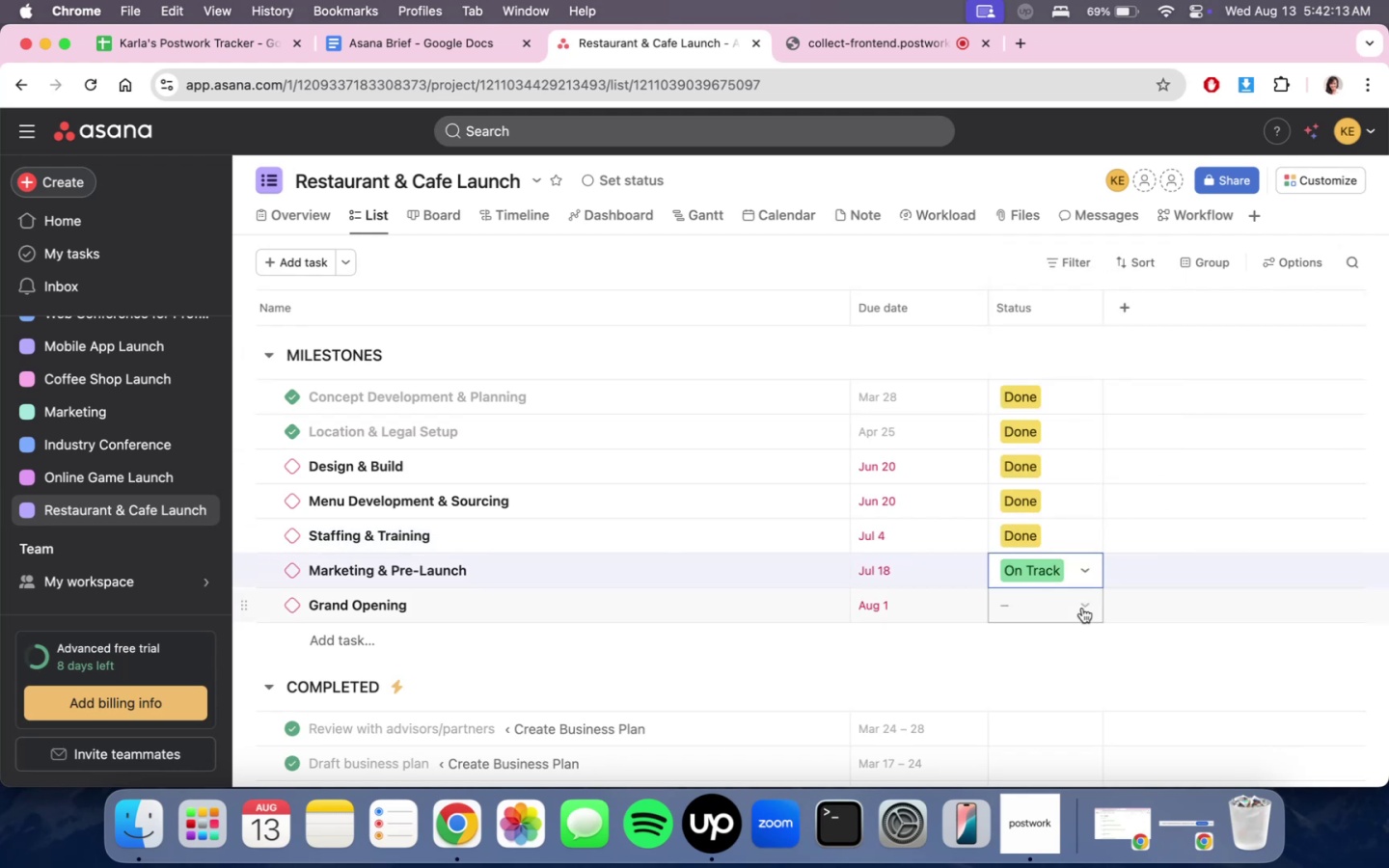 
double_click([1082, 610])
 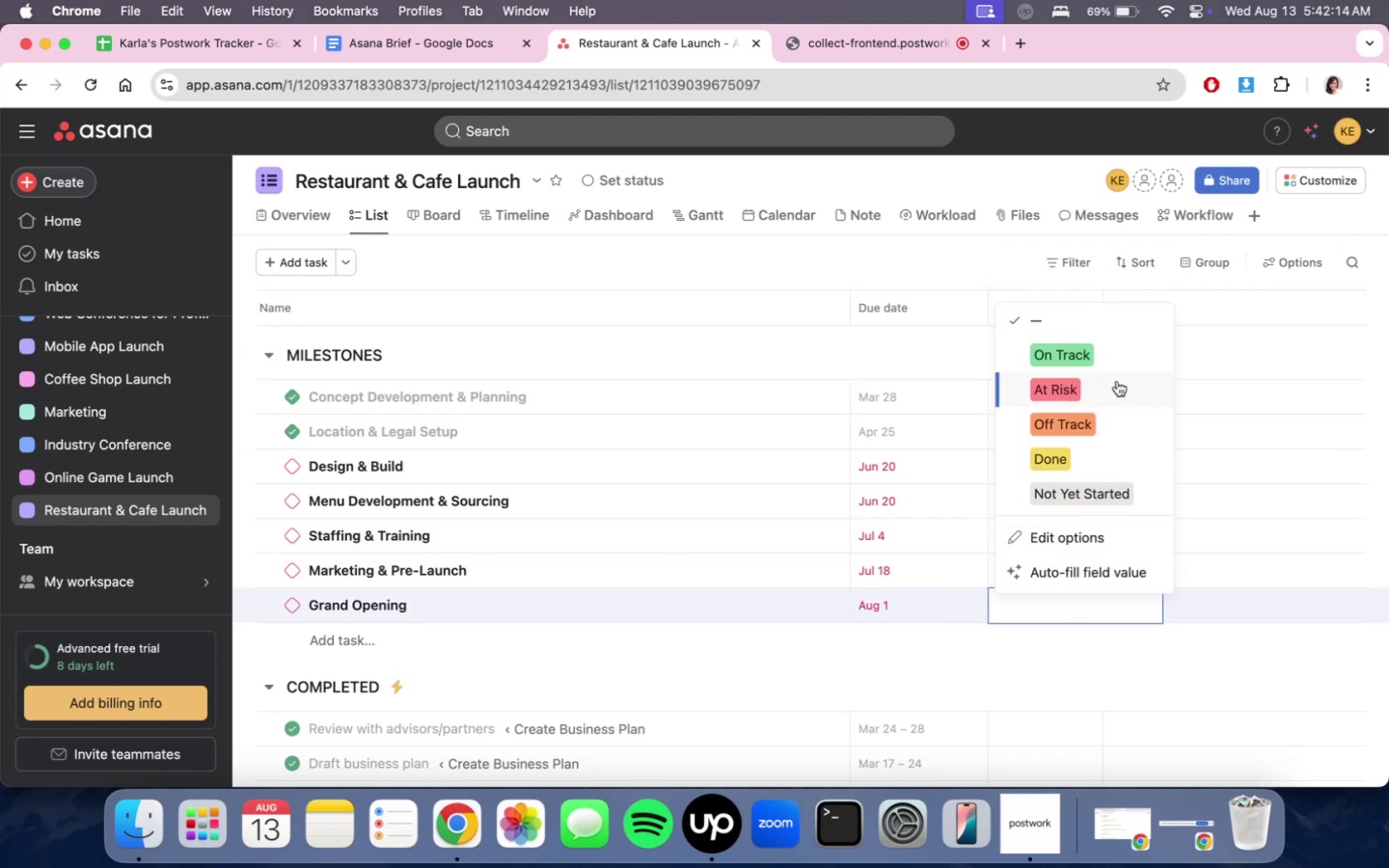 
left_click([1117, 360])
 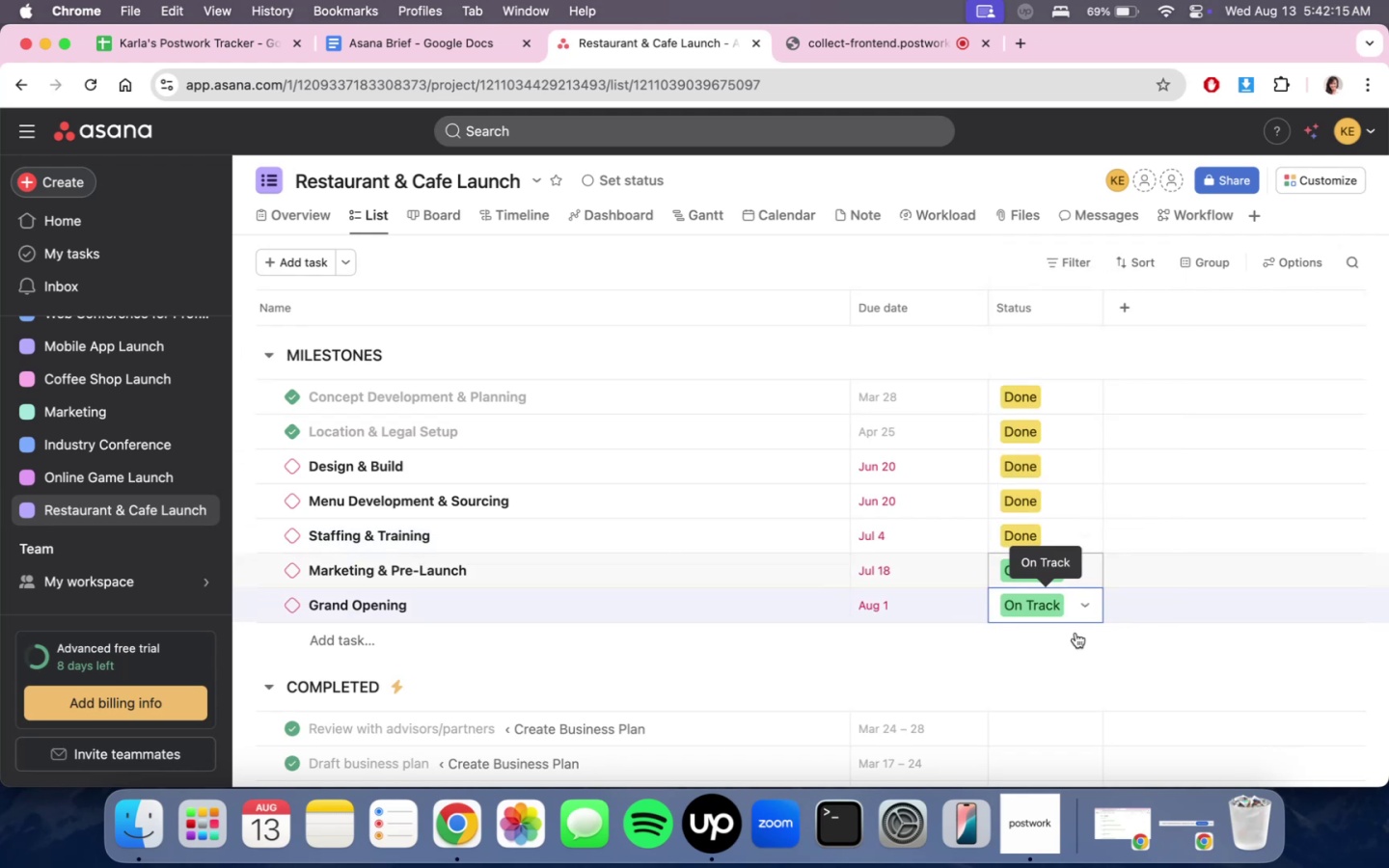 
double_click([1072, 682])
 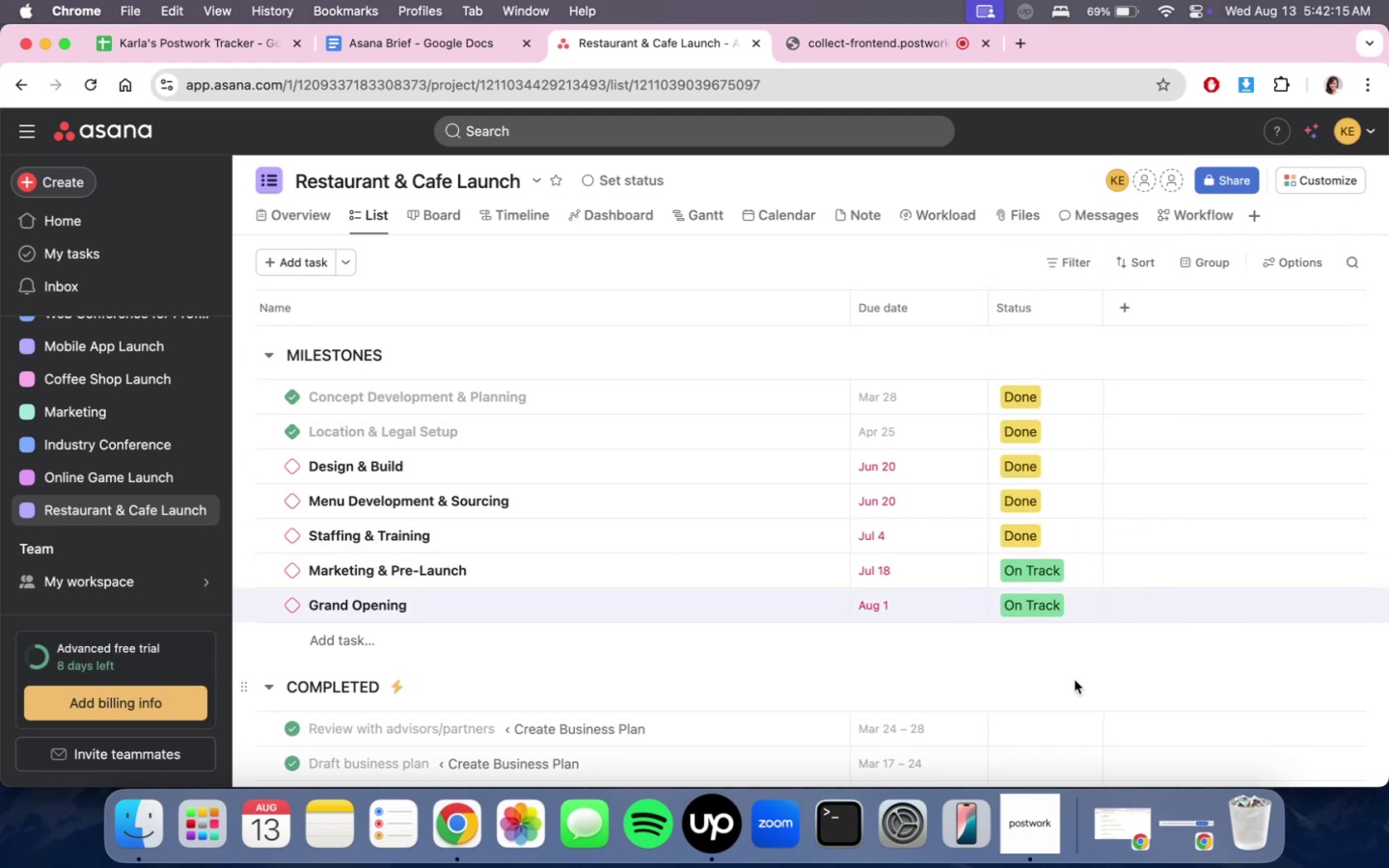 
scroll: coordinate [1138, 599], scroll_direction: down, amount: 34.0
 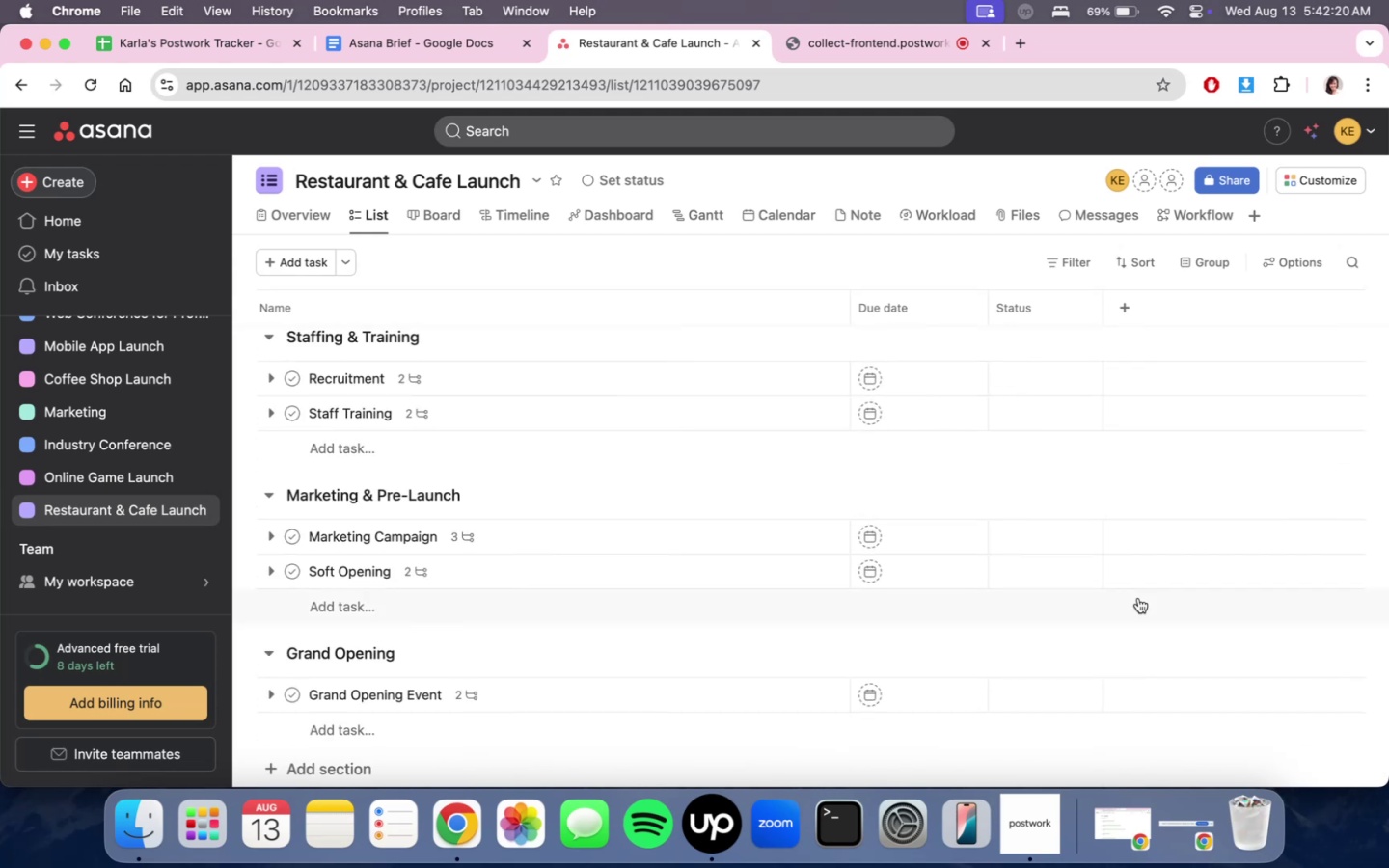 
scroll: coordinate [1113, 479], scroll_direction: up, amount: 33.0
 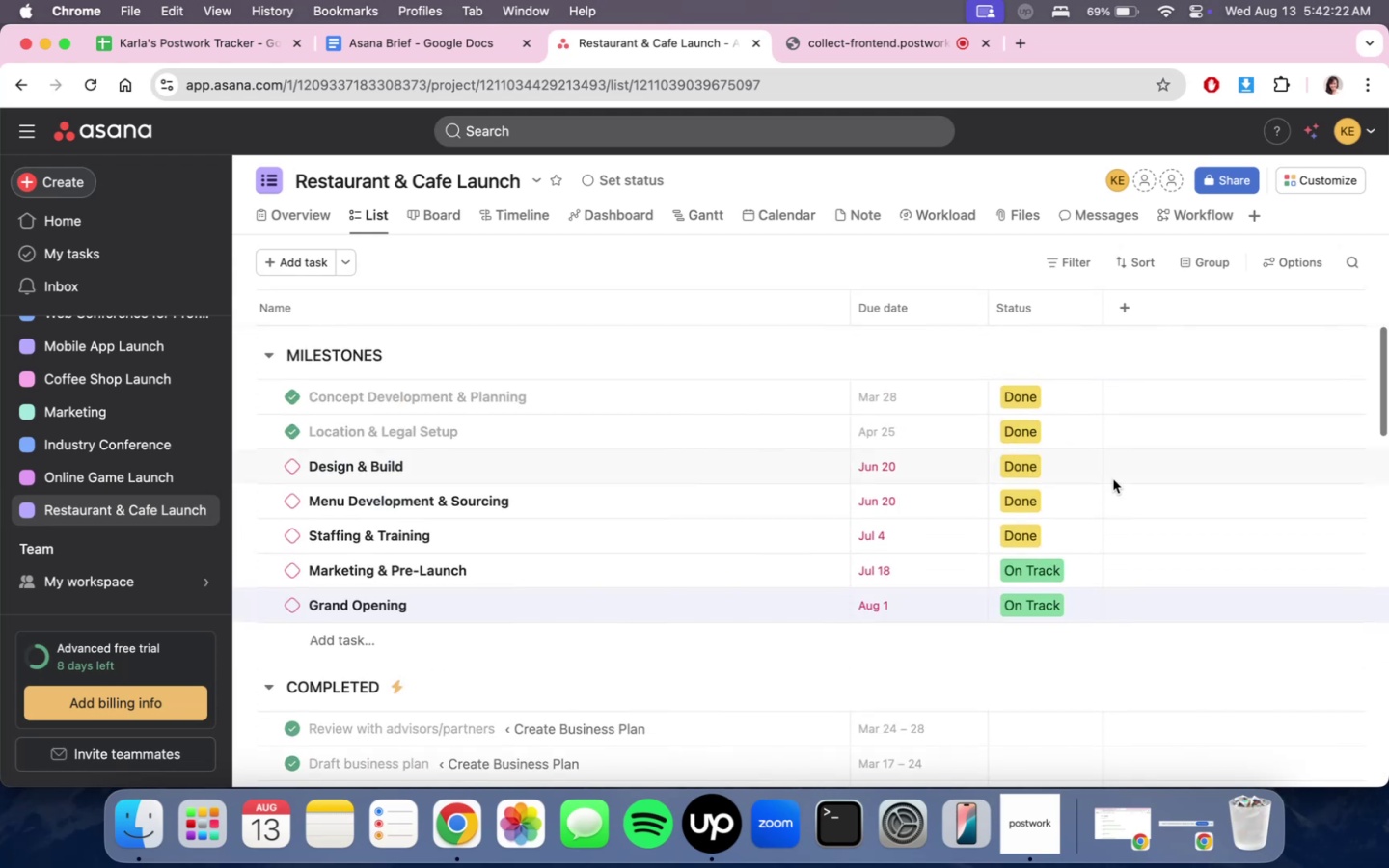 
scroll: coordinate [1182, 359], scroll_direction: down, amount: 4.0
 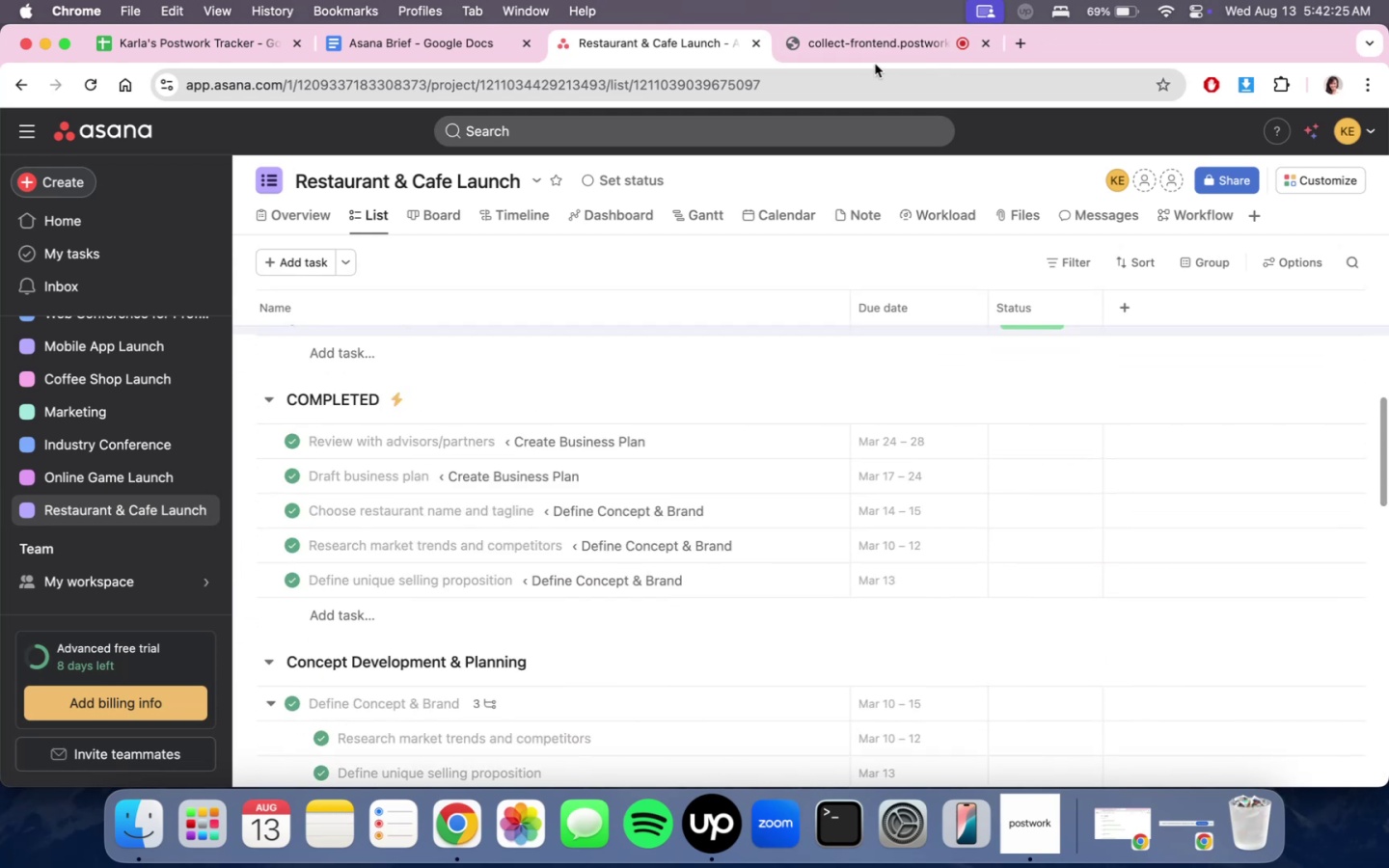 